 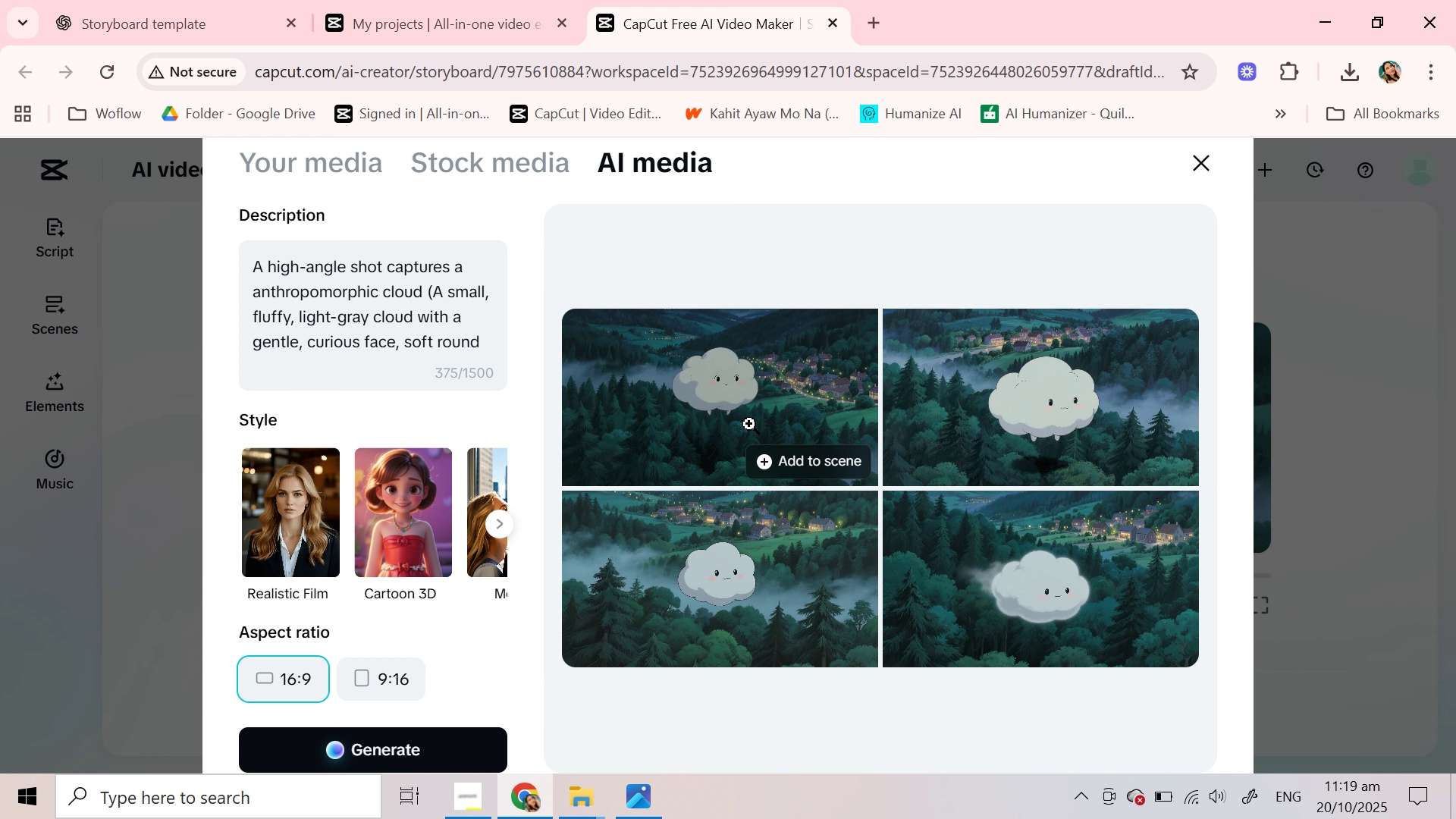 
left_click([749, 424])
 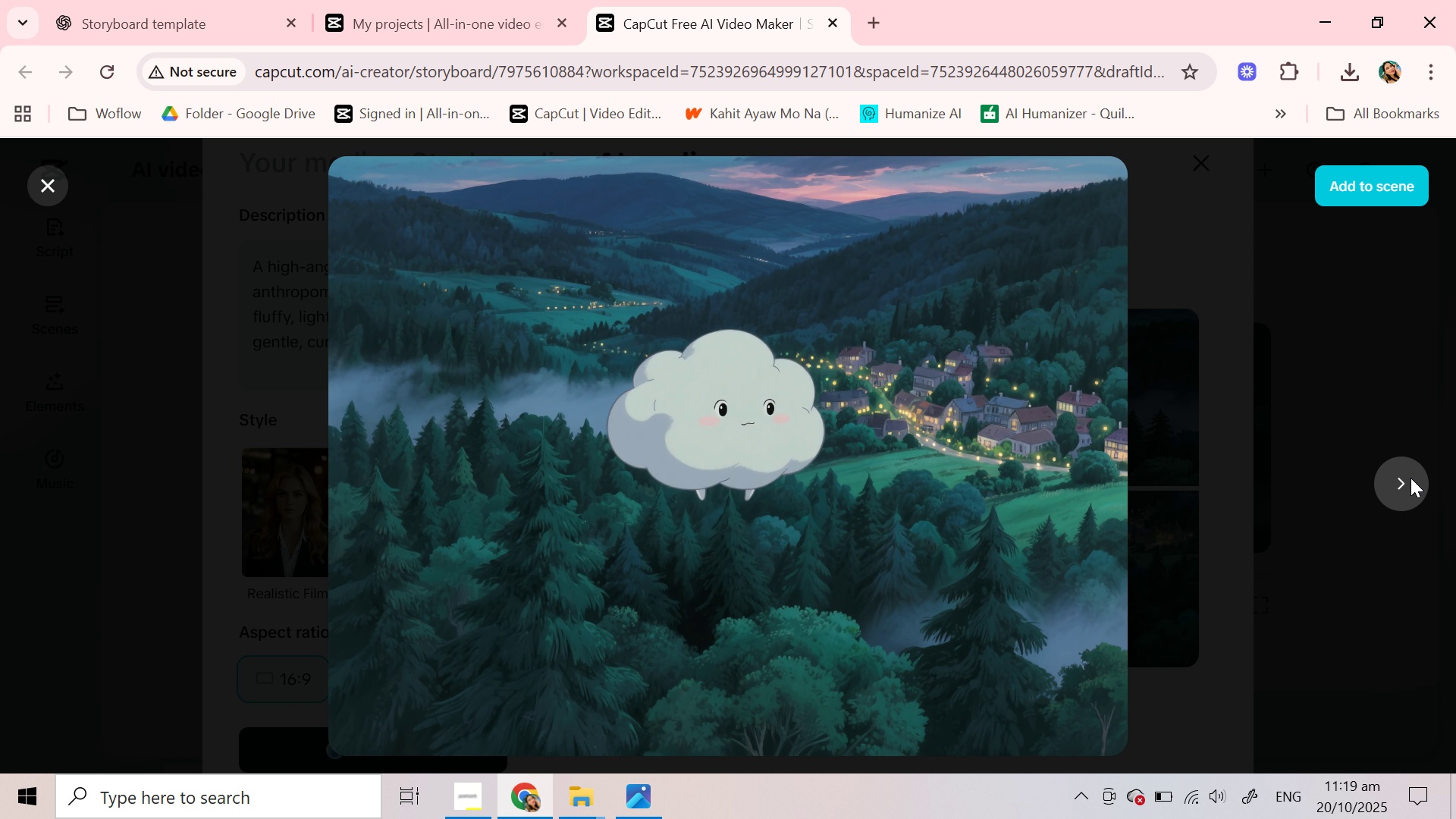 
left_click([1400, 480])
 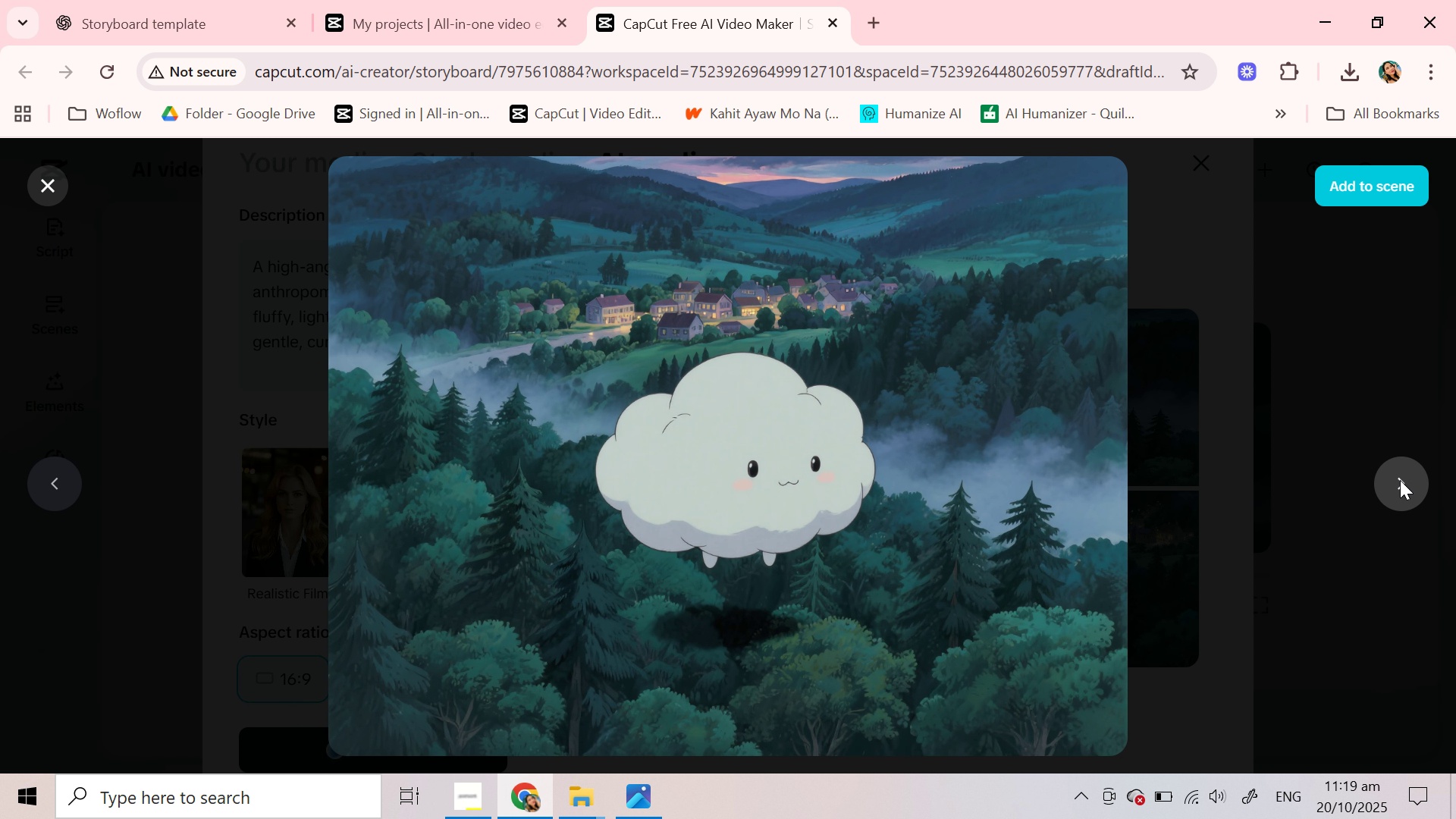 
left_click([1400, 480])
 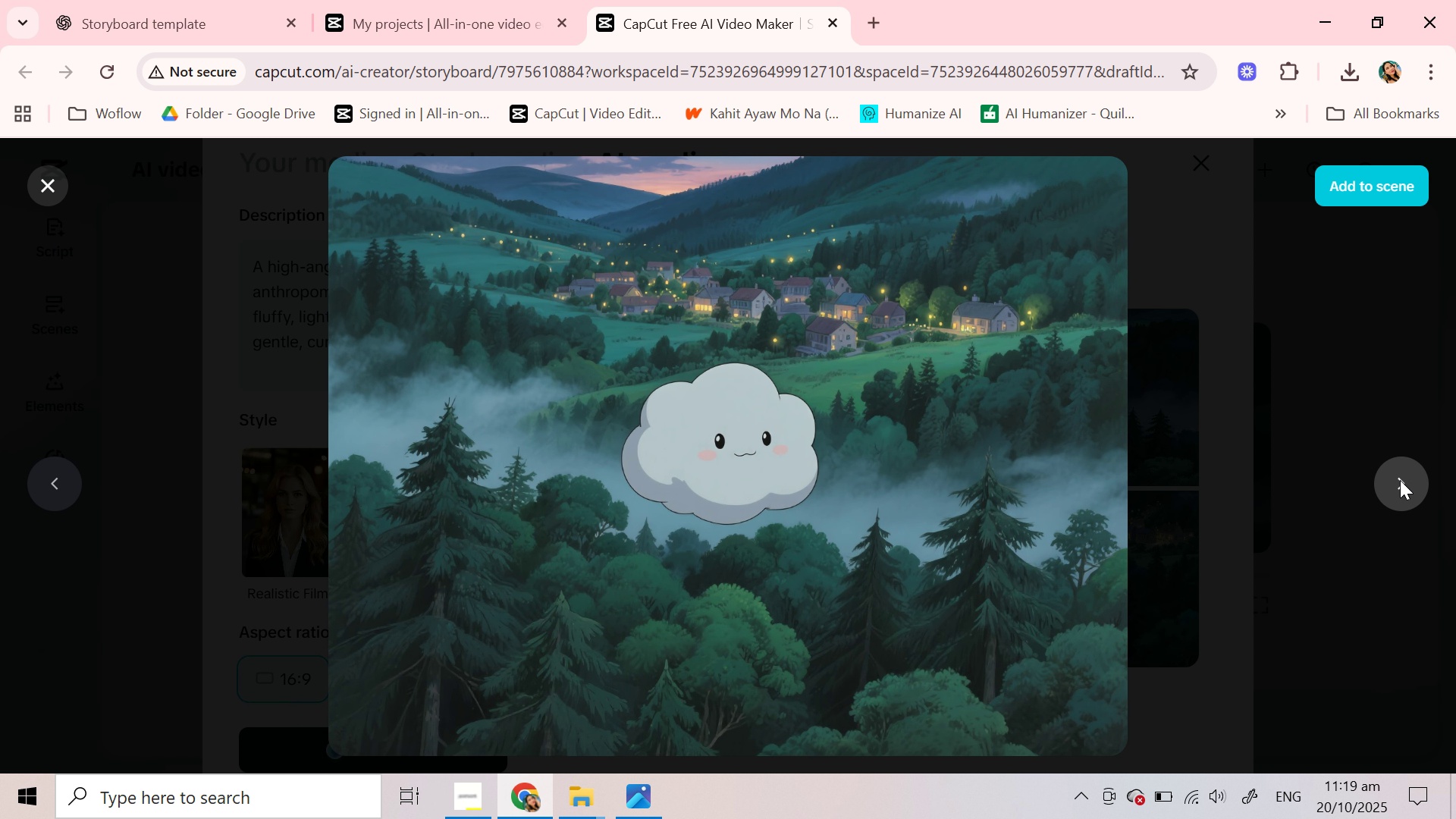 
left_click([1400, 480])
 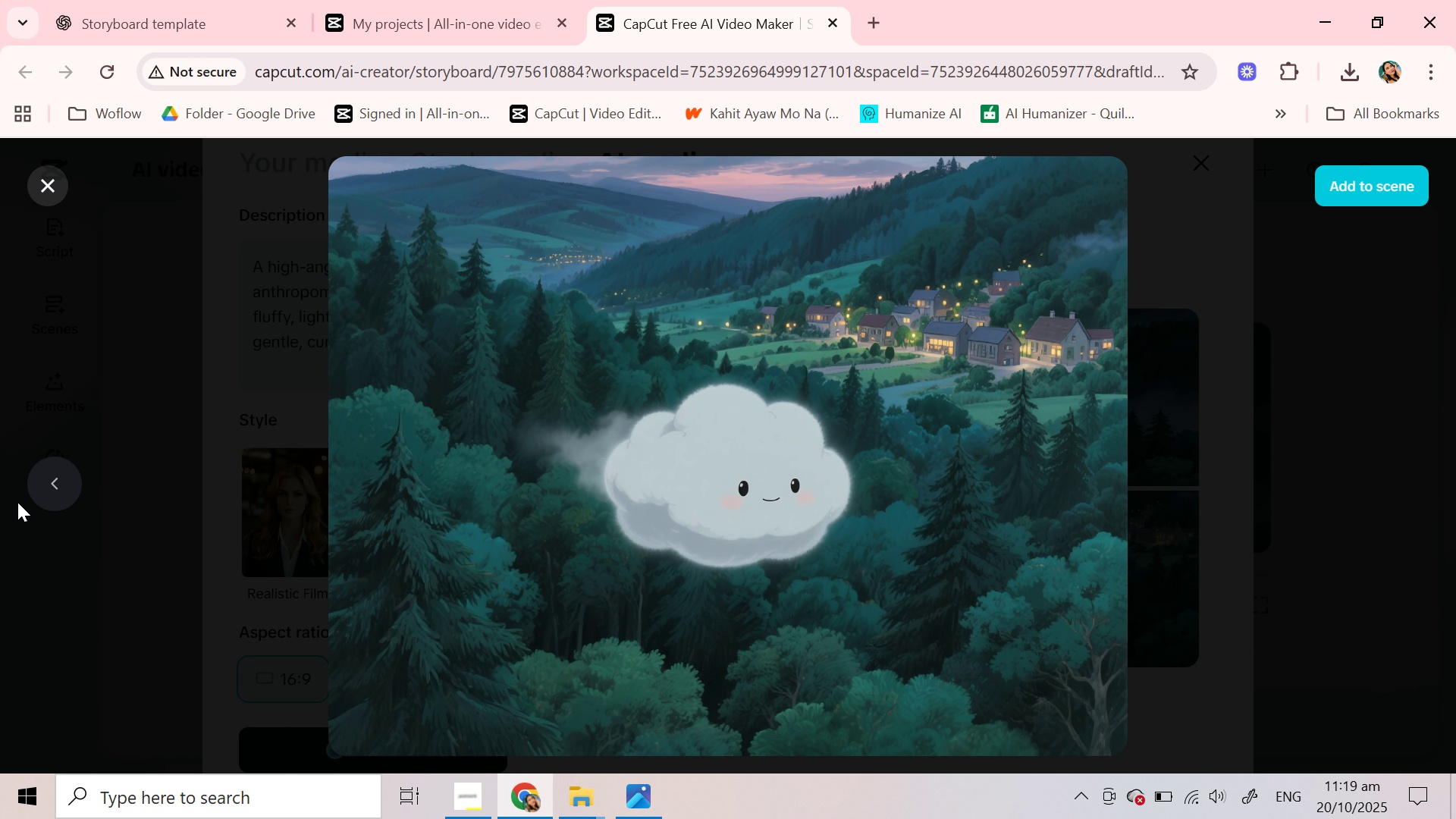 
double_click([54, 483])
 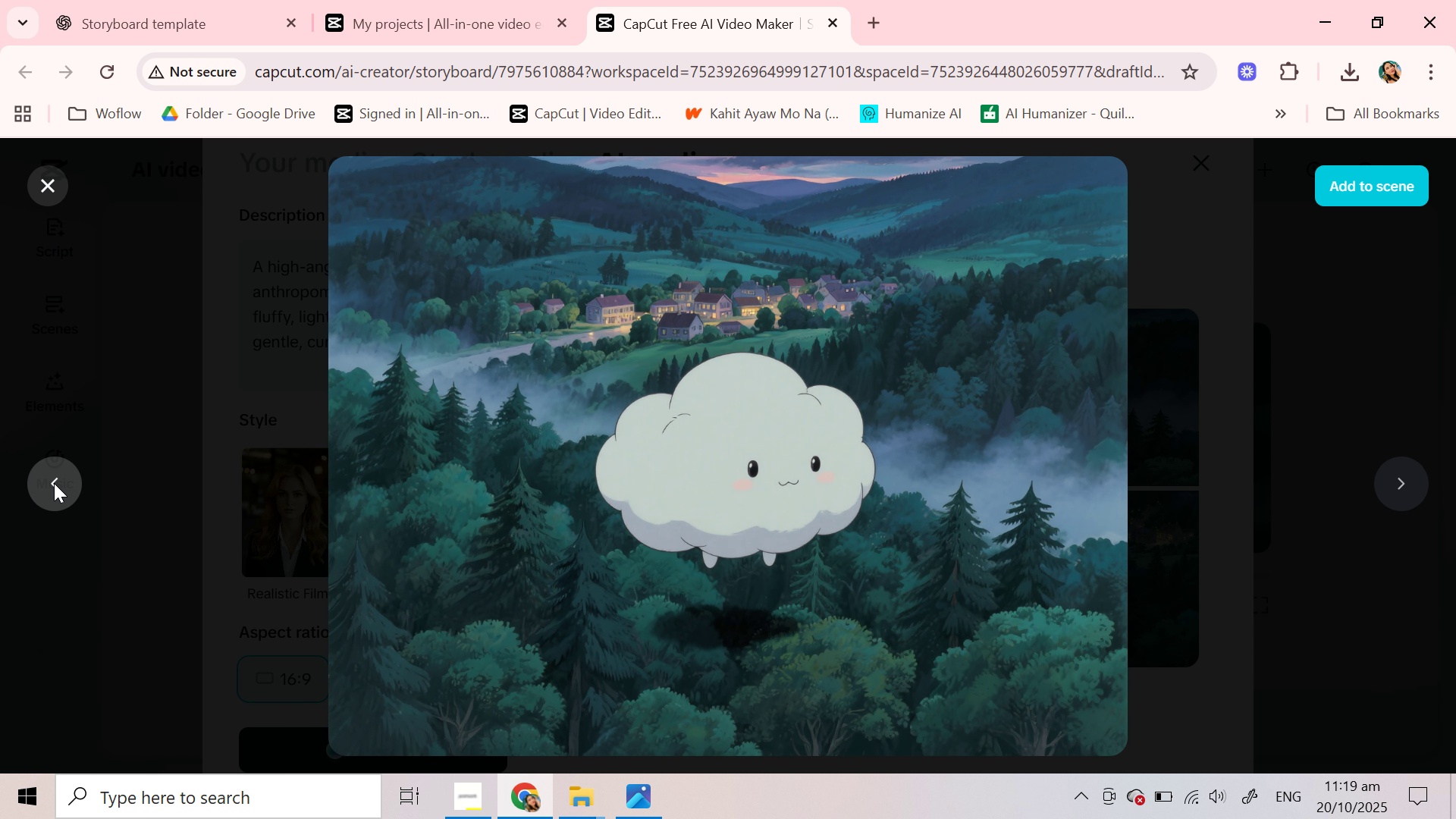 
left_click([54, 483])
 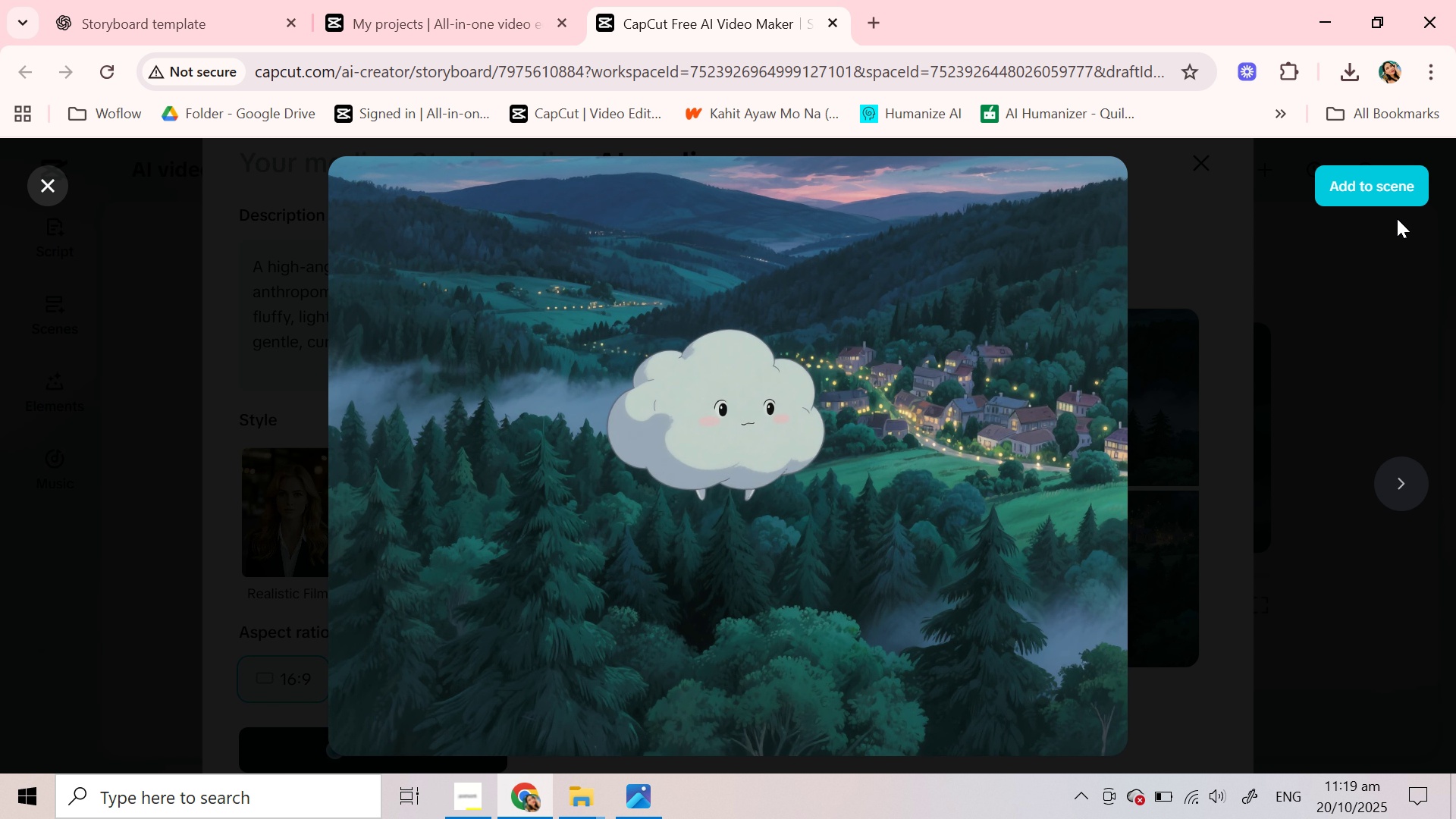 
left_click([1390, 185])
 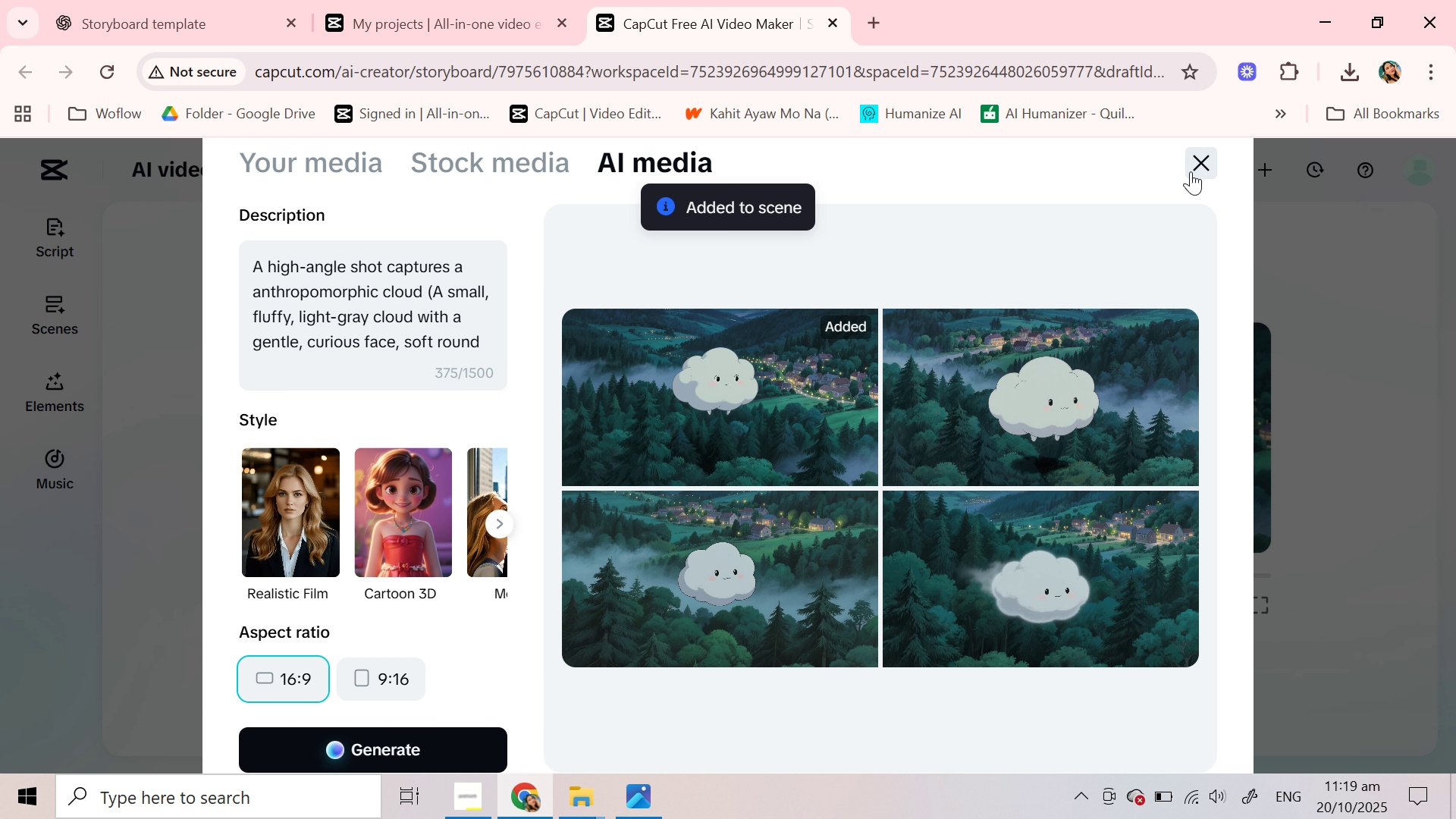 
left_click([1191, 171])
 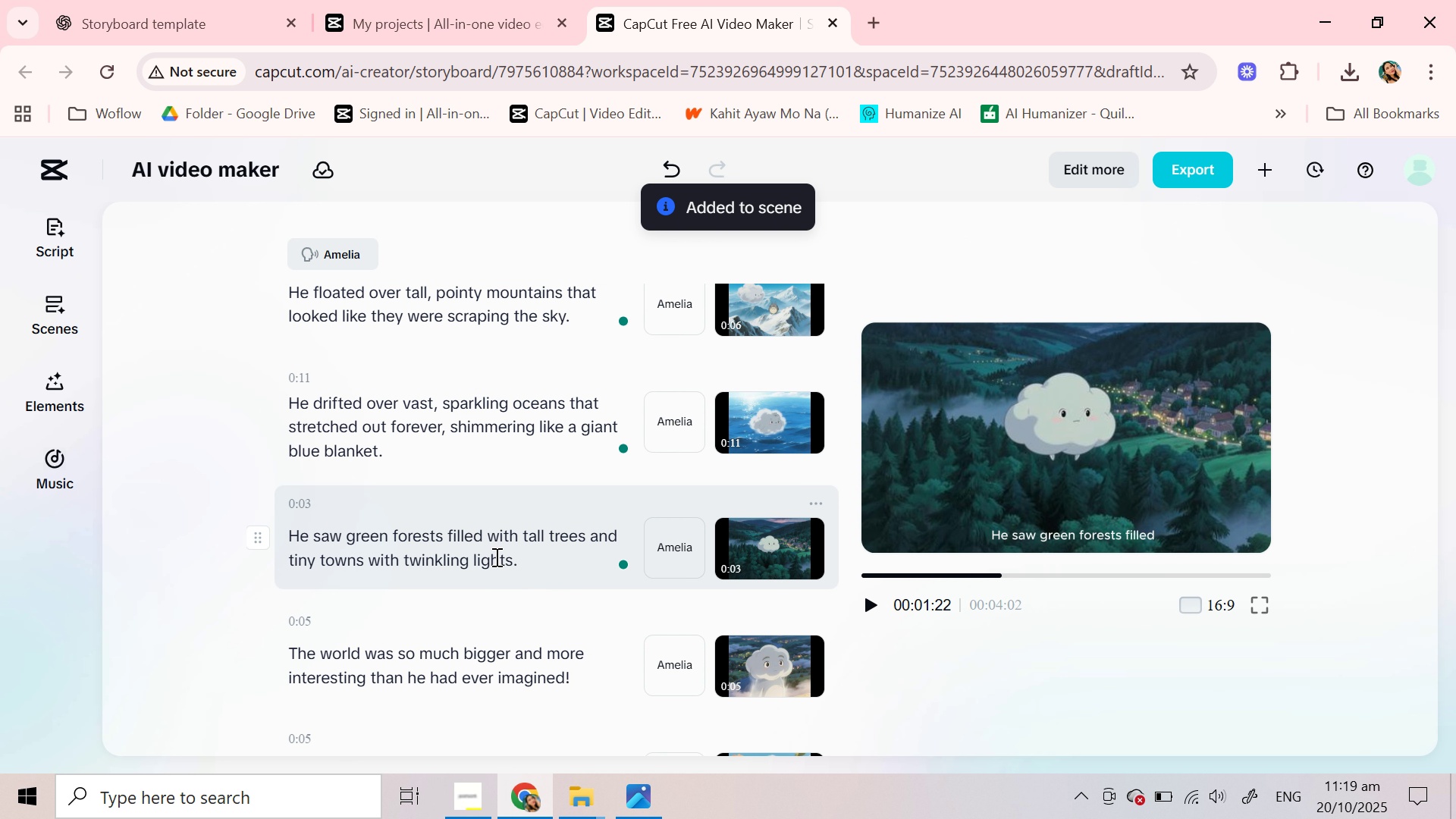 
scroll: coordinate [451, 543], scroll_direction: down, amount: 1.0
 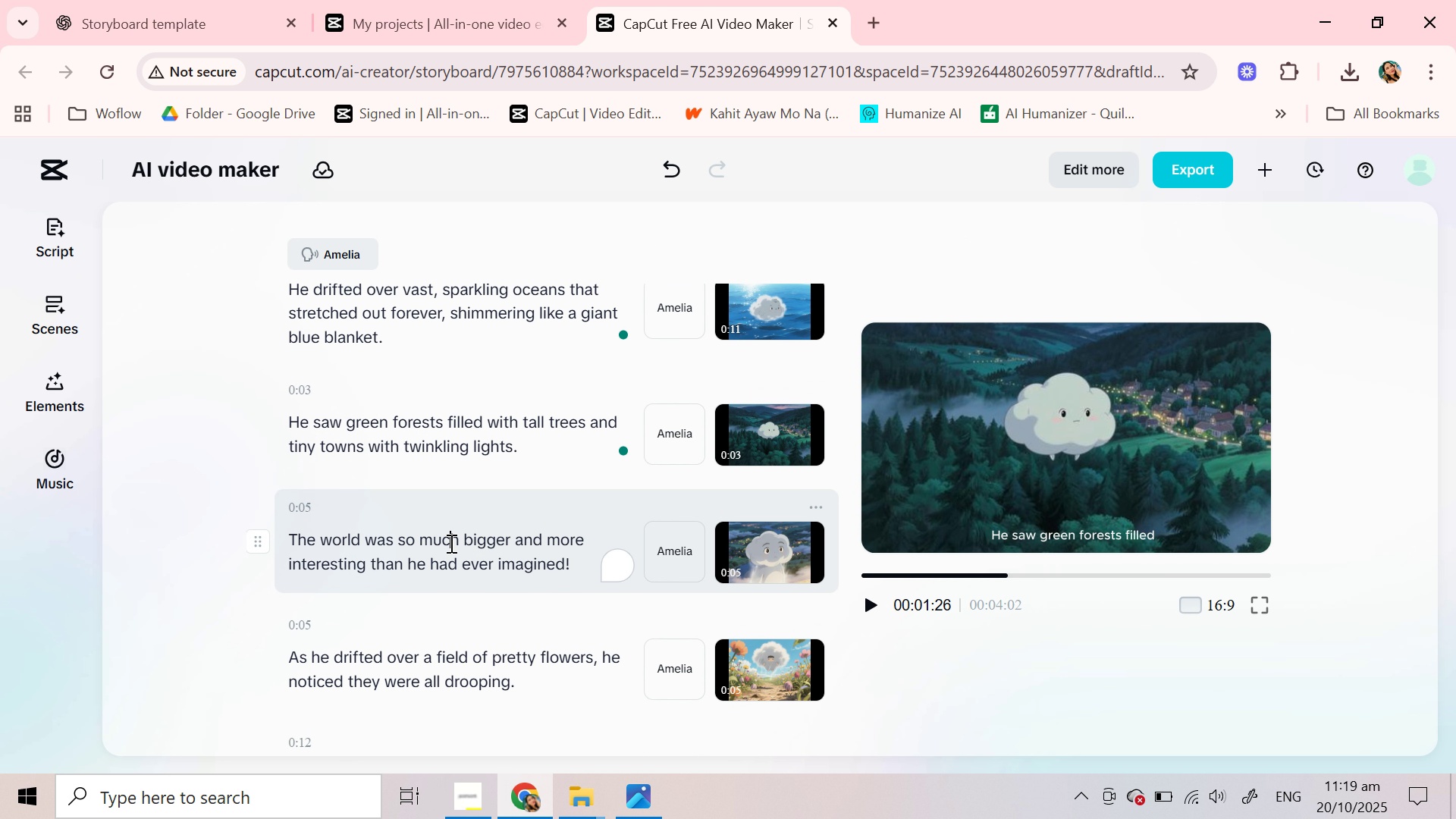 
left_click([450, 543])
 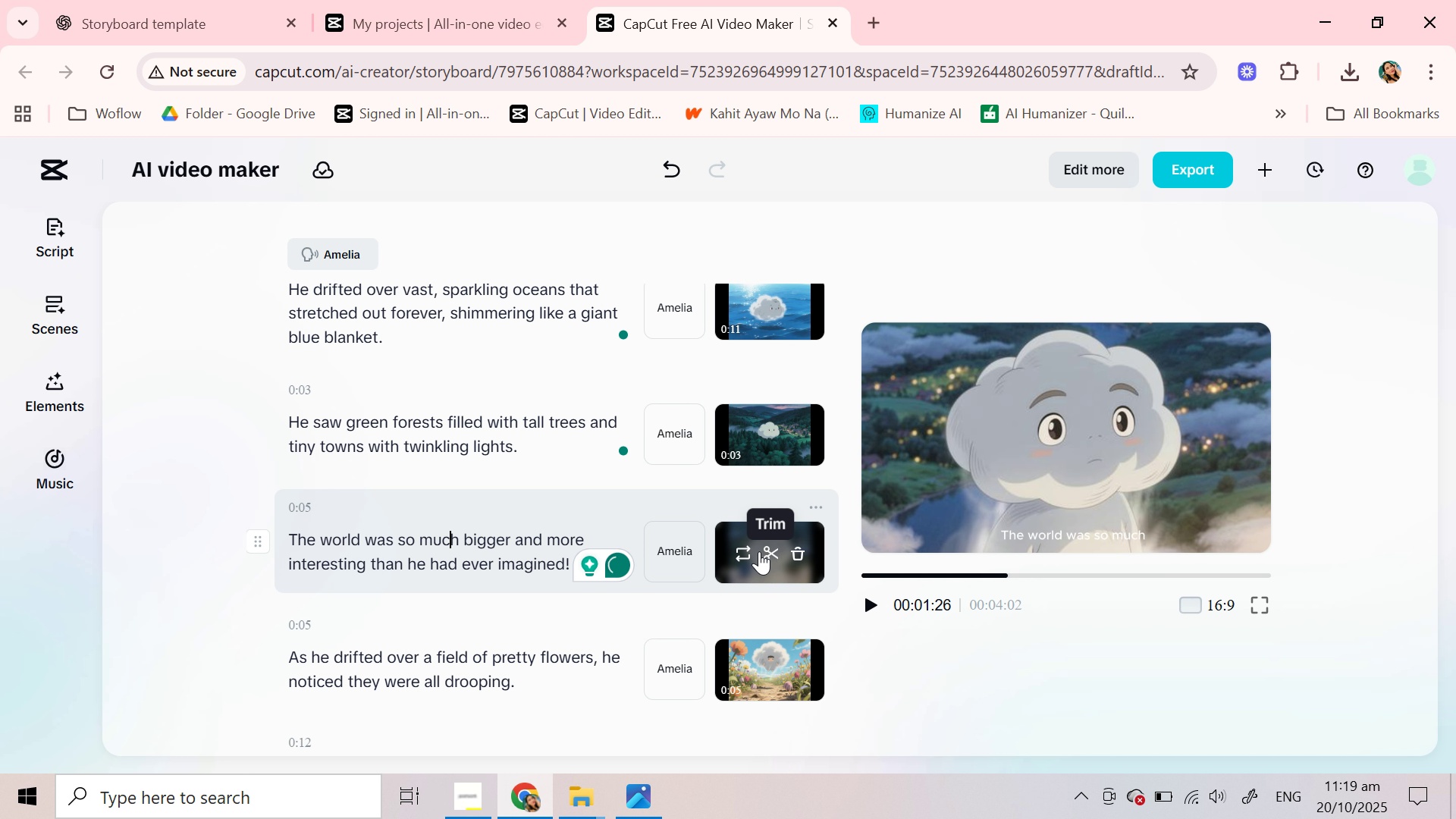 
left_click([747, 554])
 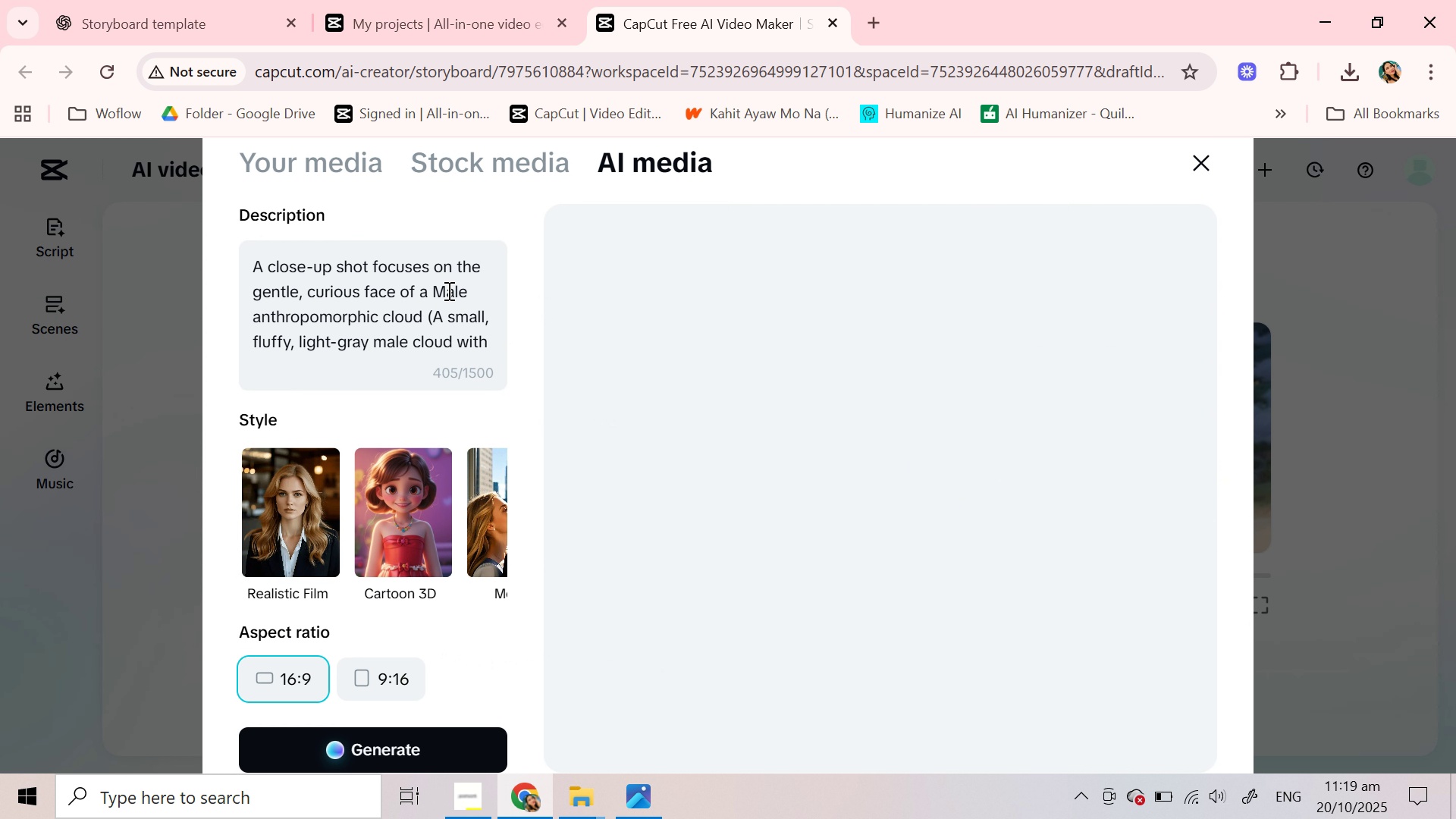 
double_click([448, 290])
 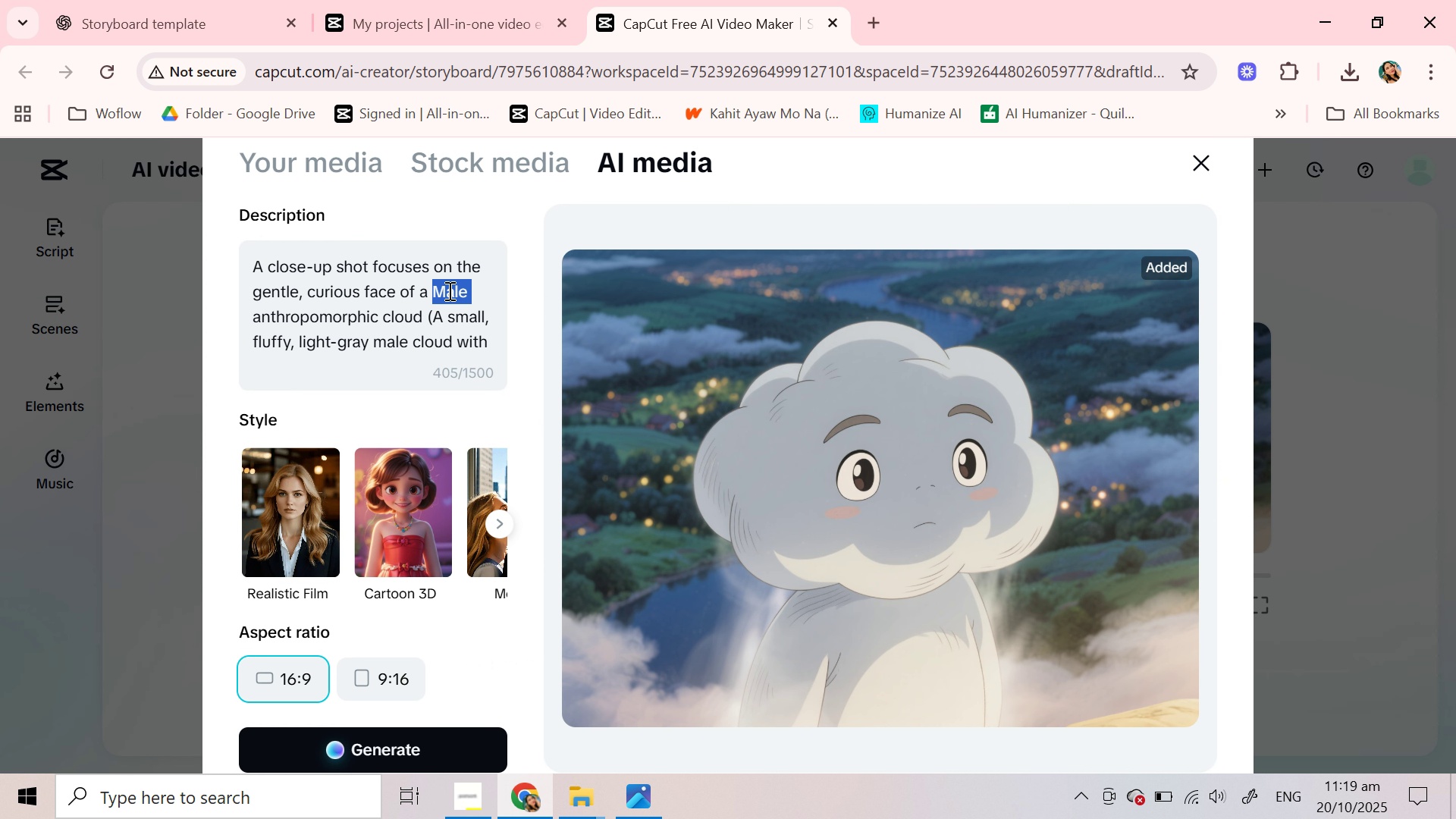 
key(Backspace)
 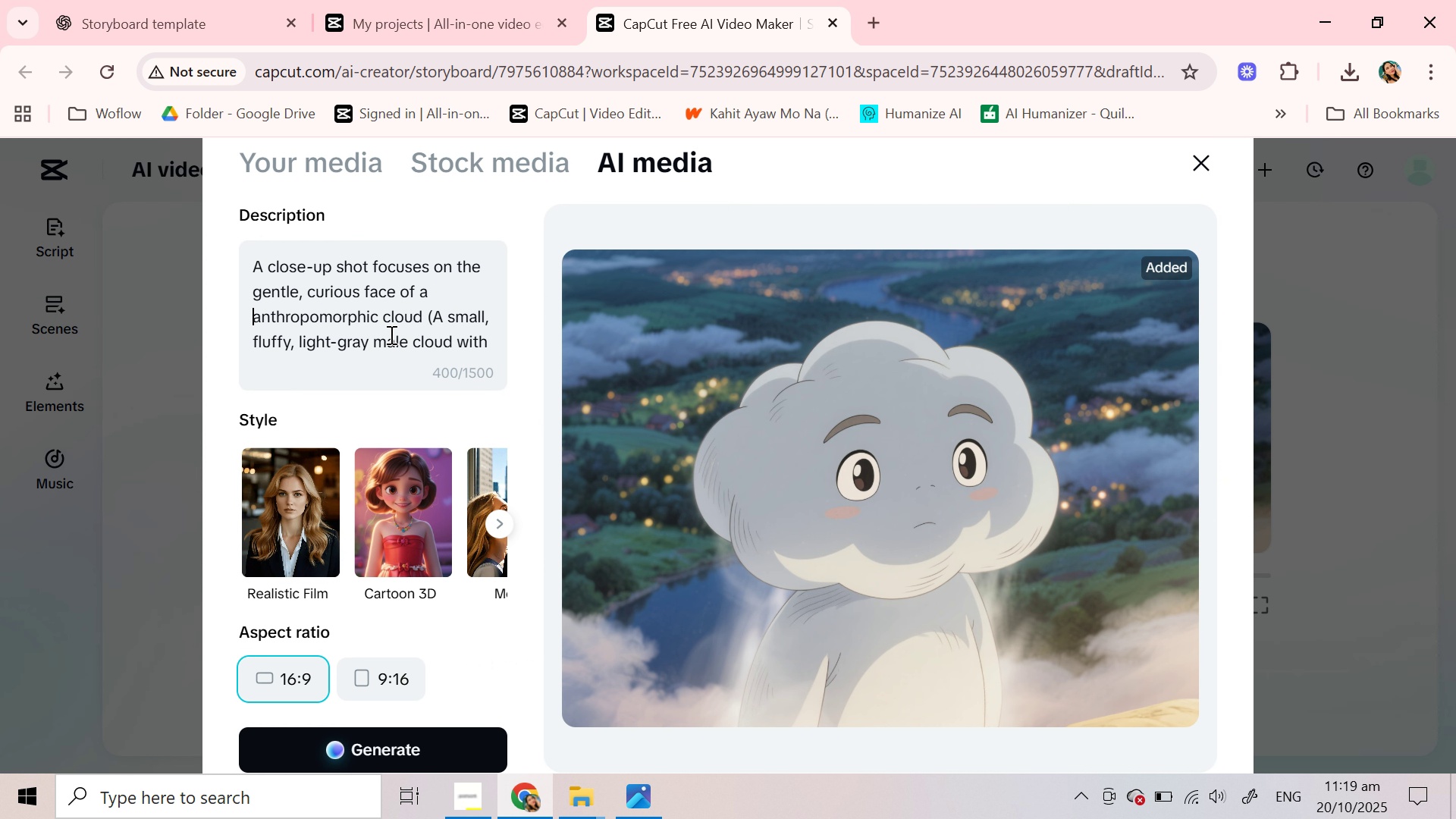 
double_click([388, 337])
 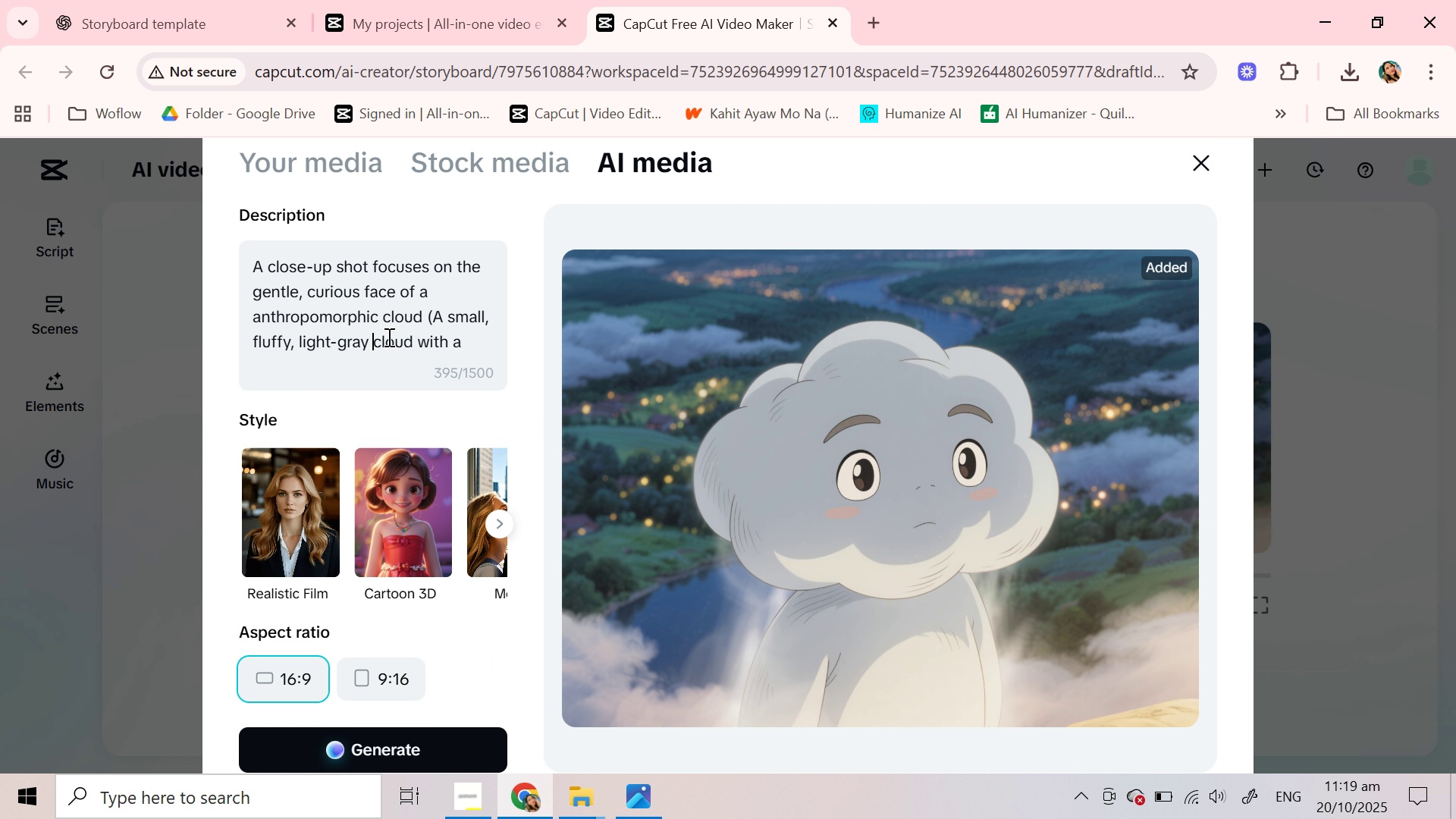 
key(Backspace)
 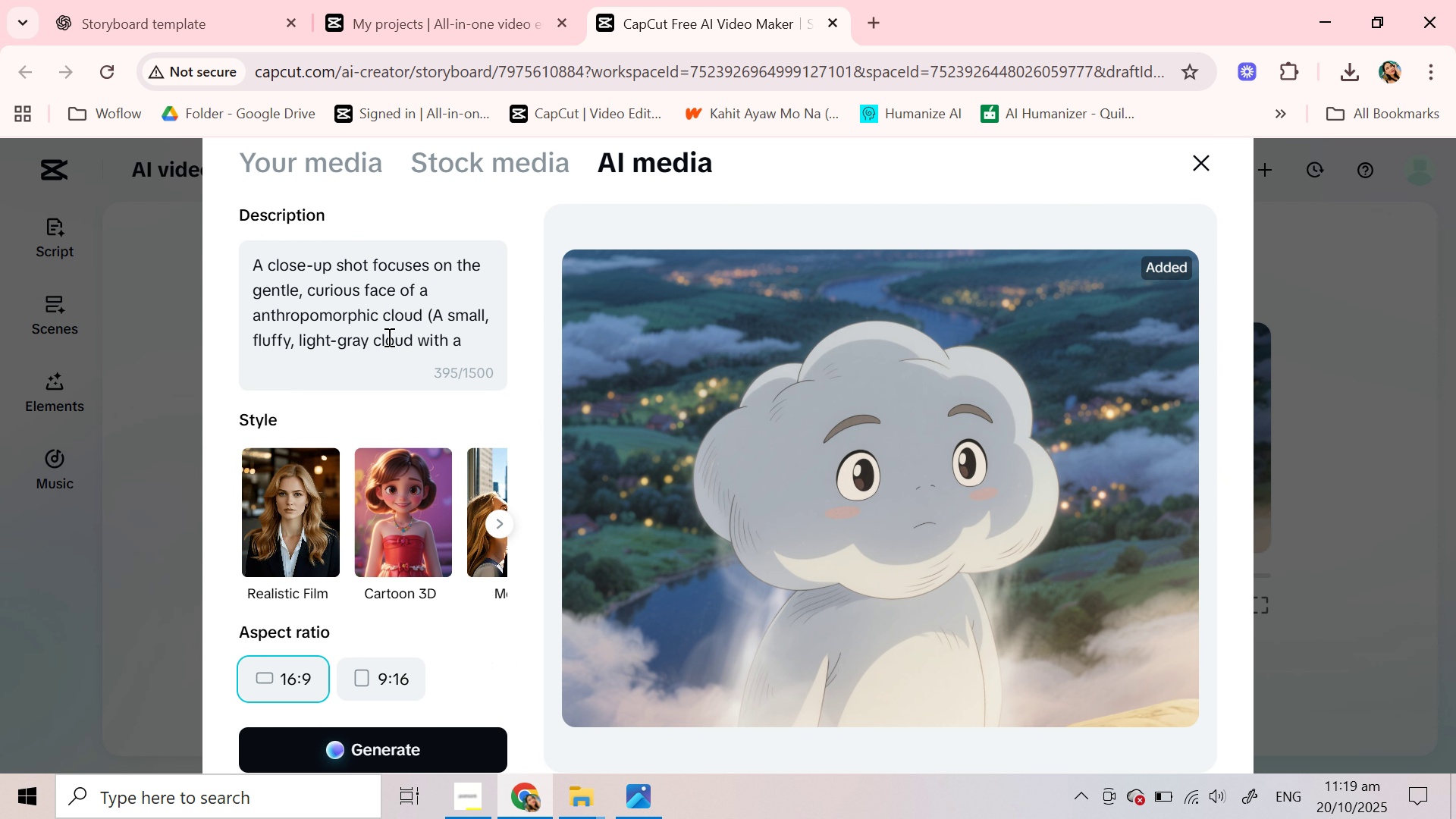 
scroll: coordinate [388, 325], scroll_direction: down, amount: 3.0
 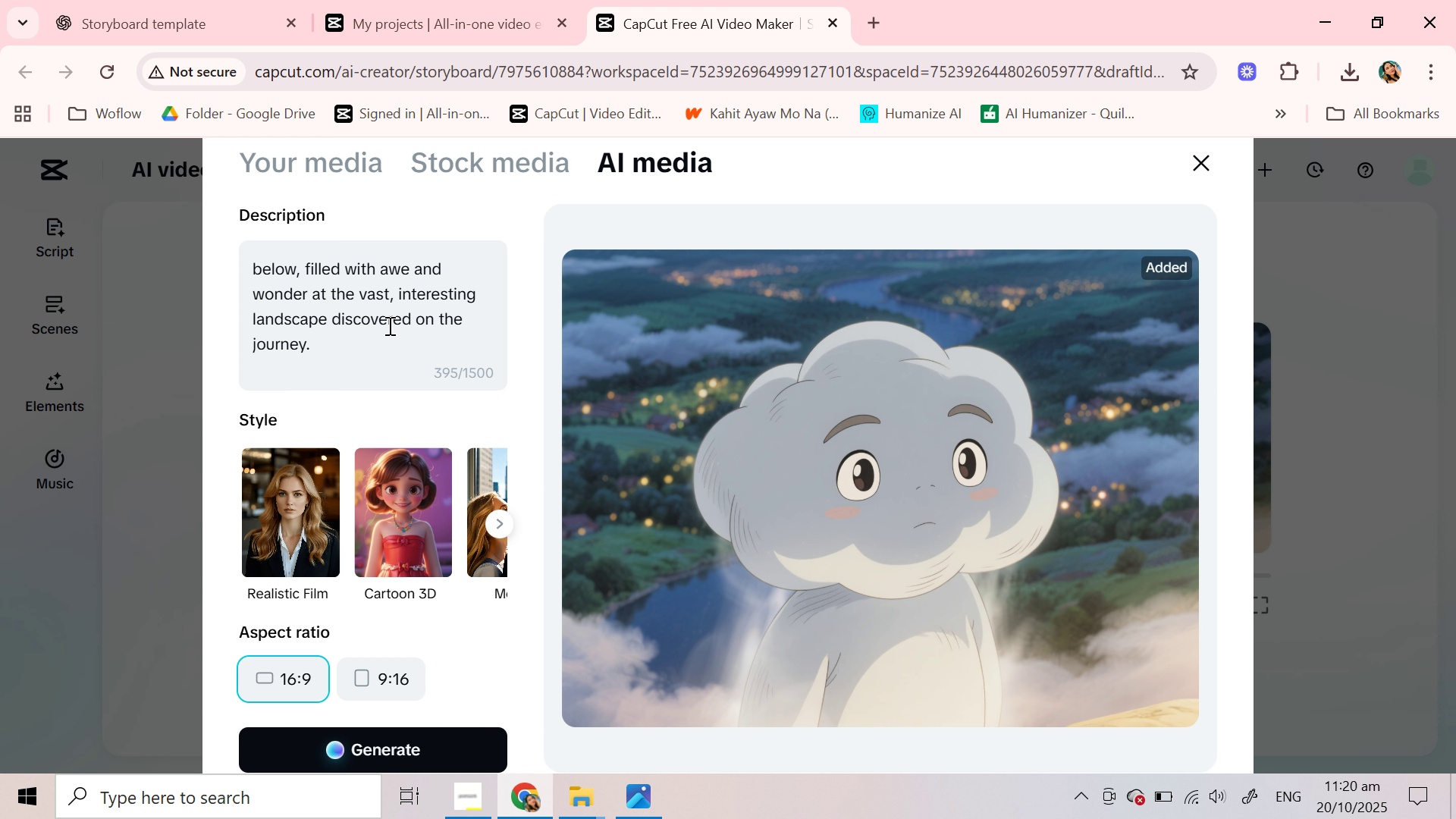 
scroll: coordinate [388, 325], scroll_direction: up, amount: 1.0
 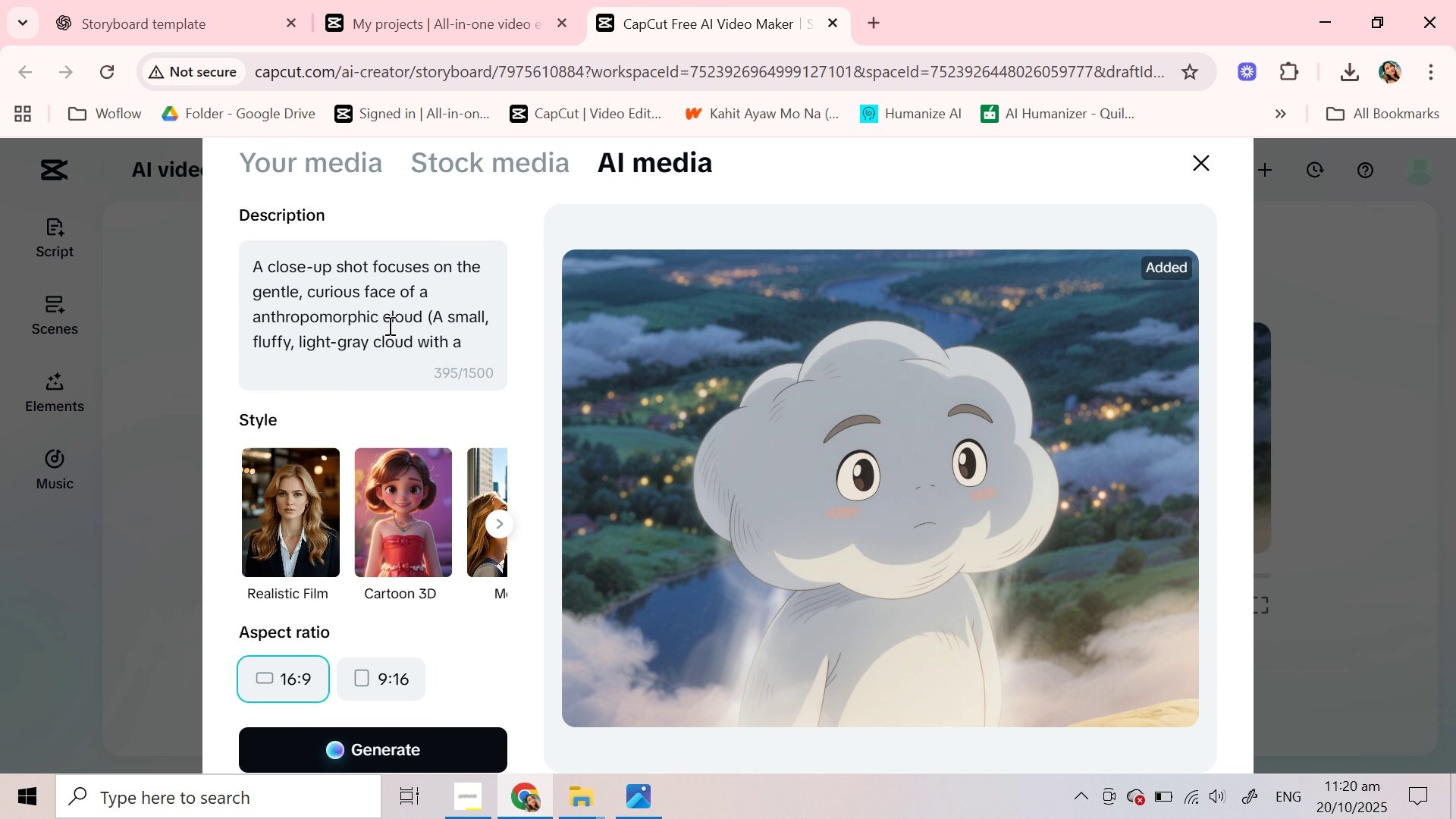 
scroll: coordinate [388, 325], scroll_direction: down, amount: 2.0
 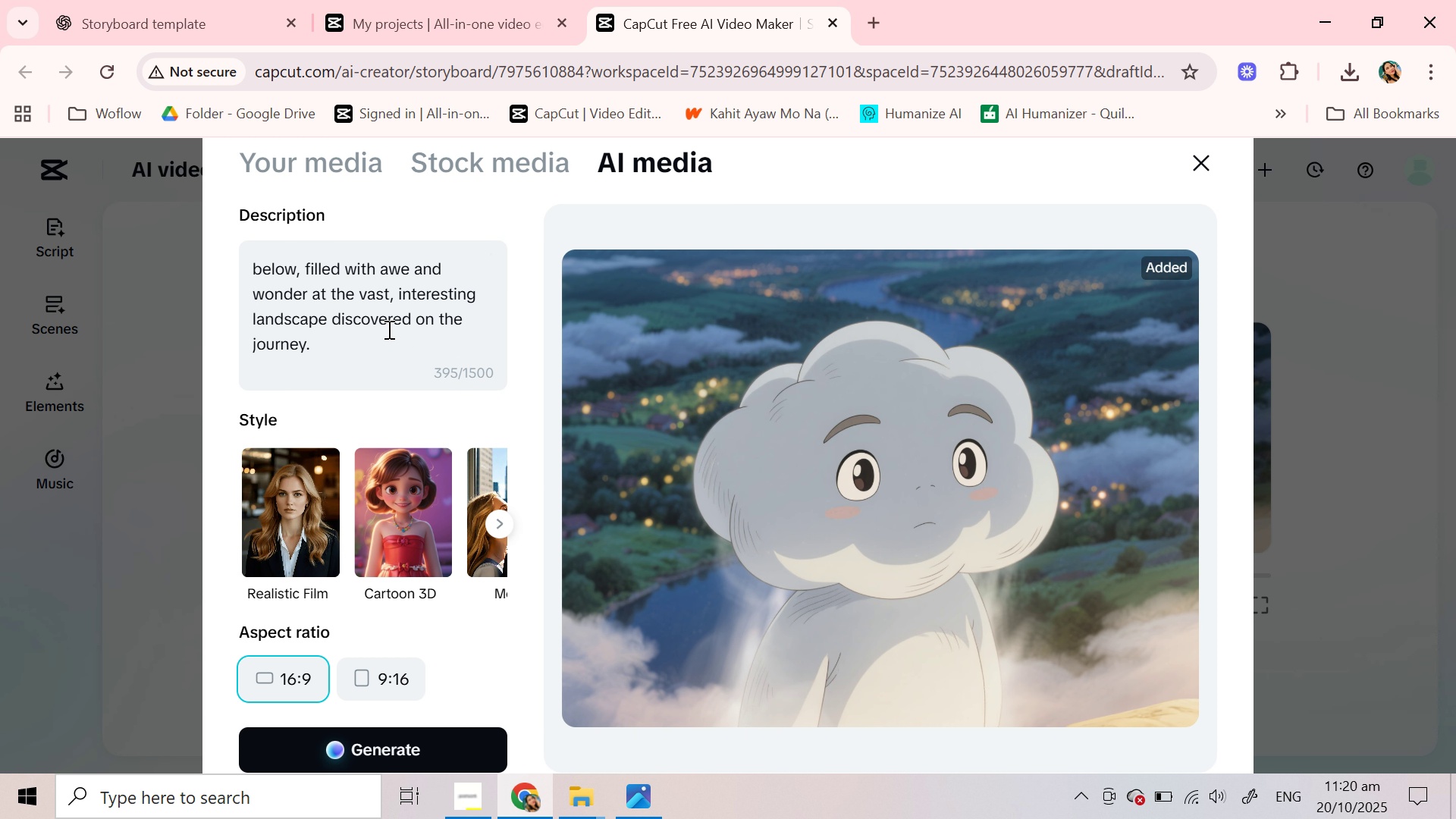 
left_click([384, 335])
 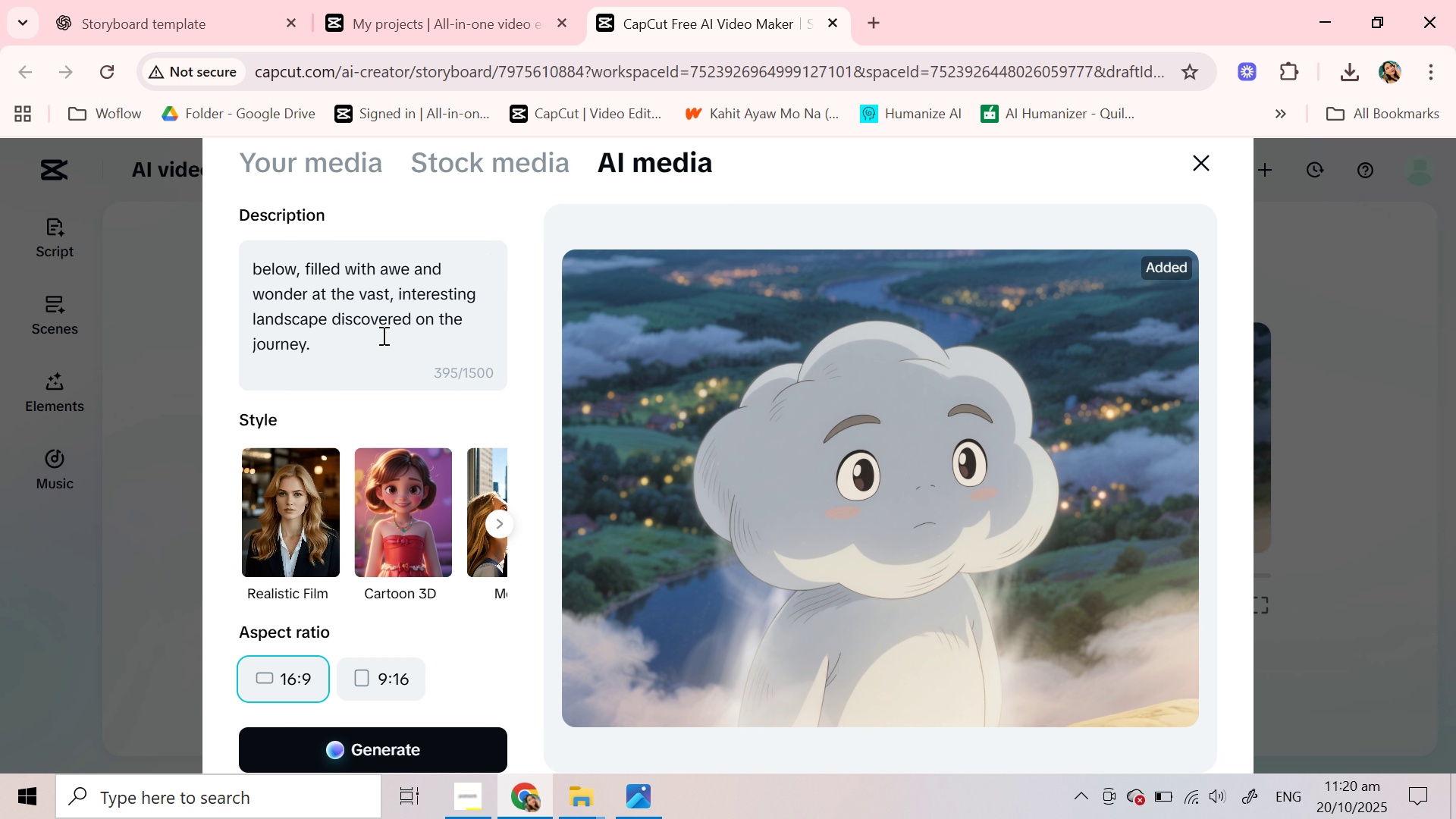 
scroll: coordinate [382, 335], scroll_direction: up, amount: 5.0
 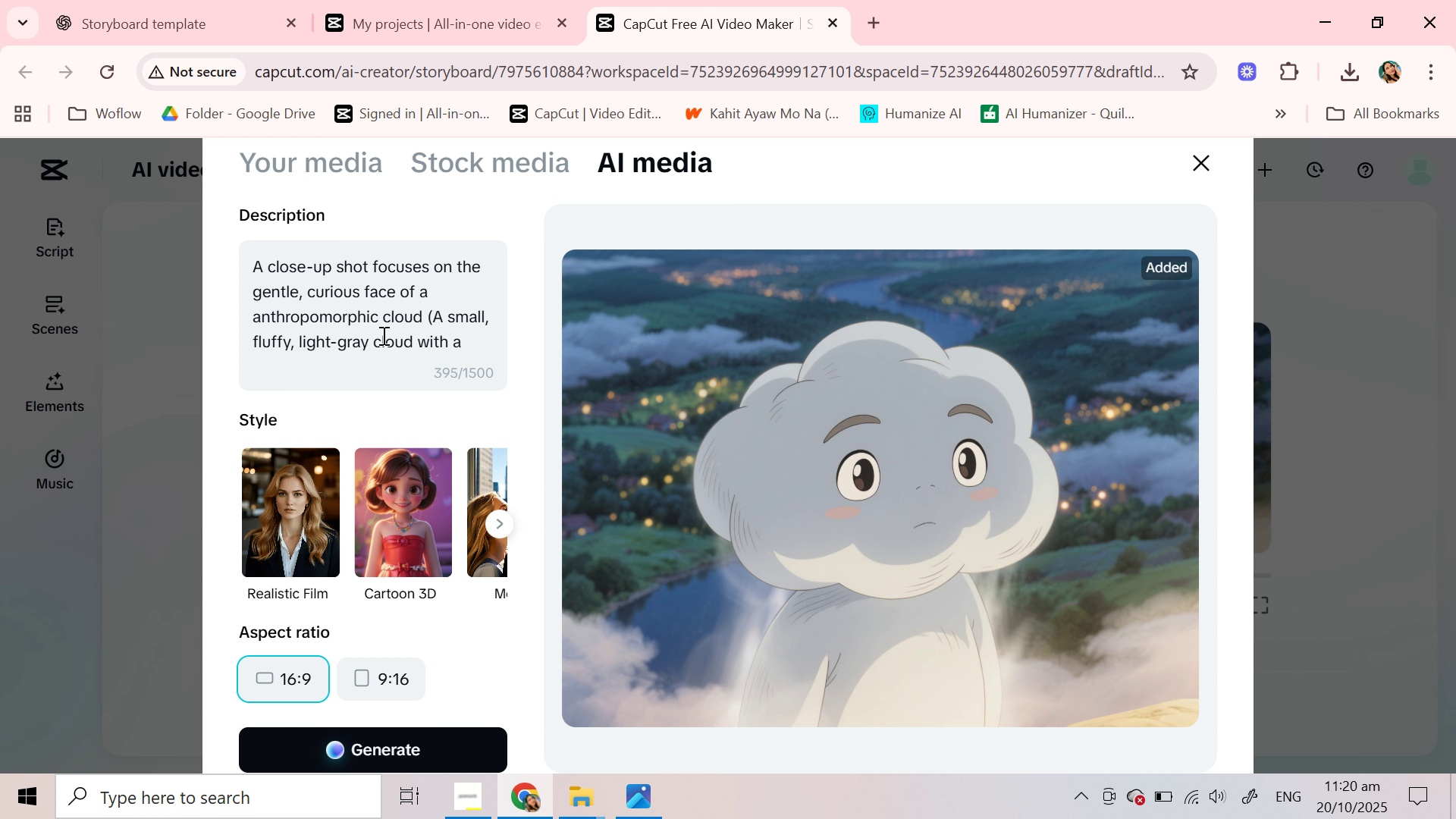 
scroll: coordinate [382, 335], scroll_direction: down, amount: 1.0
 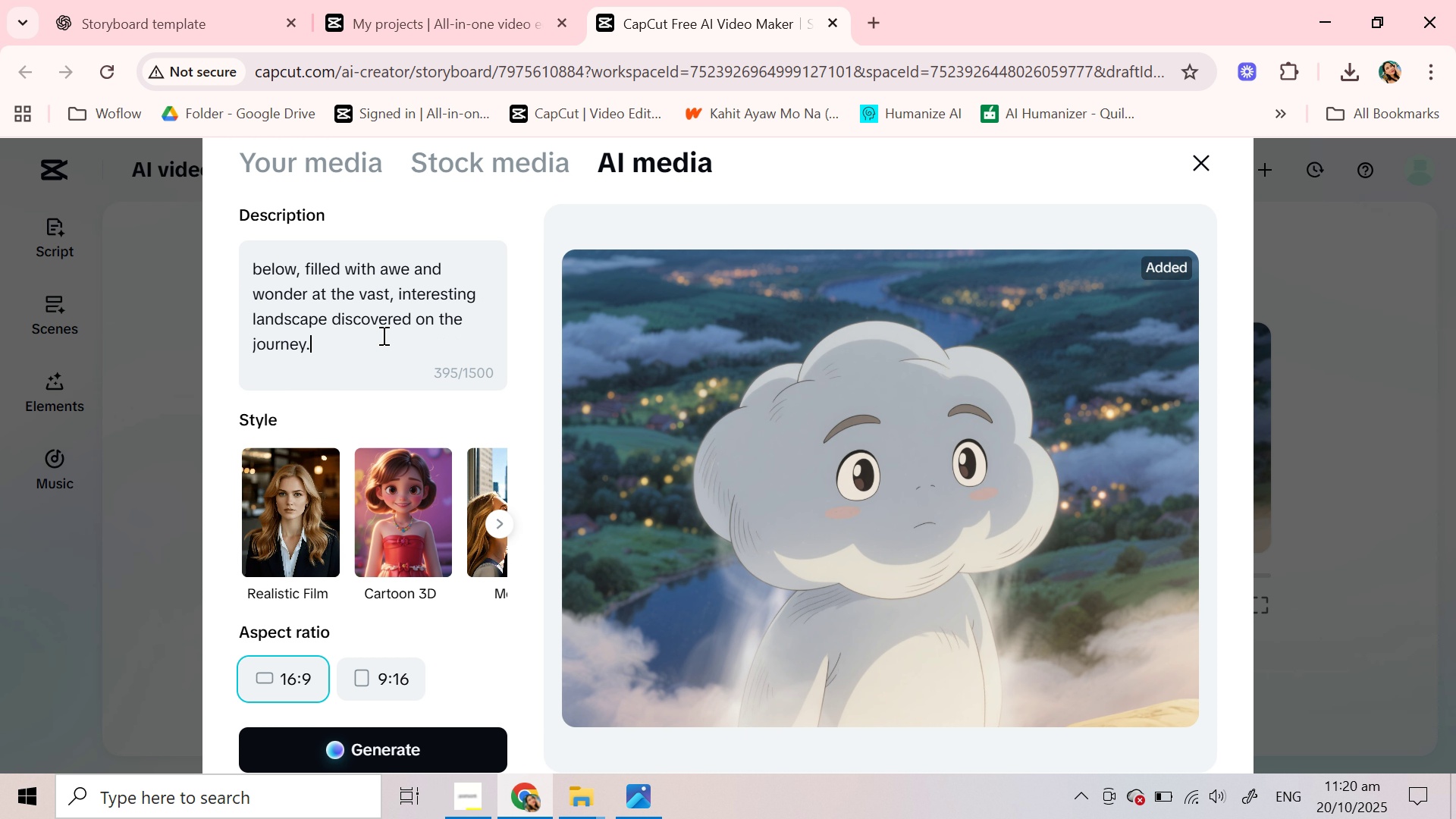 
scroll: coordinate [382, 335], scroll_direction: up, amount: 1.0
 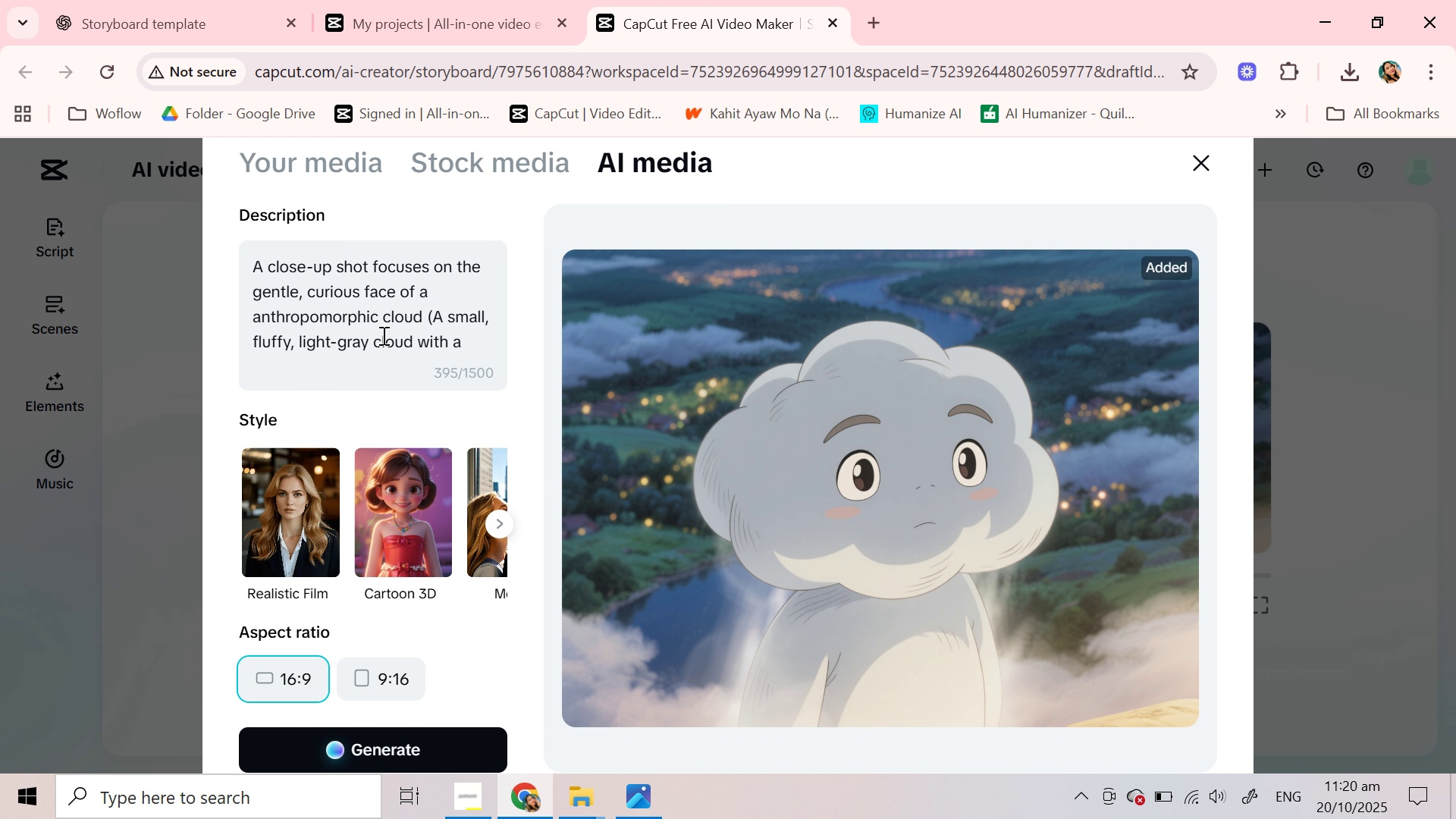 
scroll: coordinate [382, 335], scroll_direction: down, amount: 5.0
 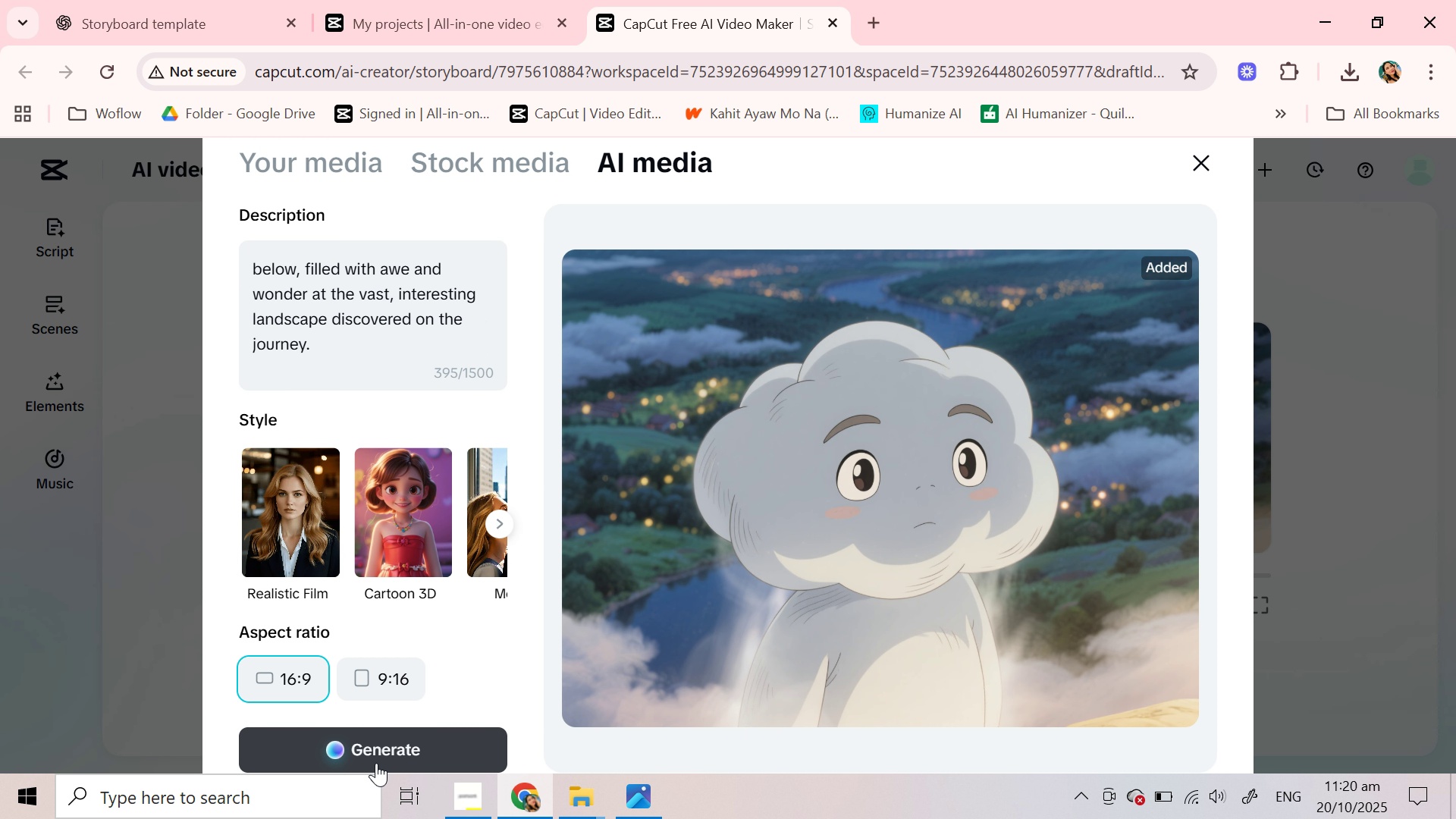 
left_click([376, 763])
 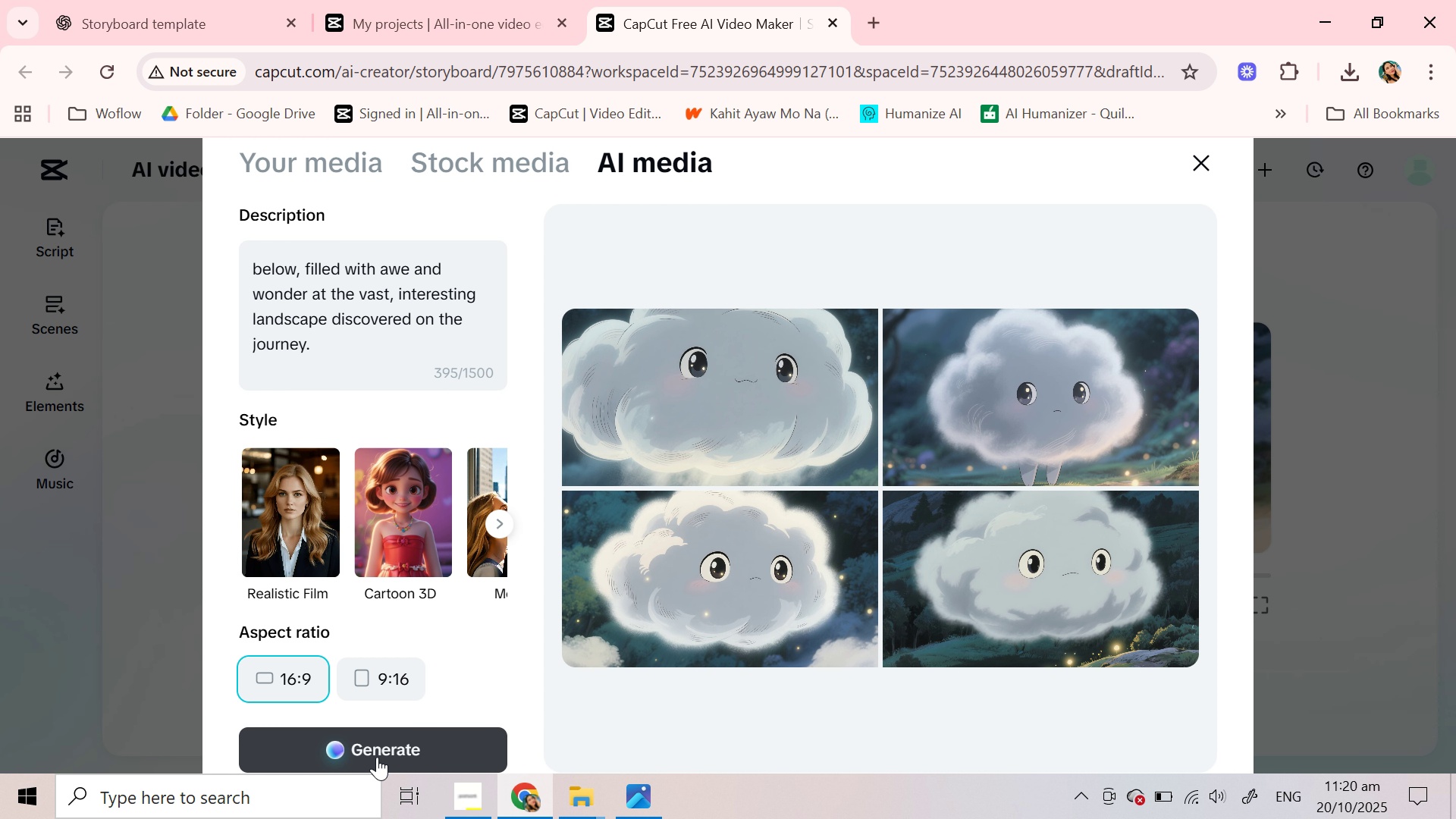 
wait(21.28)
 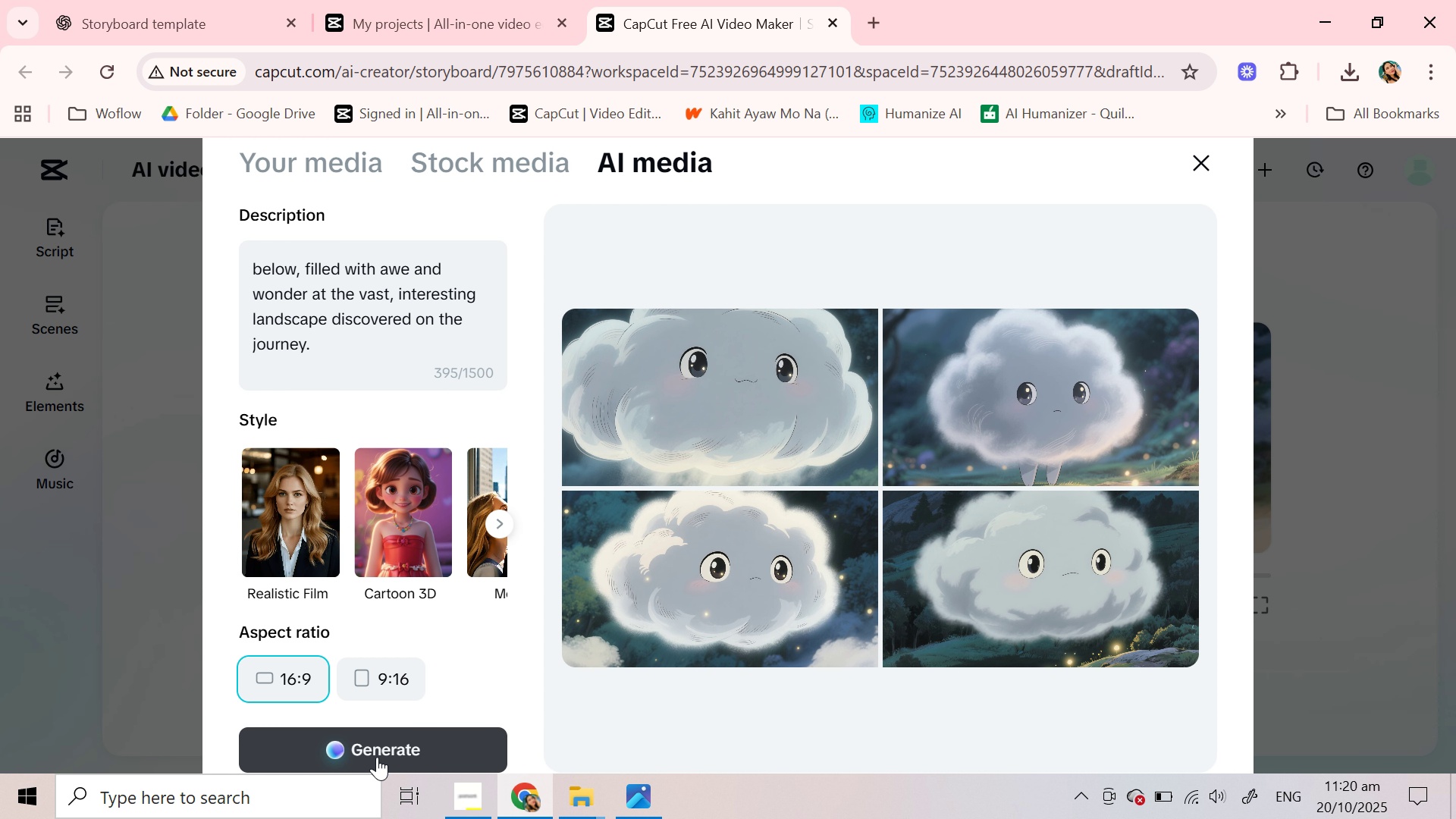 
left_click([712, 403])
 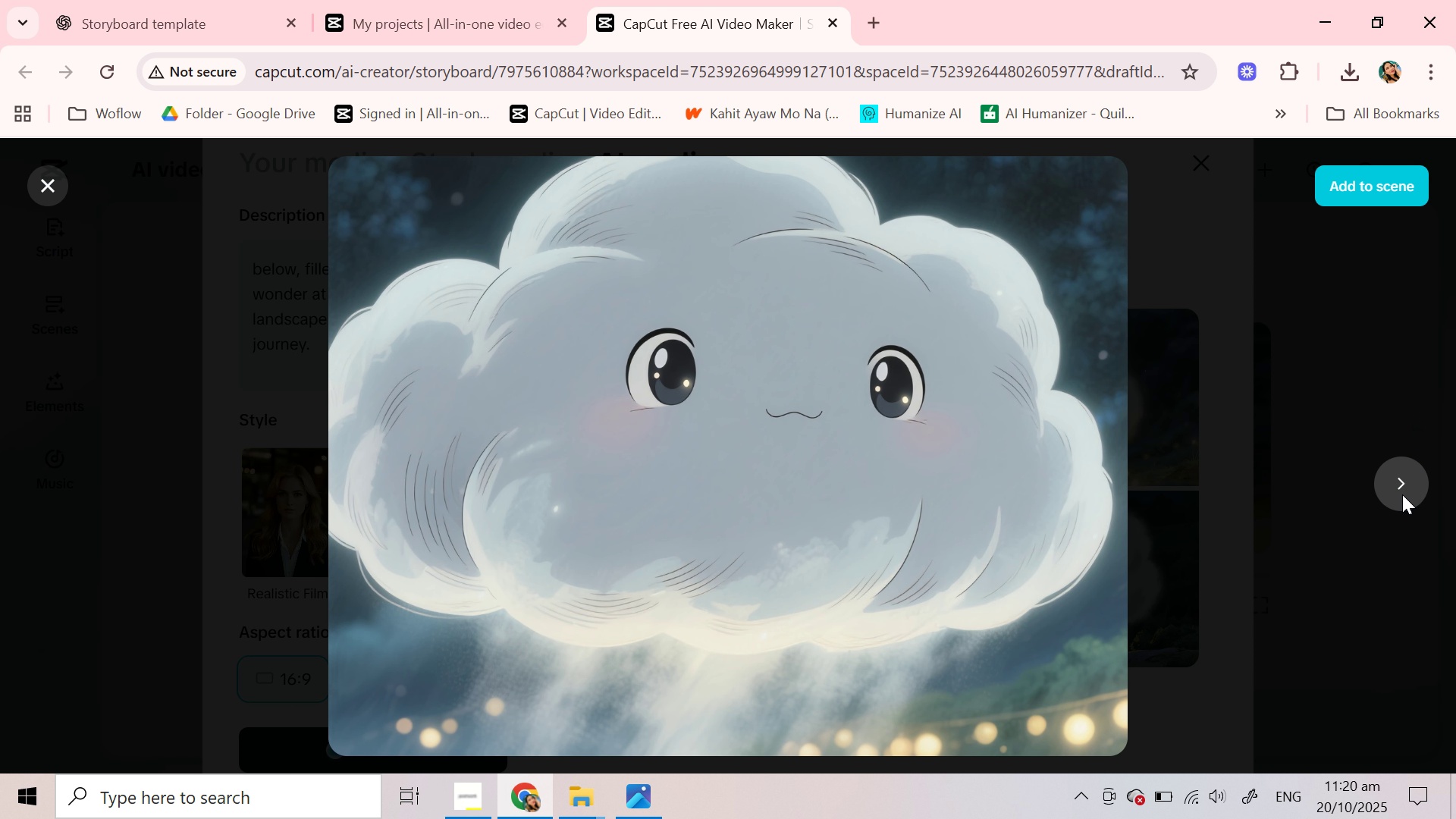 
left_click([1402, 494])
 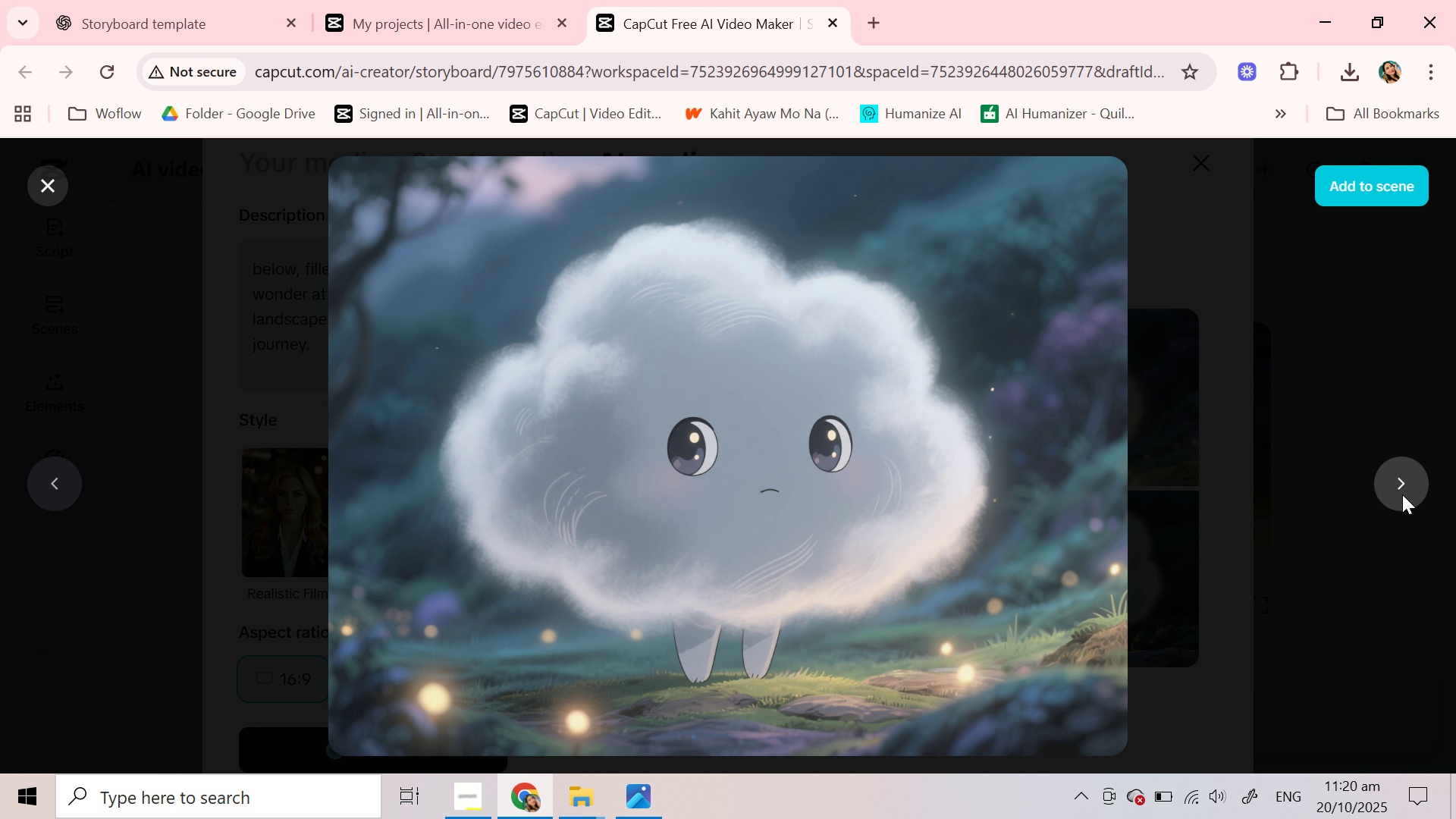 
left_click([1402, 494])
 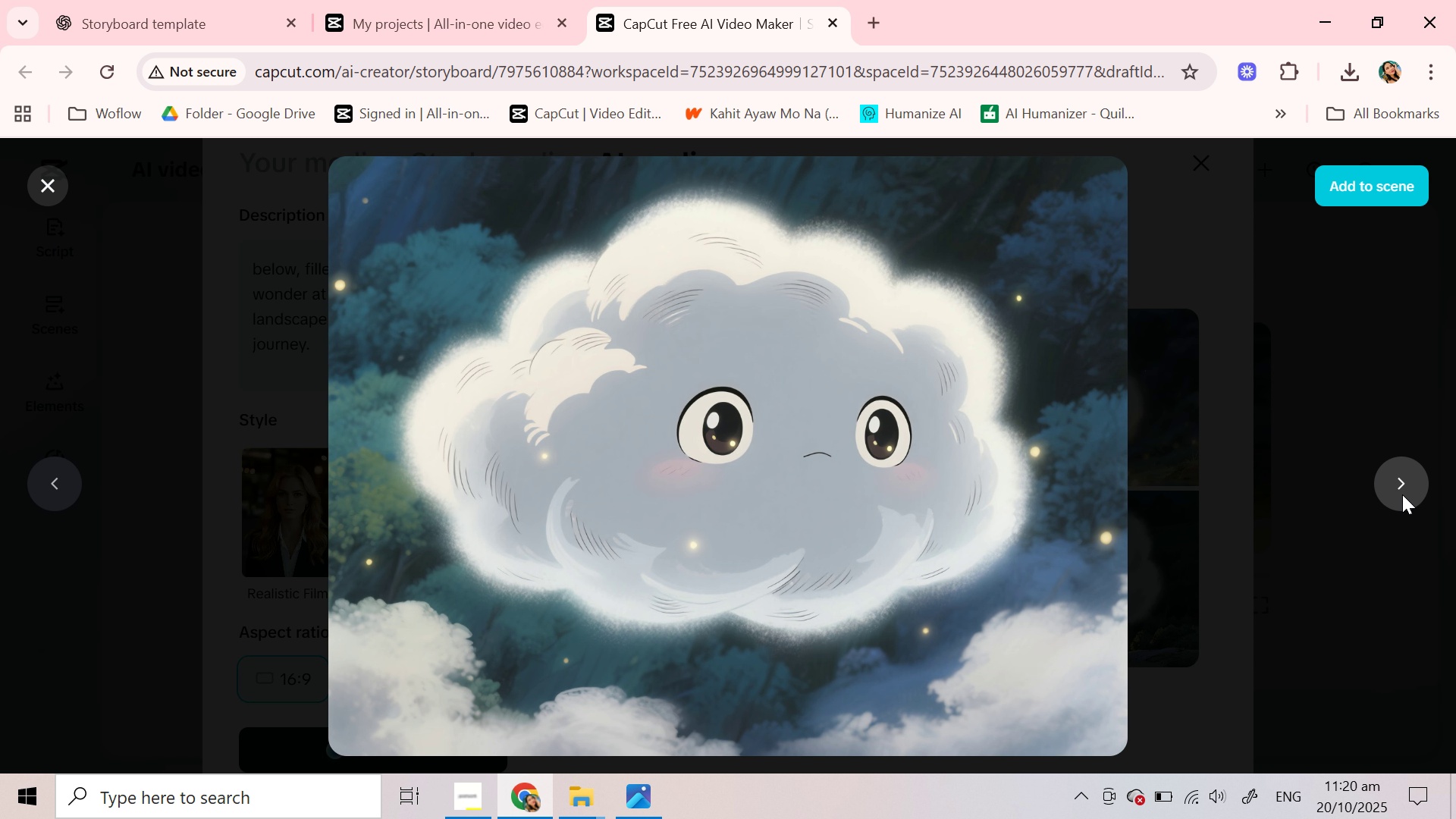 
left_click([1402, 494])
 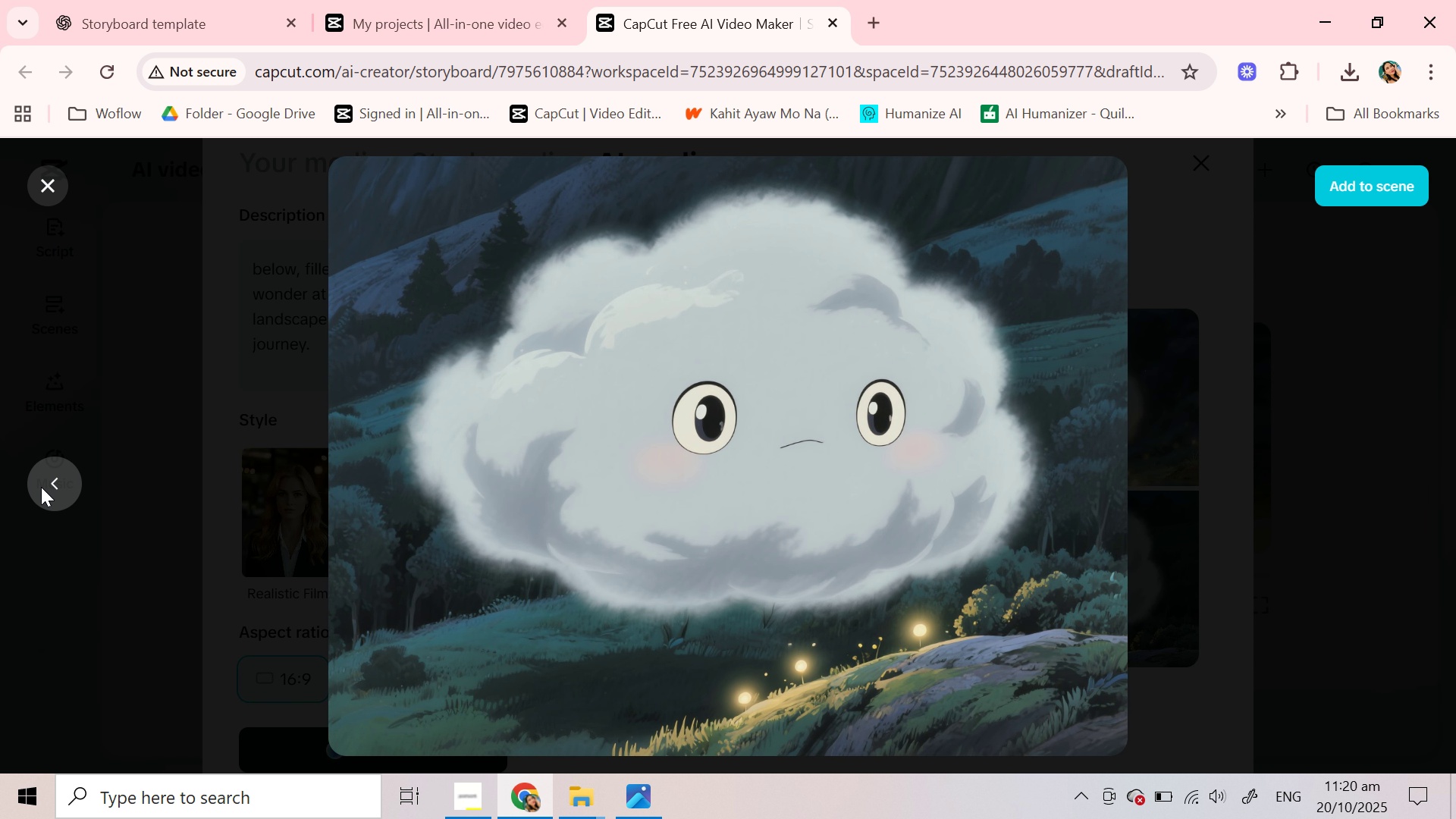 
double_click([41, 487])
 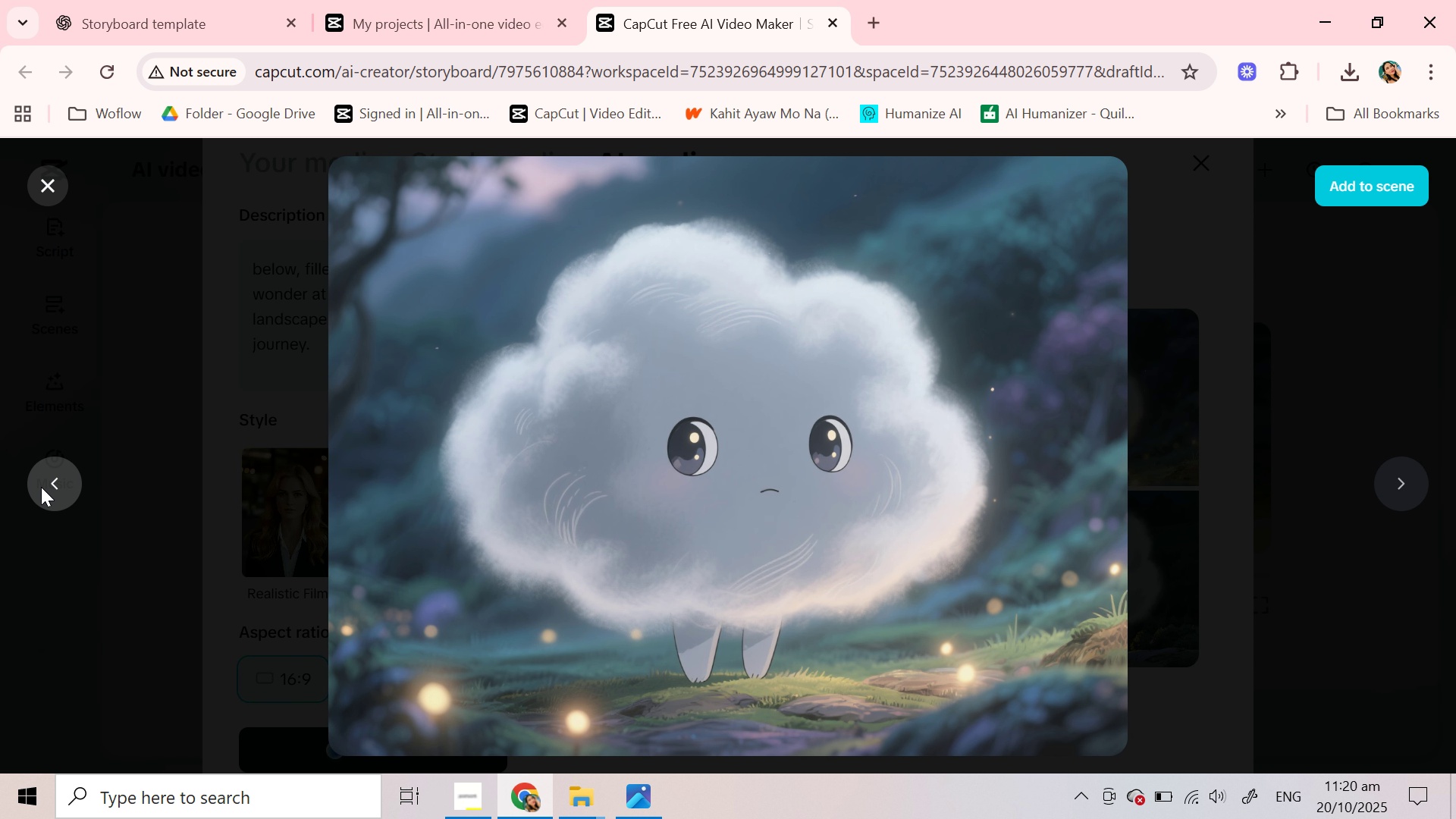 
left_click([41, 487])
 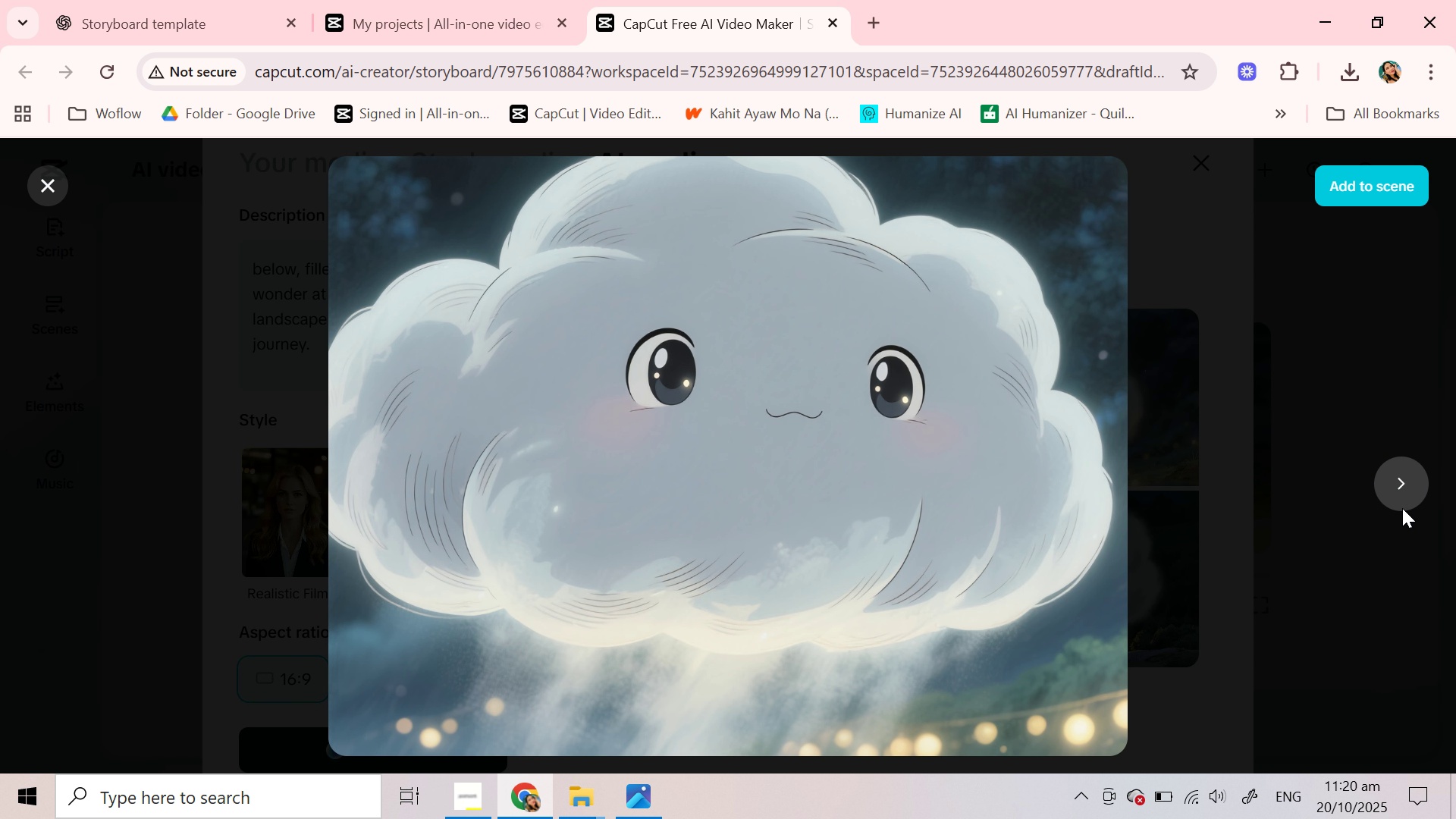 
left_click([1402, 508])
 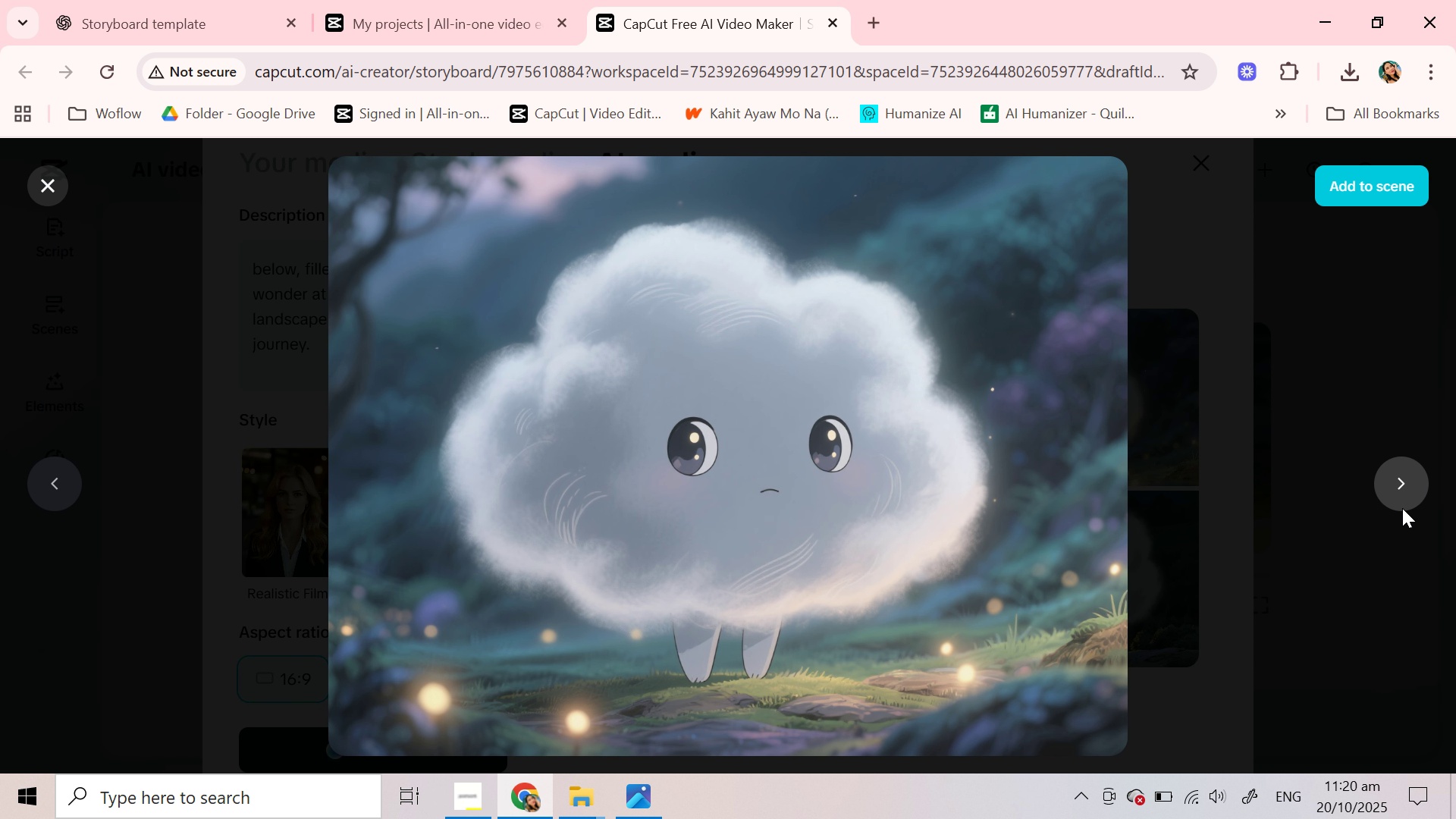 
left_click([1402, 508])
 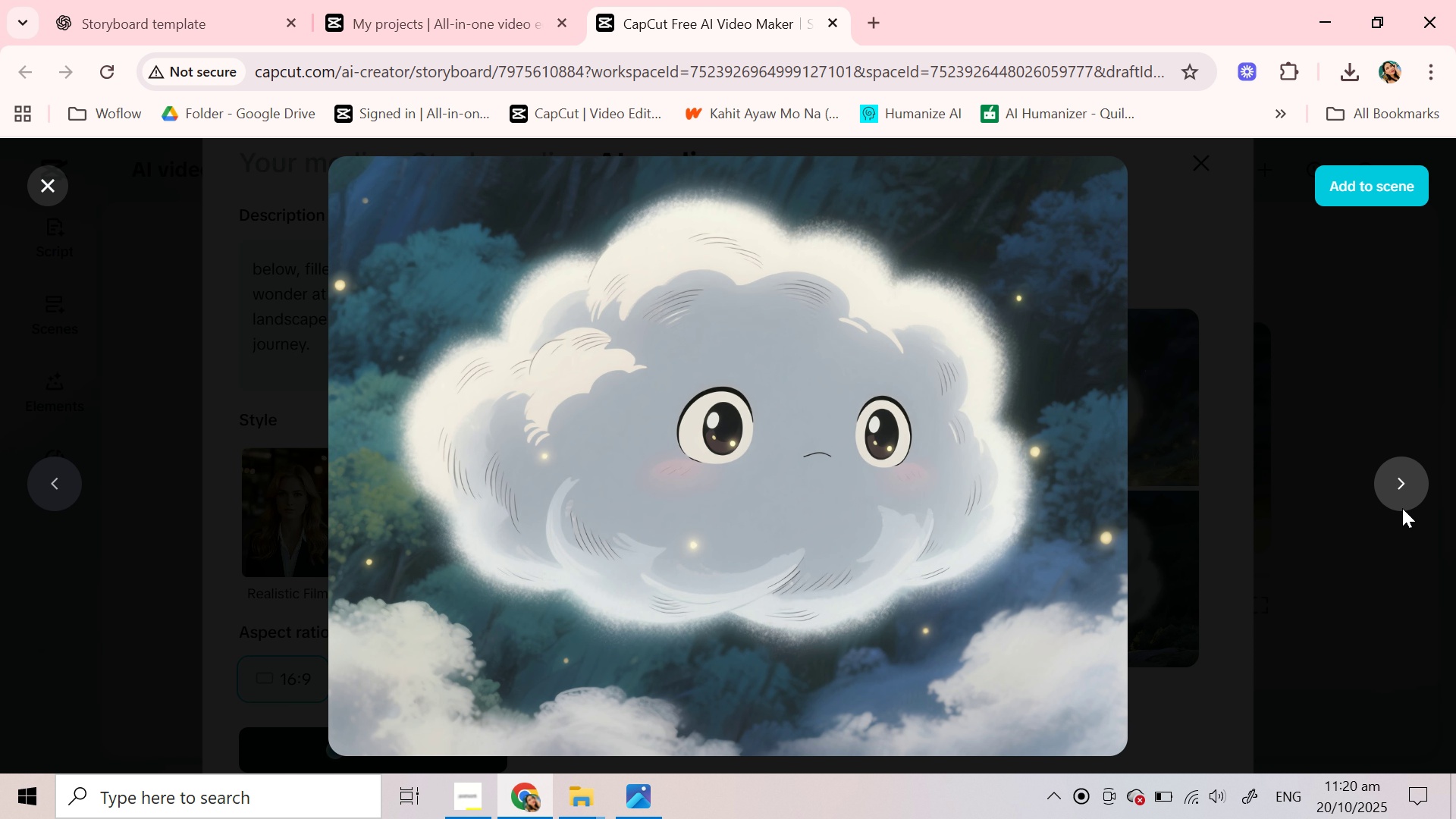 
left_click([1402, 508])
 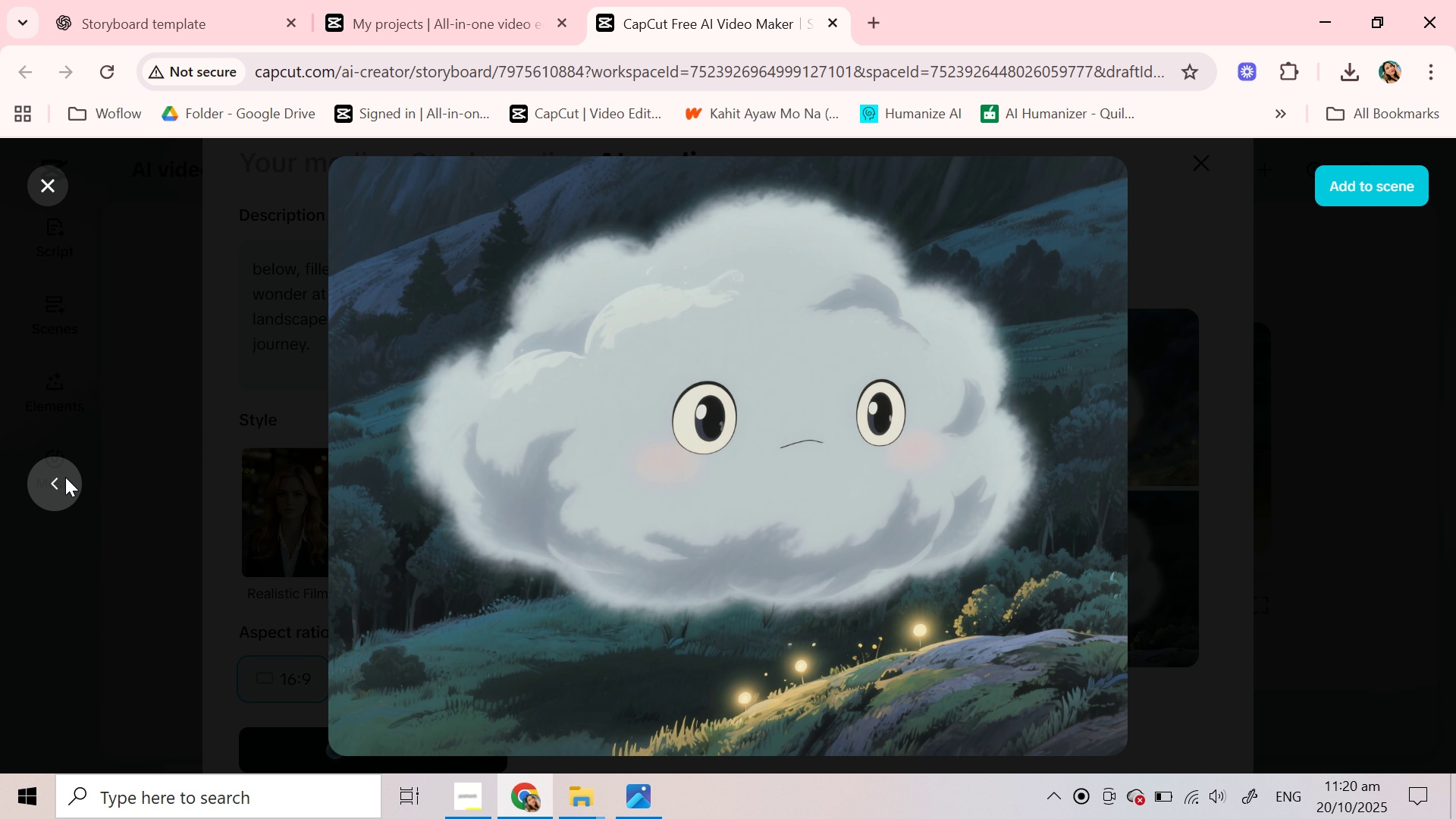 
double_click([65, 477])
 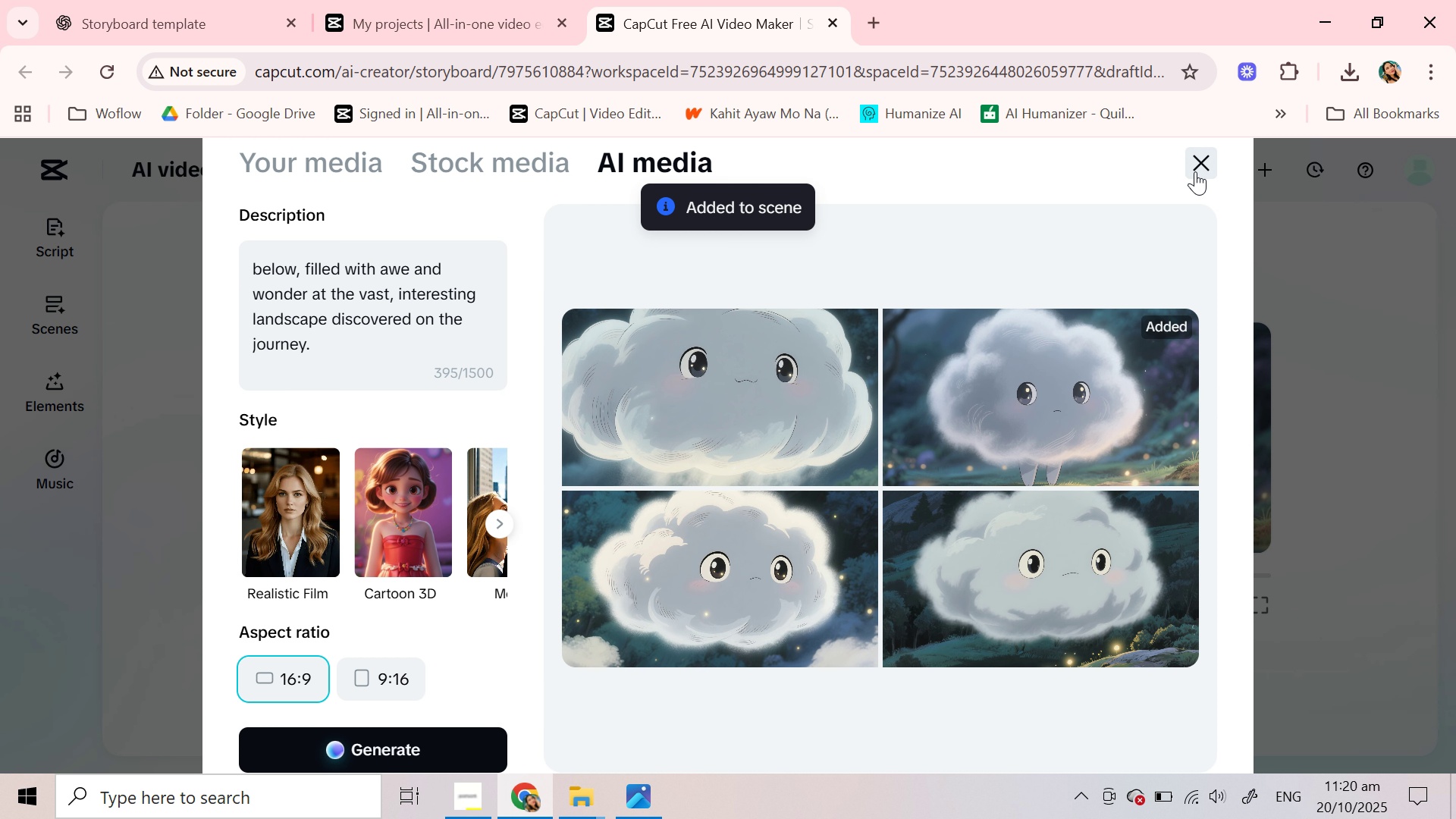 
left_click([1194, 171])
 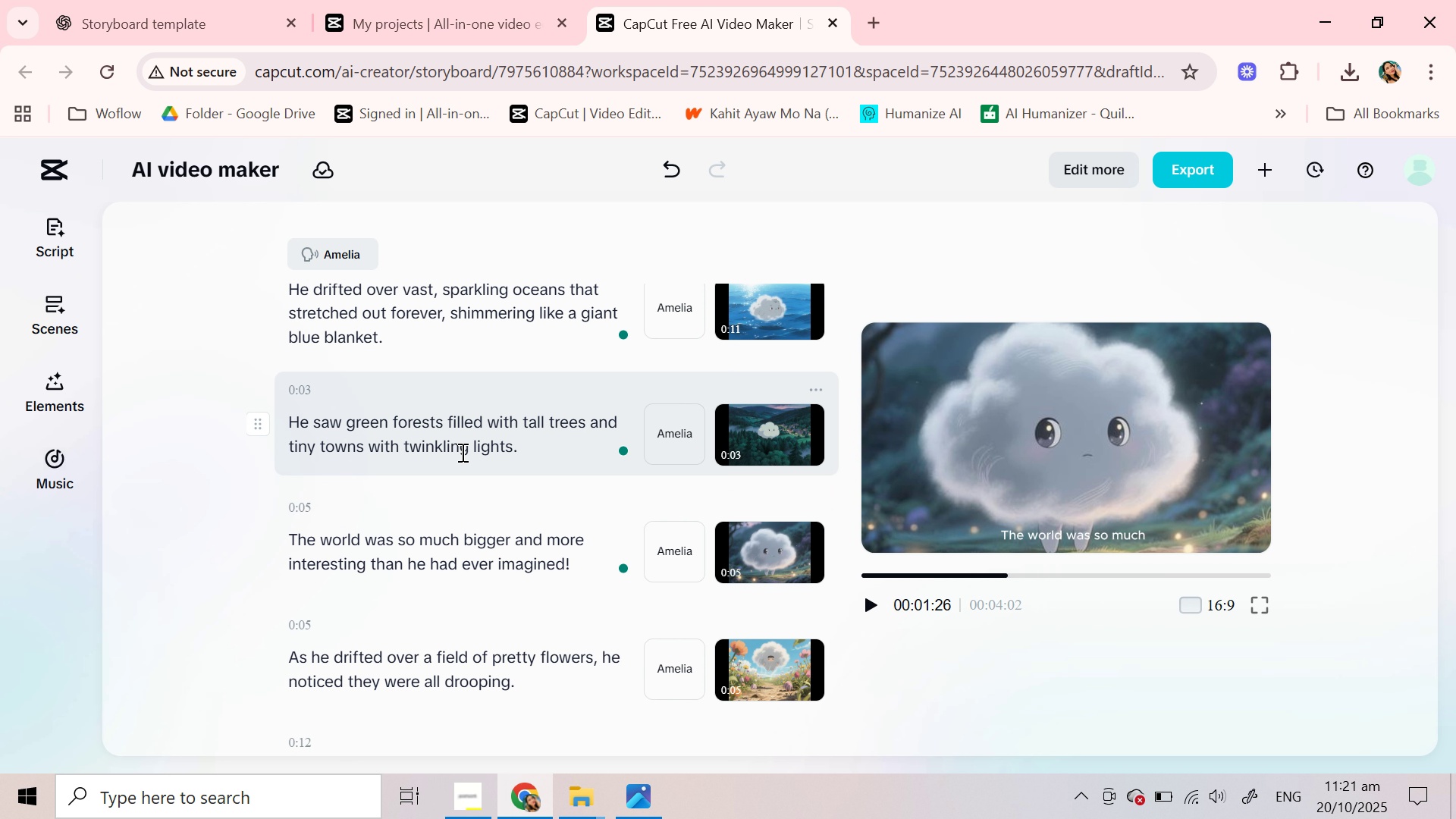 
scroll: coordinate [460, 451], scroll_direction: down, amount: 1.0
 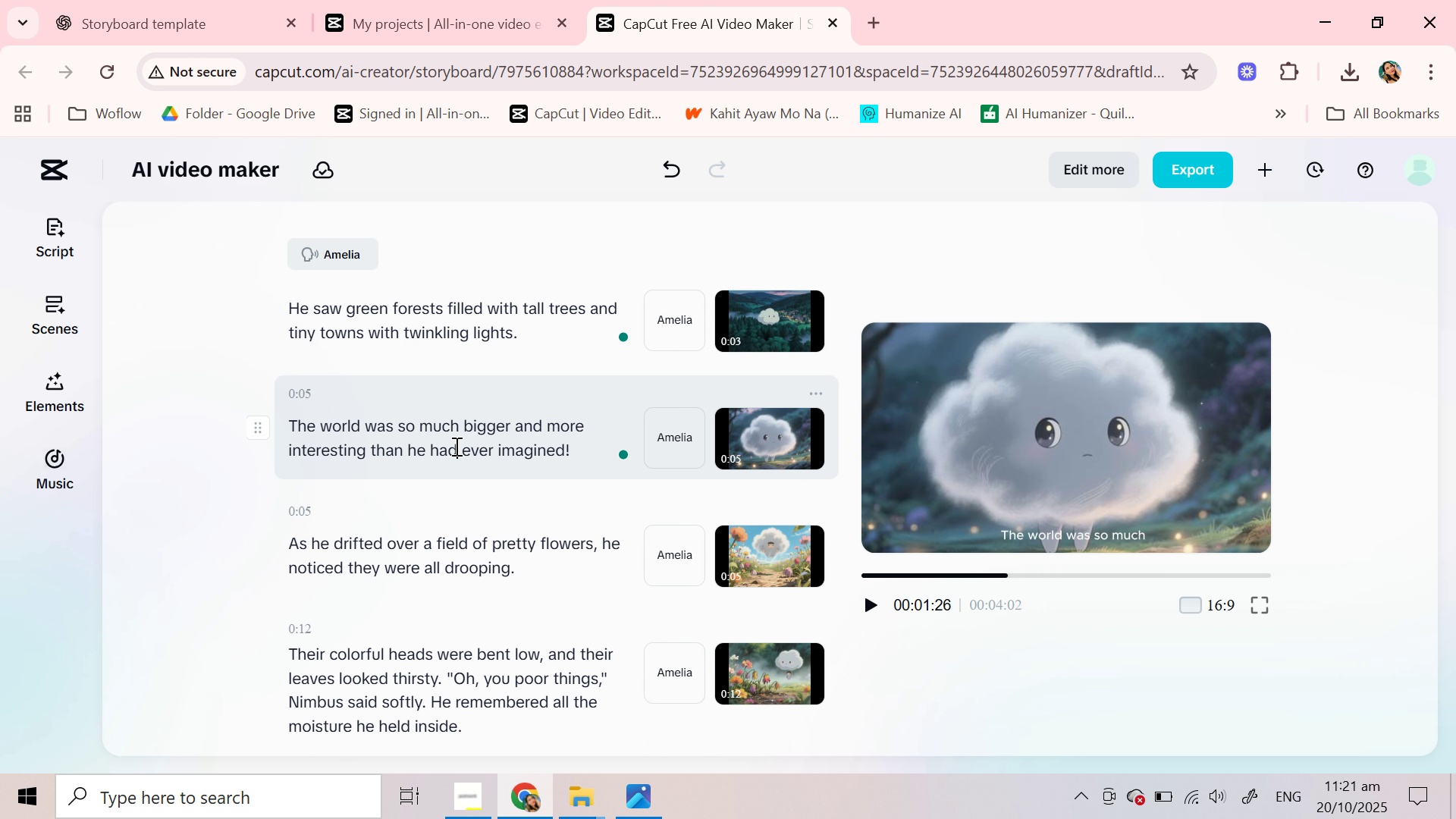 
left_click([455, 446])
 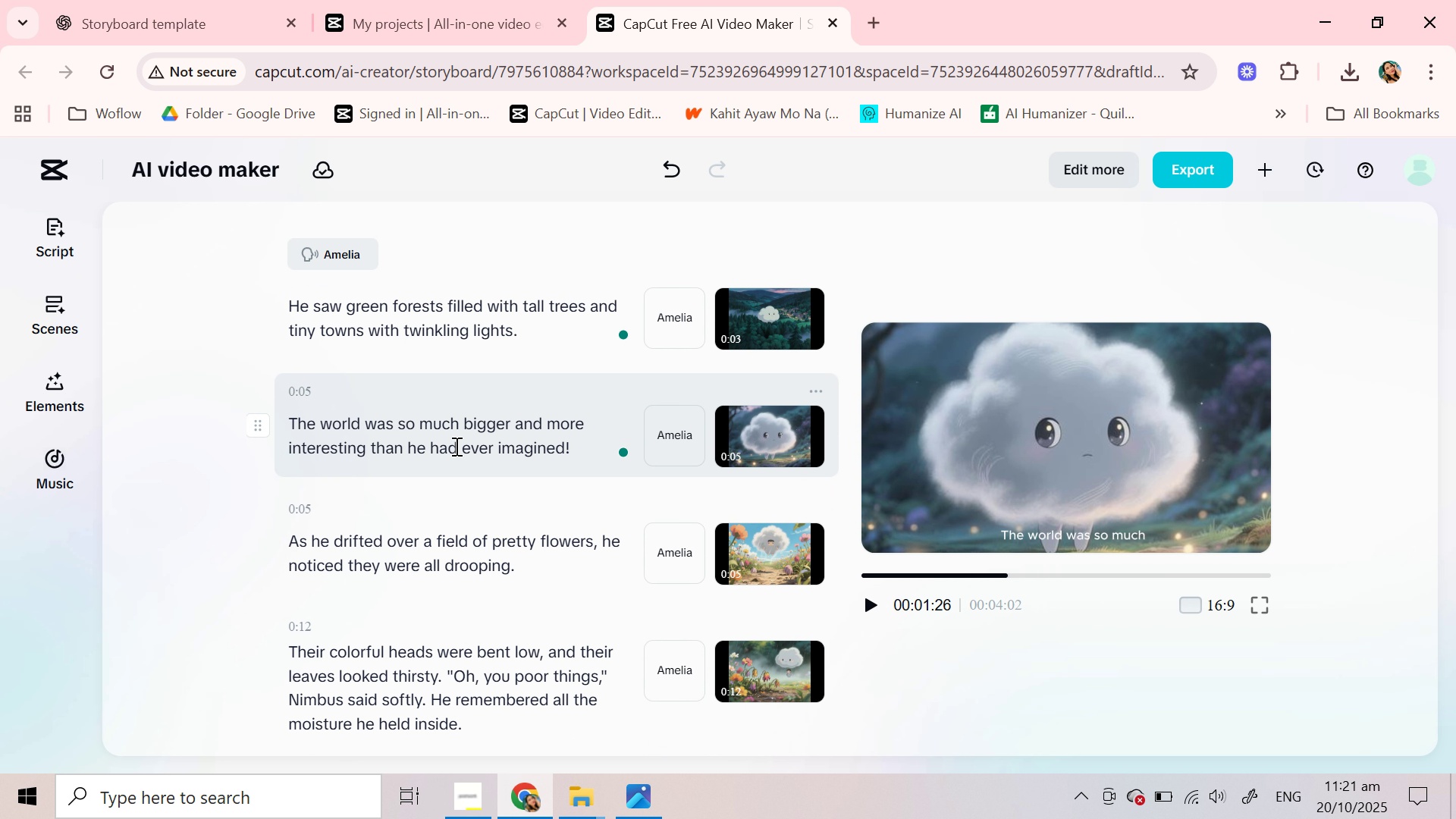 
scroll: coordinate [455, 446], scroll_direction: down, amount: 1.0
 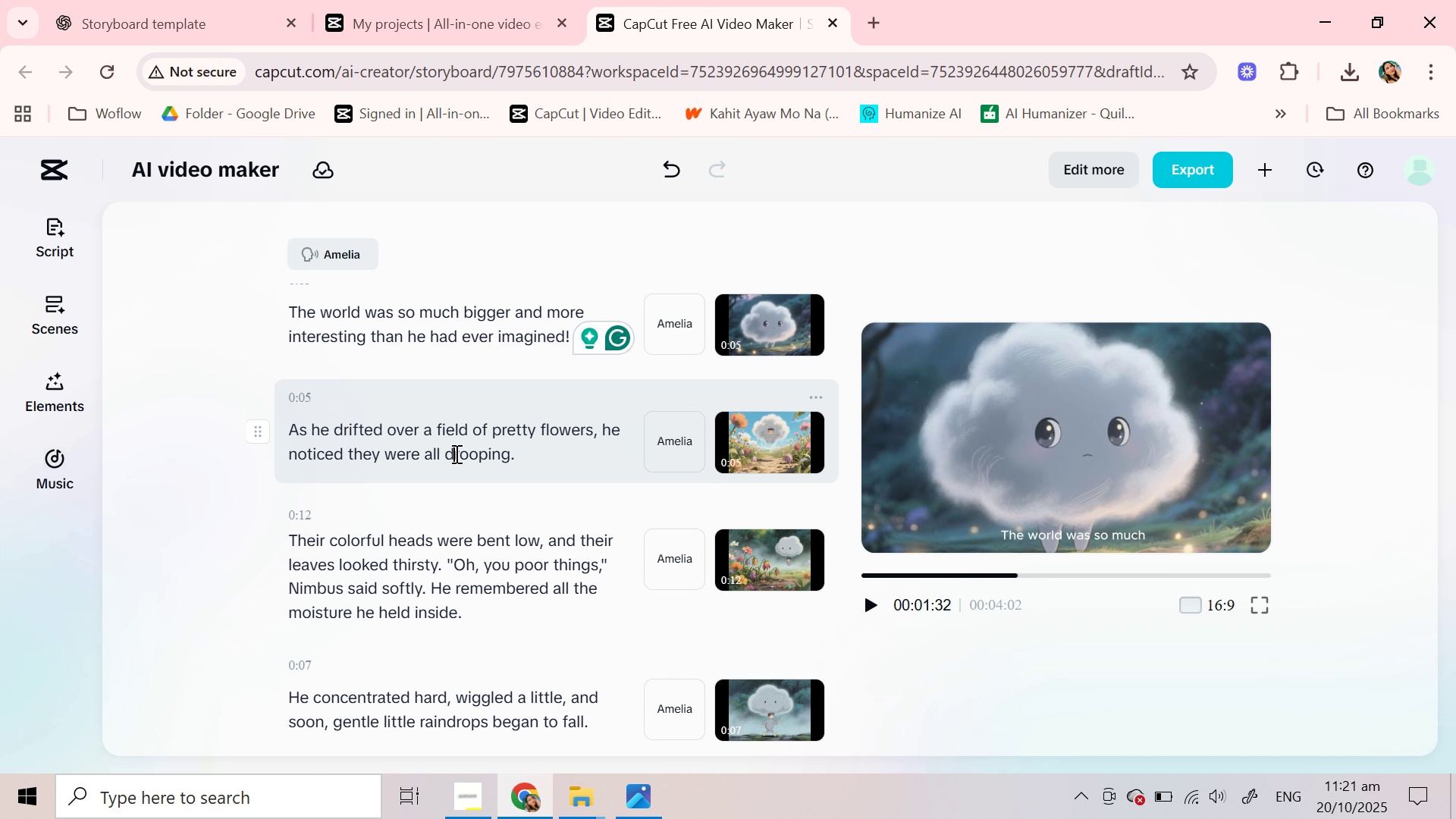 
left_click([455, 453])
 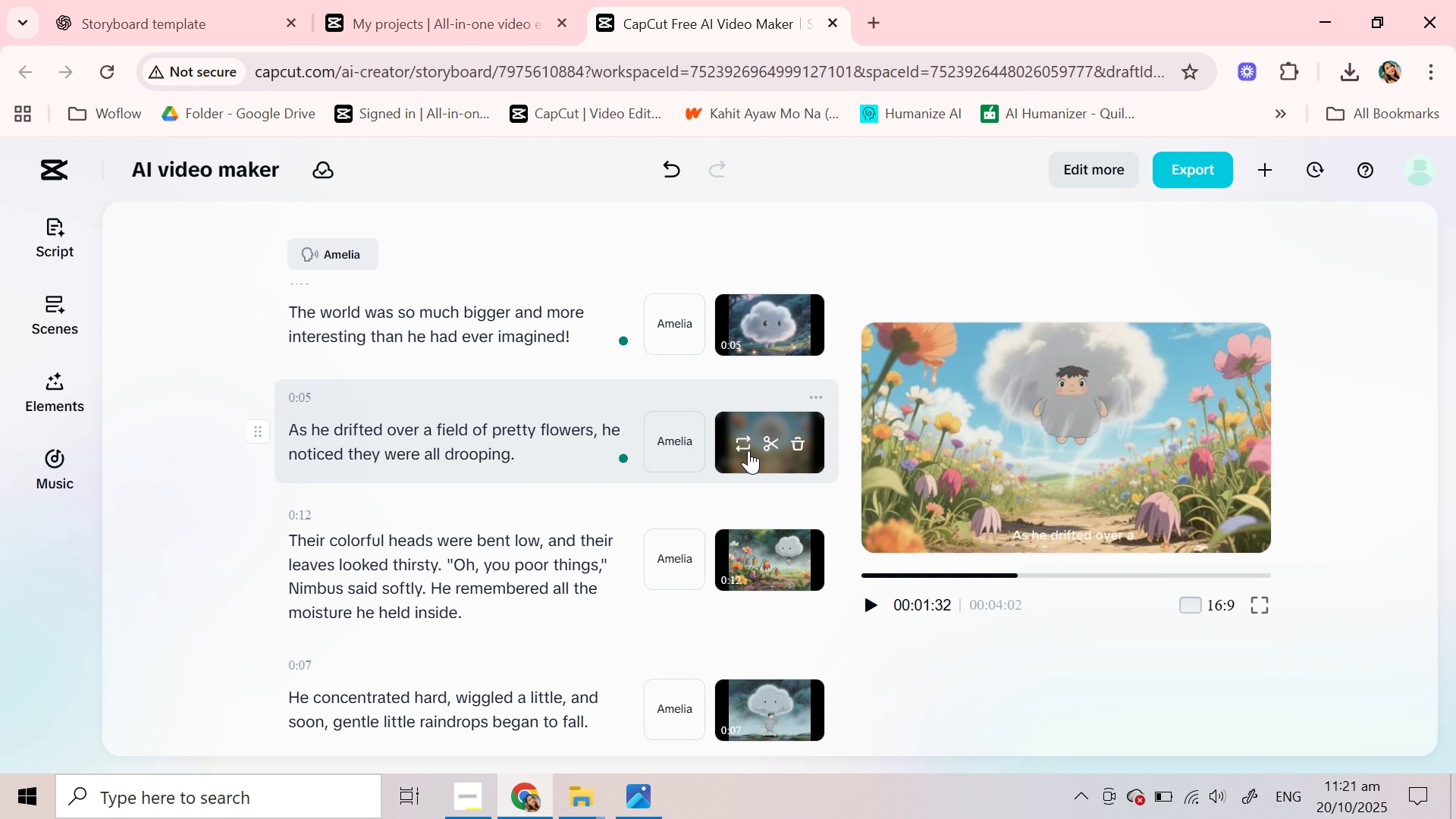 
left_click([739, 448])
 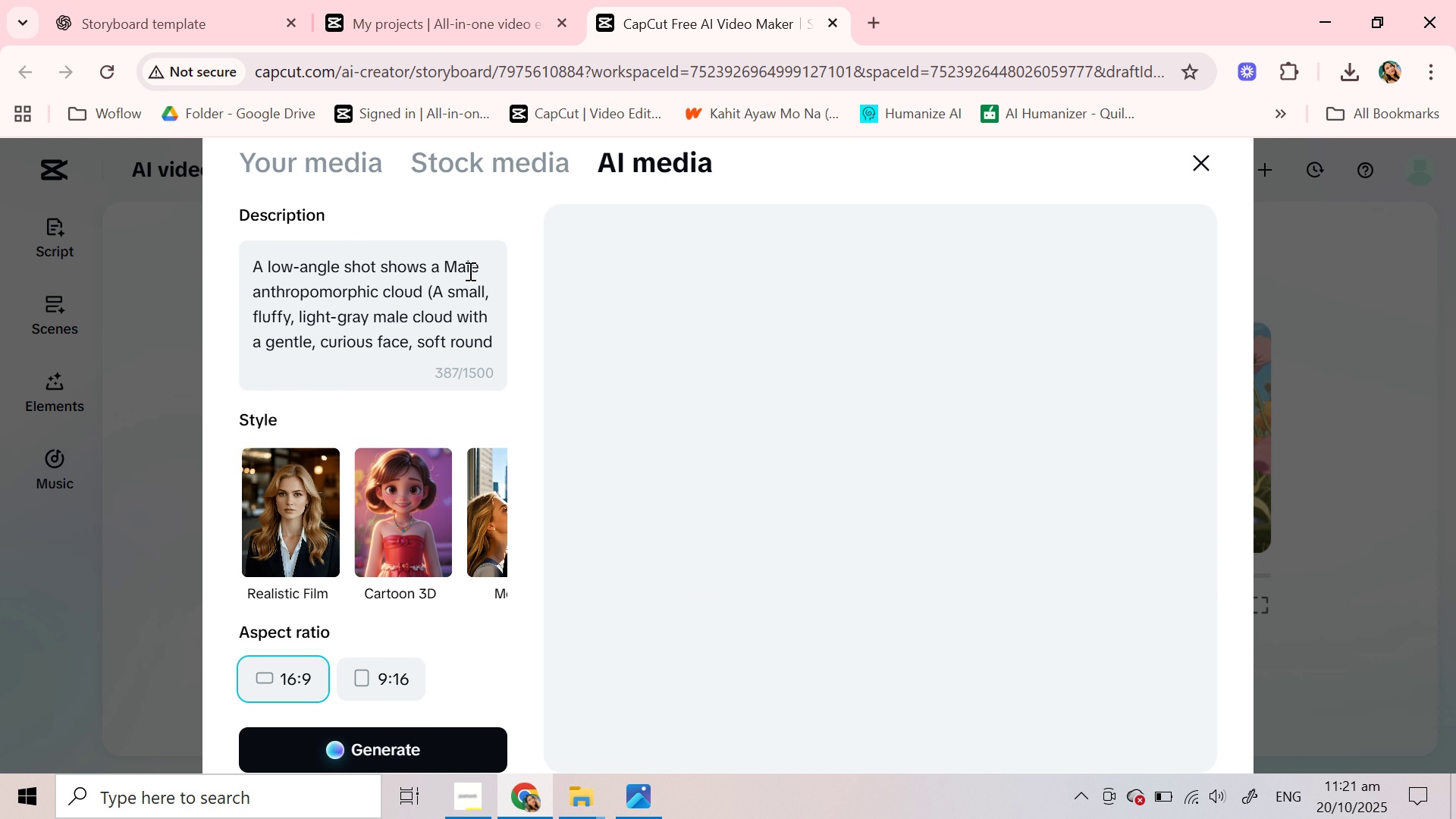 
double_click([469, 271])
 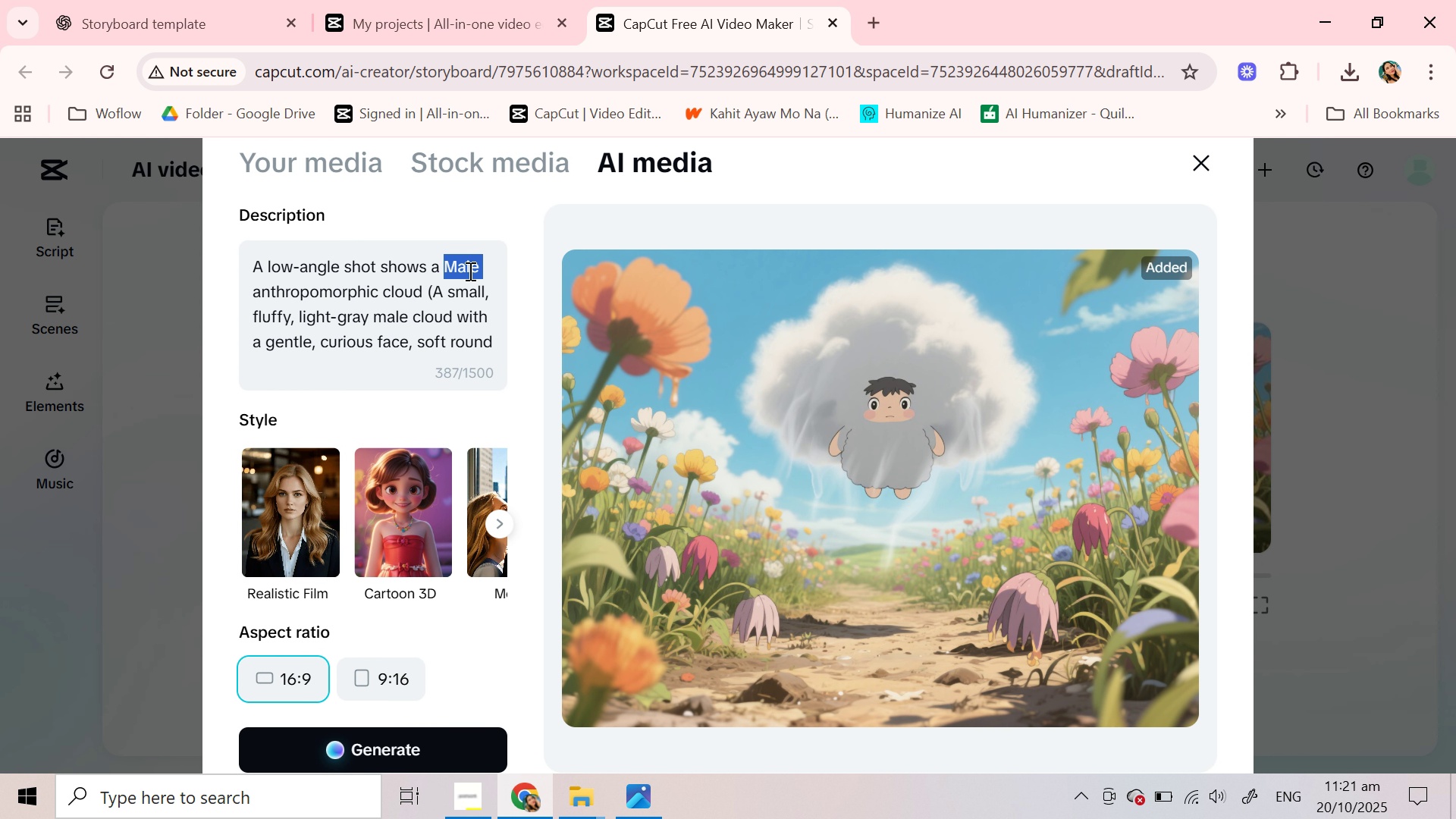 
key(Backspace)
 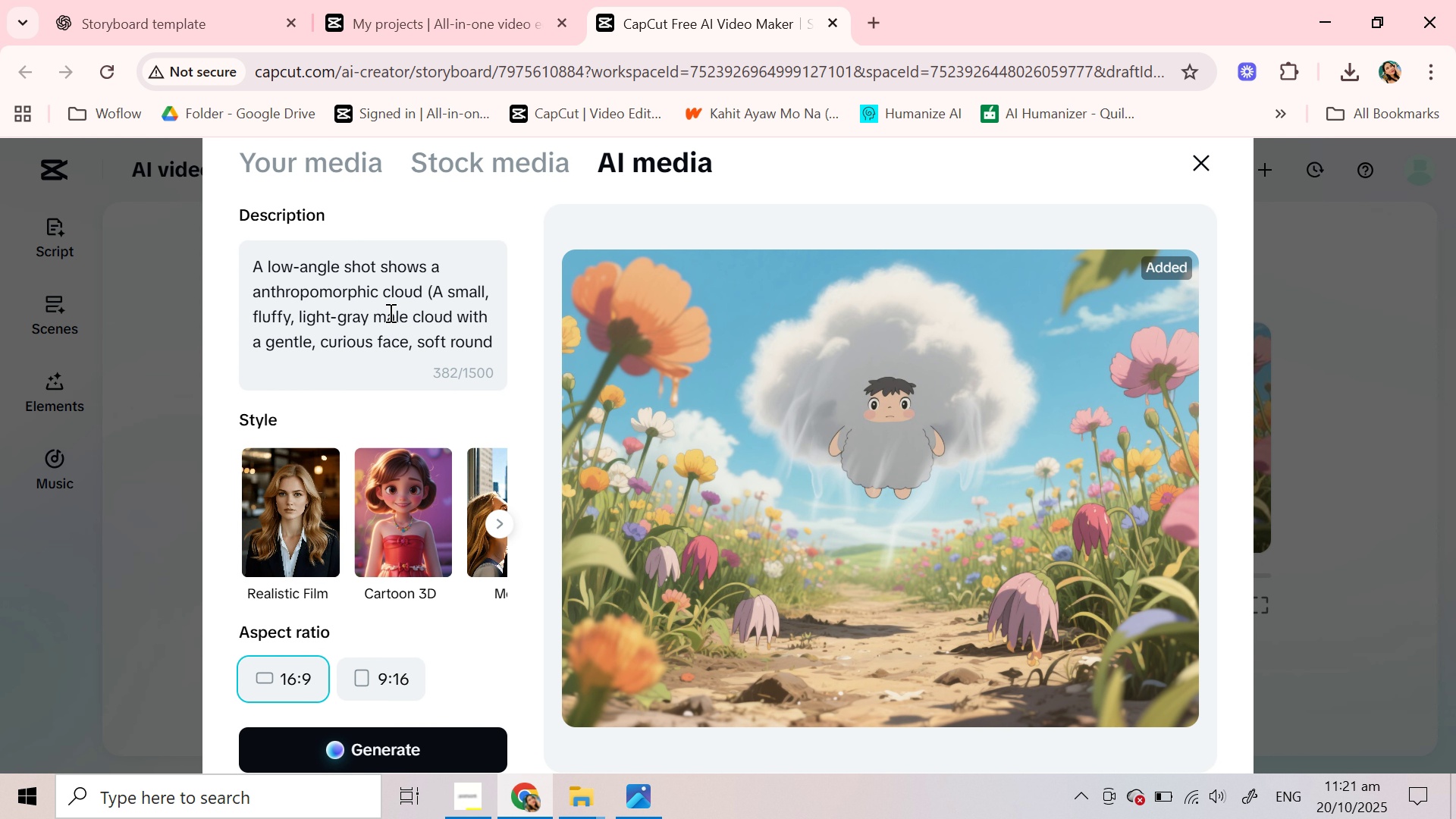 
double_click([388, 313])
 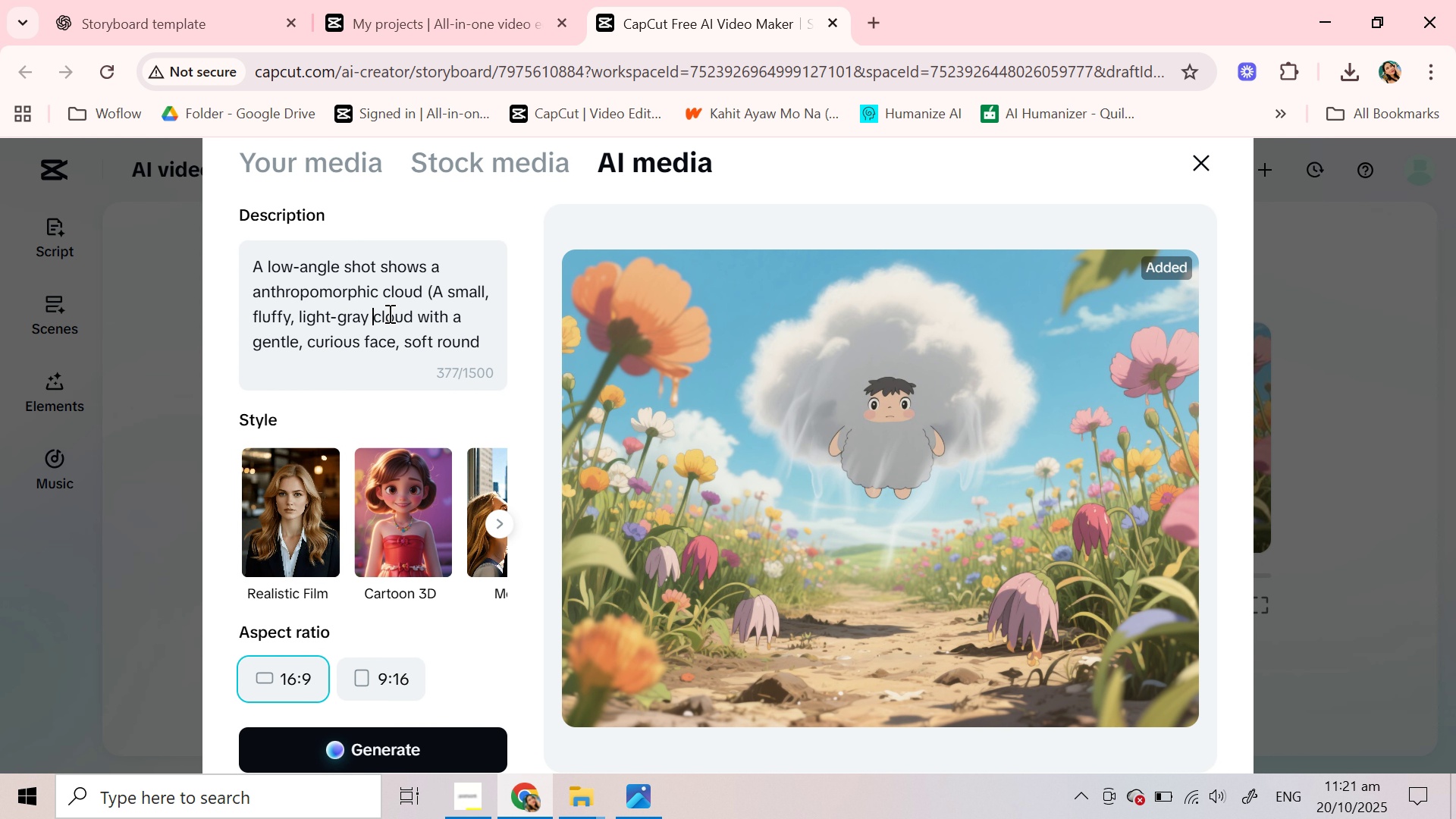 
key(Backspace)
 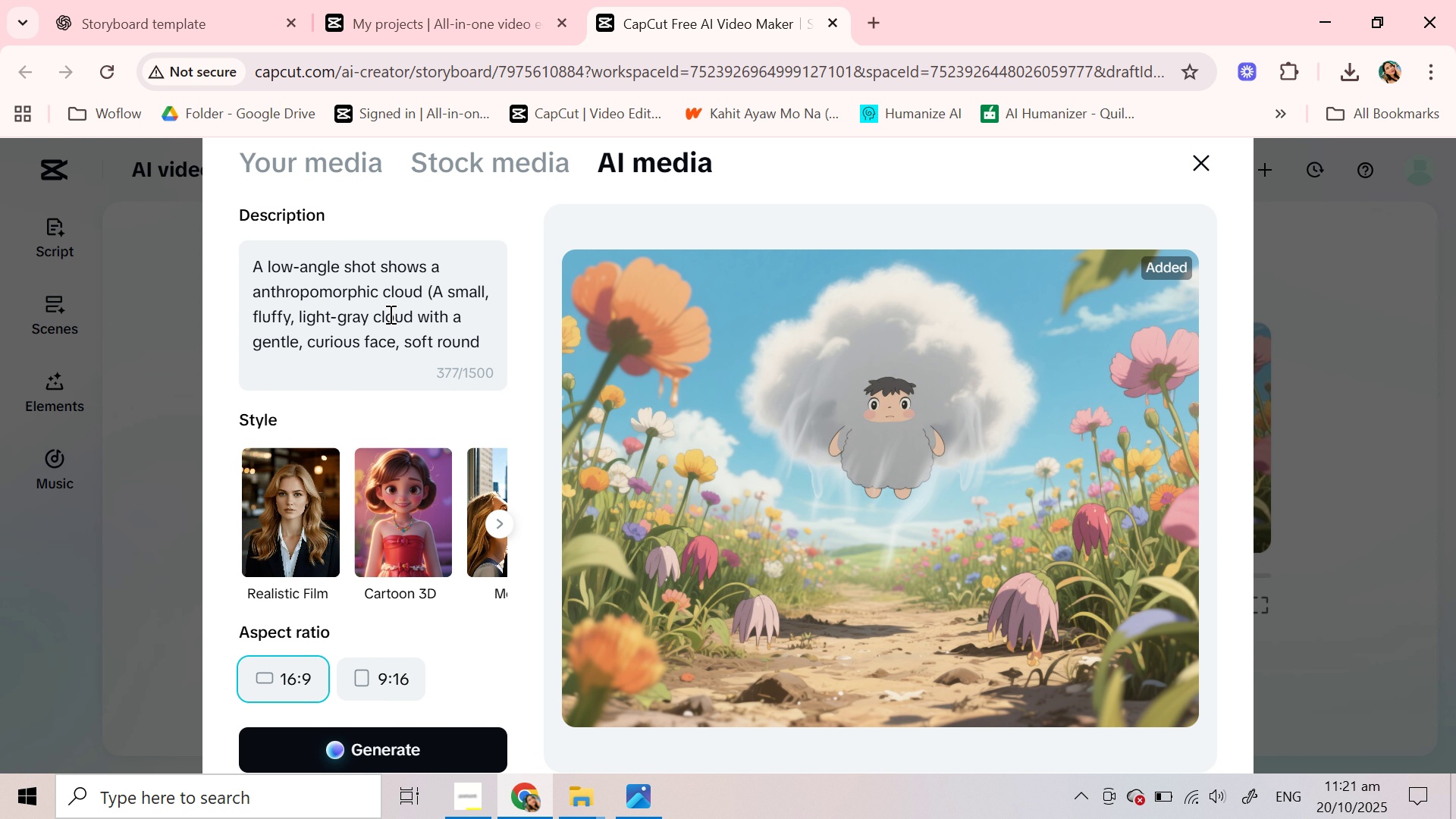 
scroll: coordinate [389, 314], scroll_direction: down, amount: 2.0
 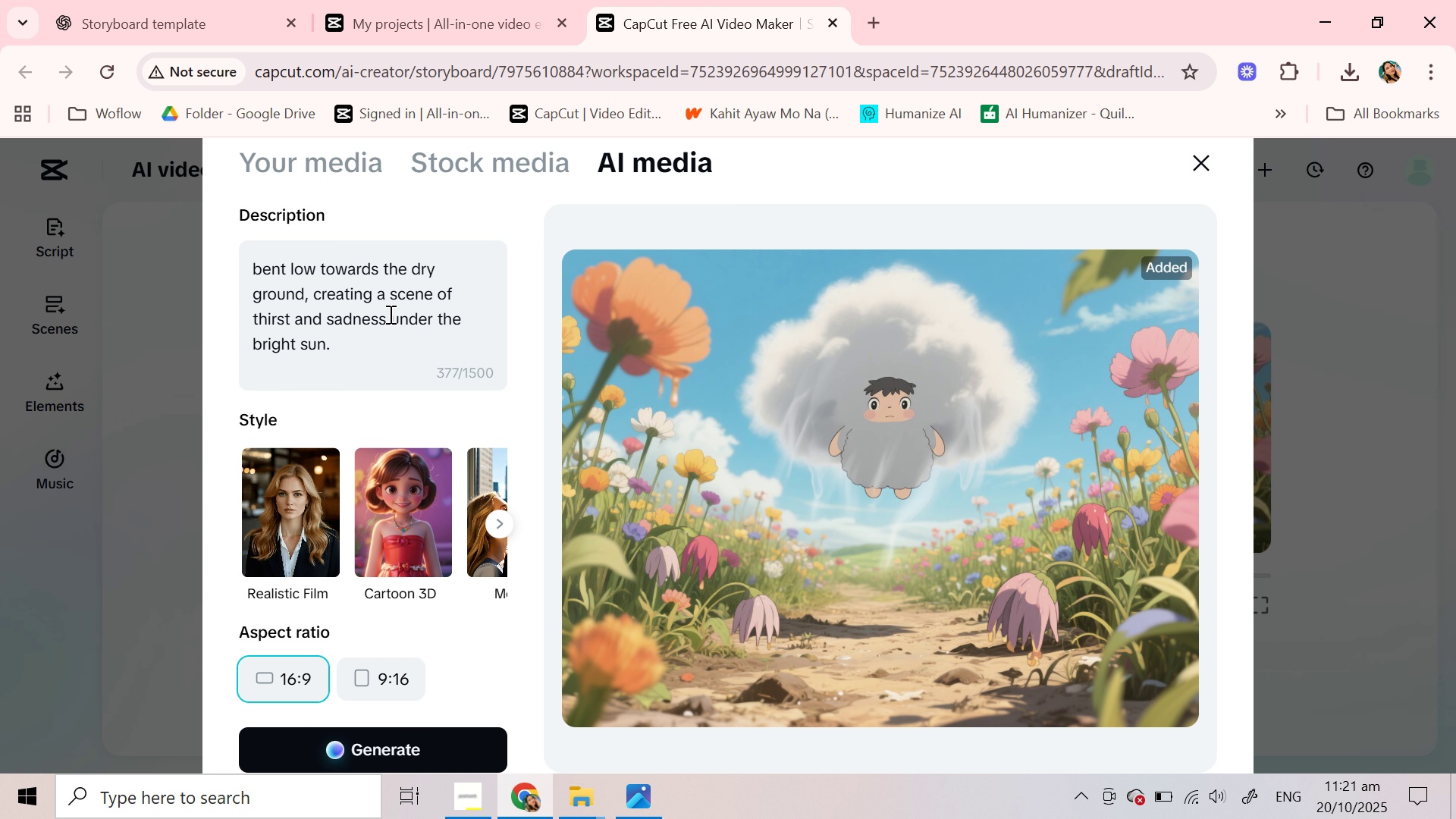 
scroll: coordinate [389, 314], scroll_direction: up, amount: 3.0
 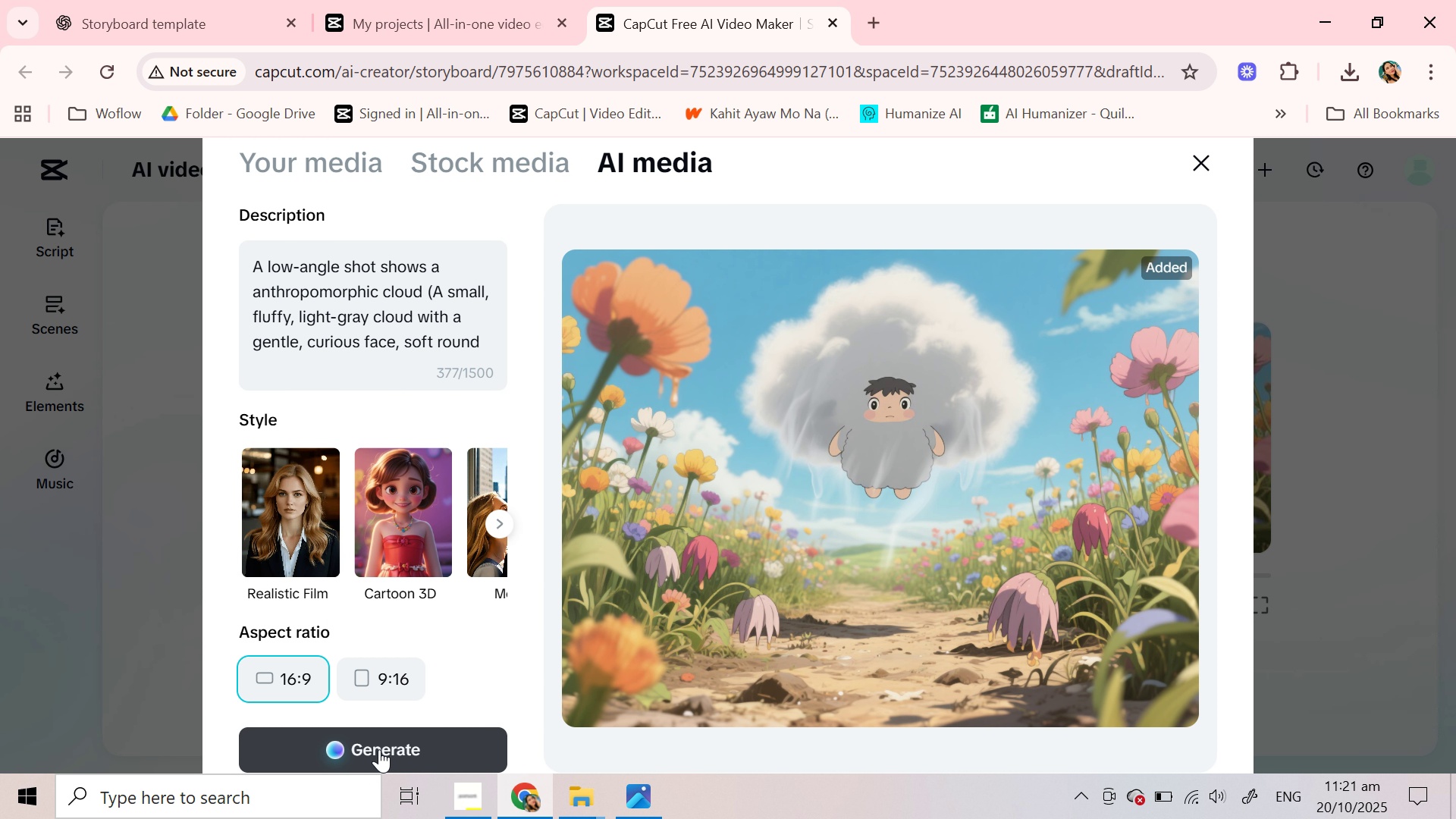 
left_click([379, 749])
 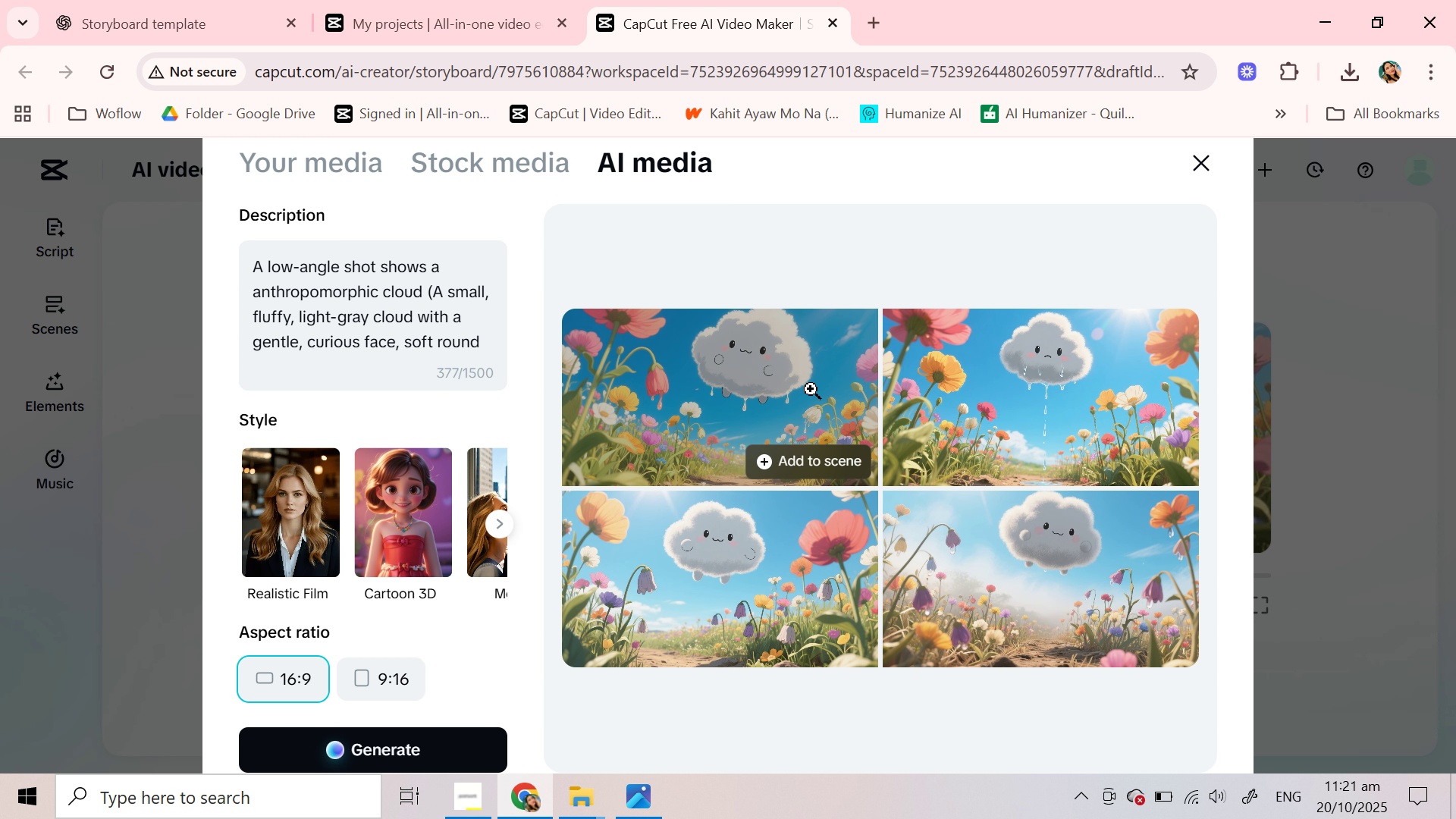 
wait(36.33)
 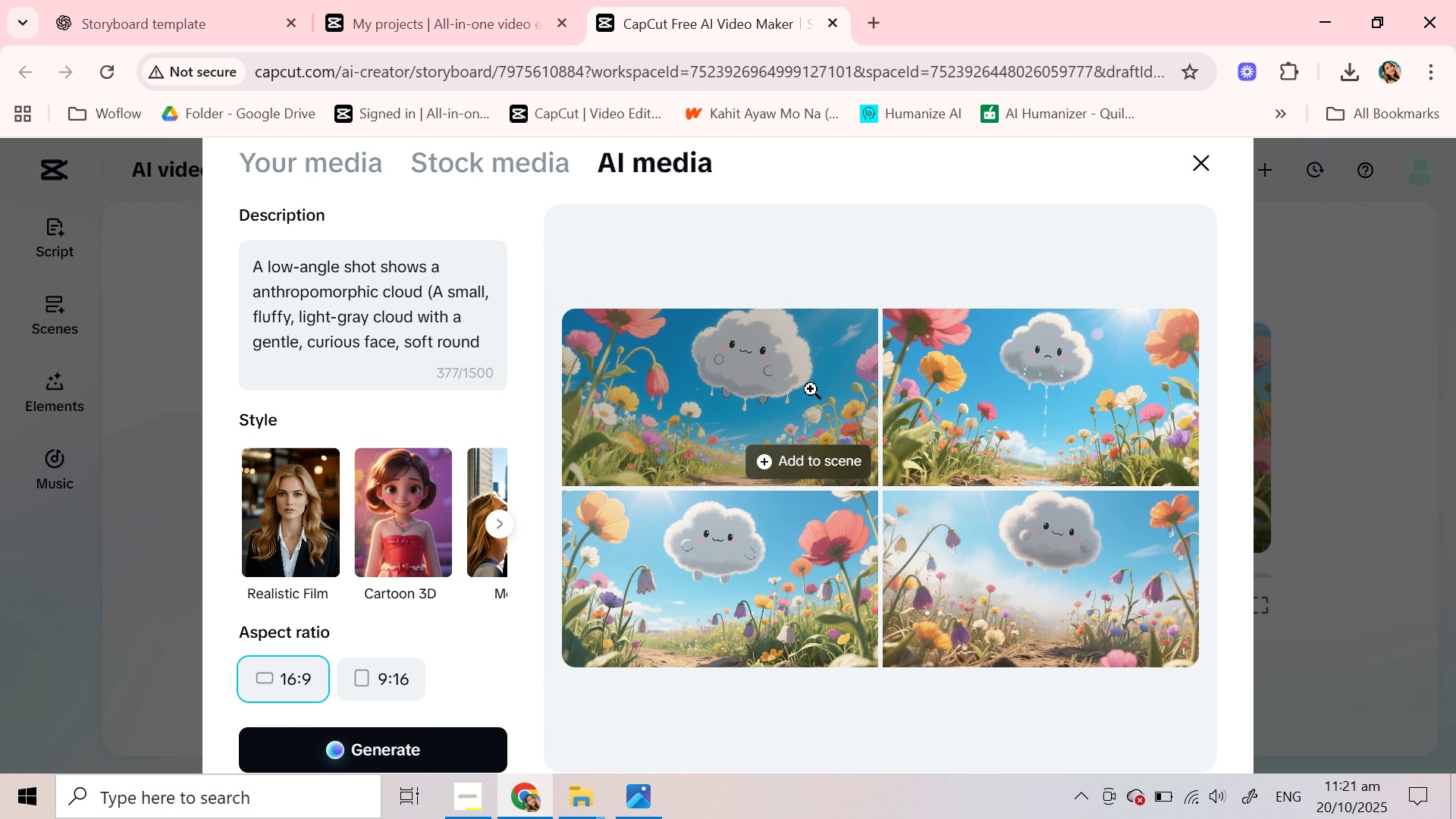 
left_click([829, 600])
 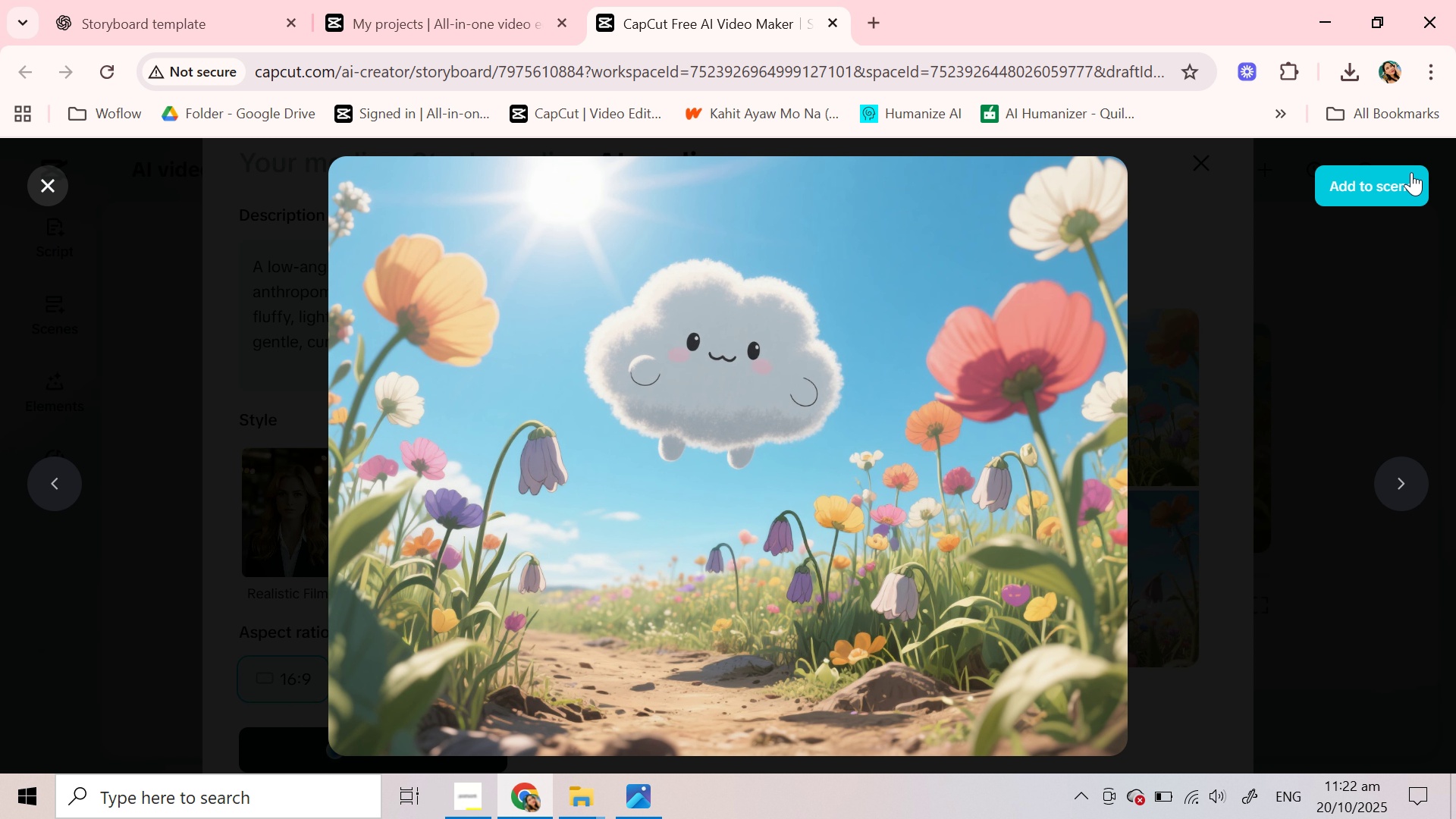 
left_click([1399, 178])
 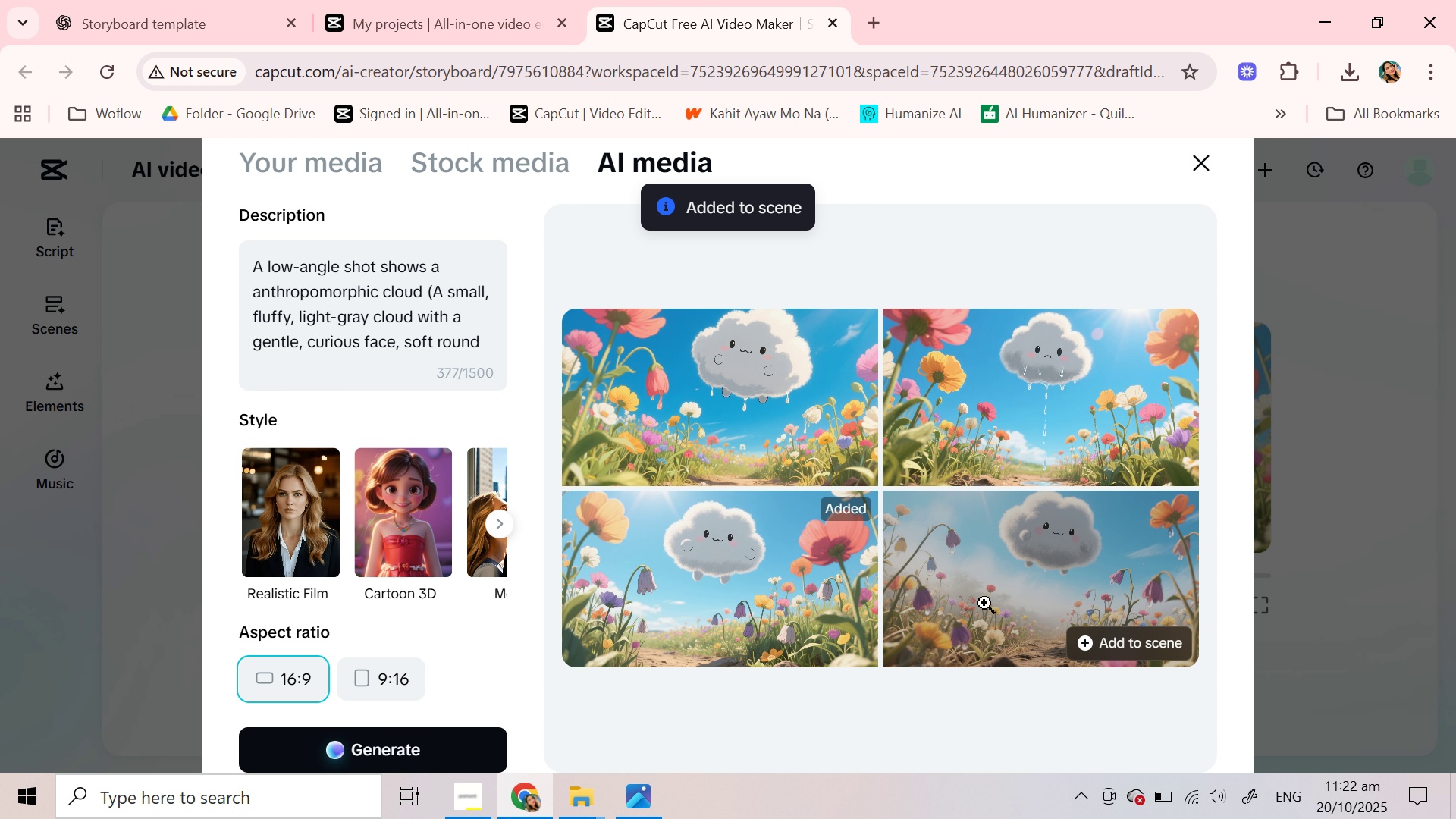 
left_click([984, 603])
 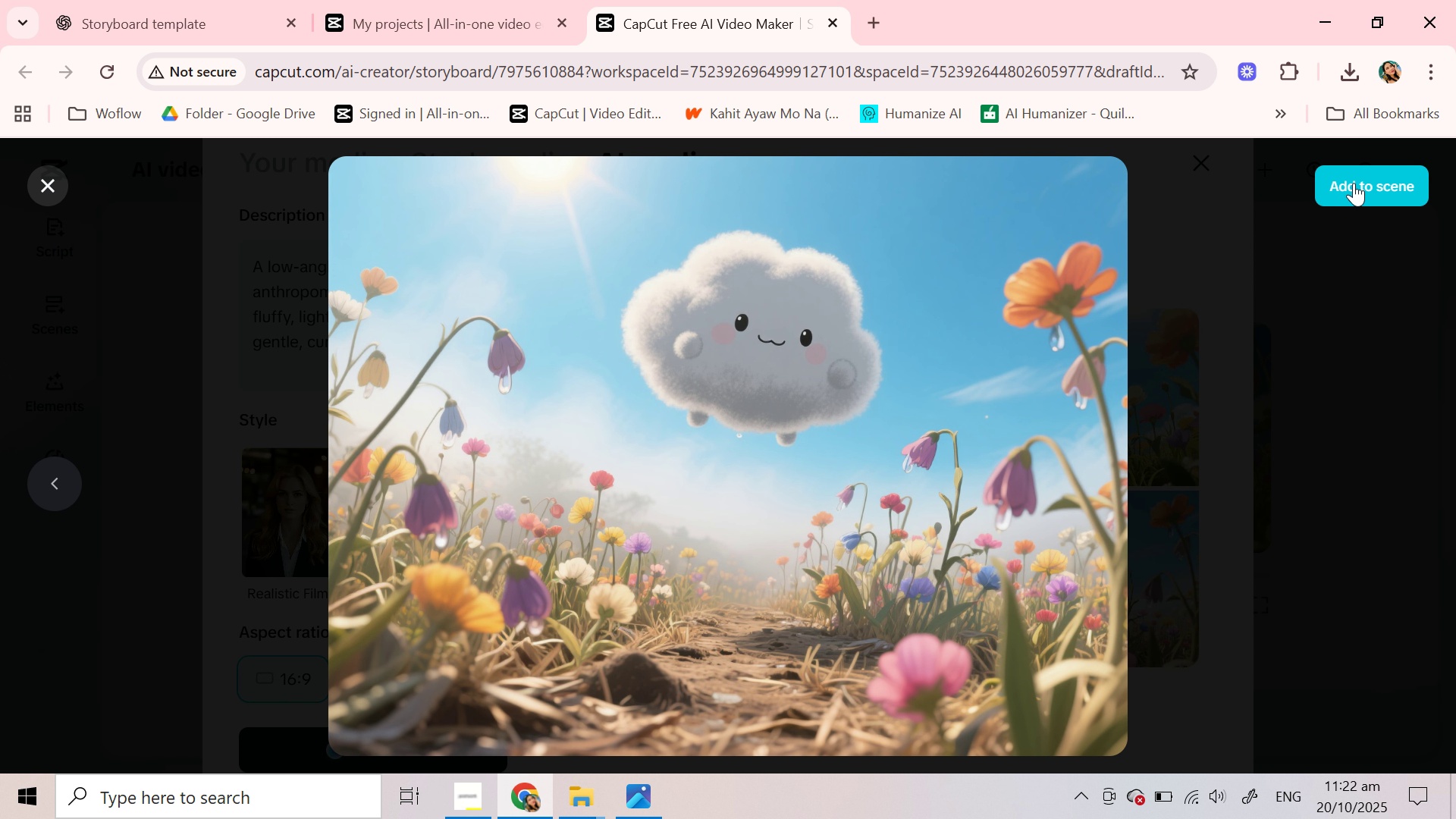 
wait(5.86)
 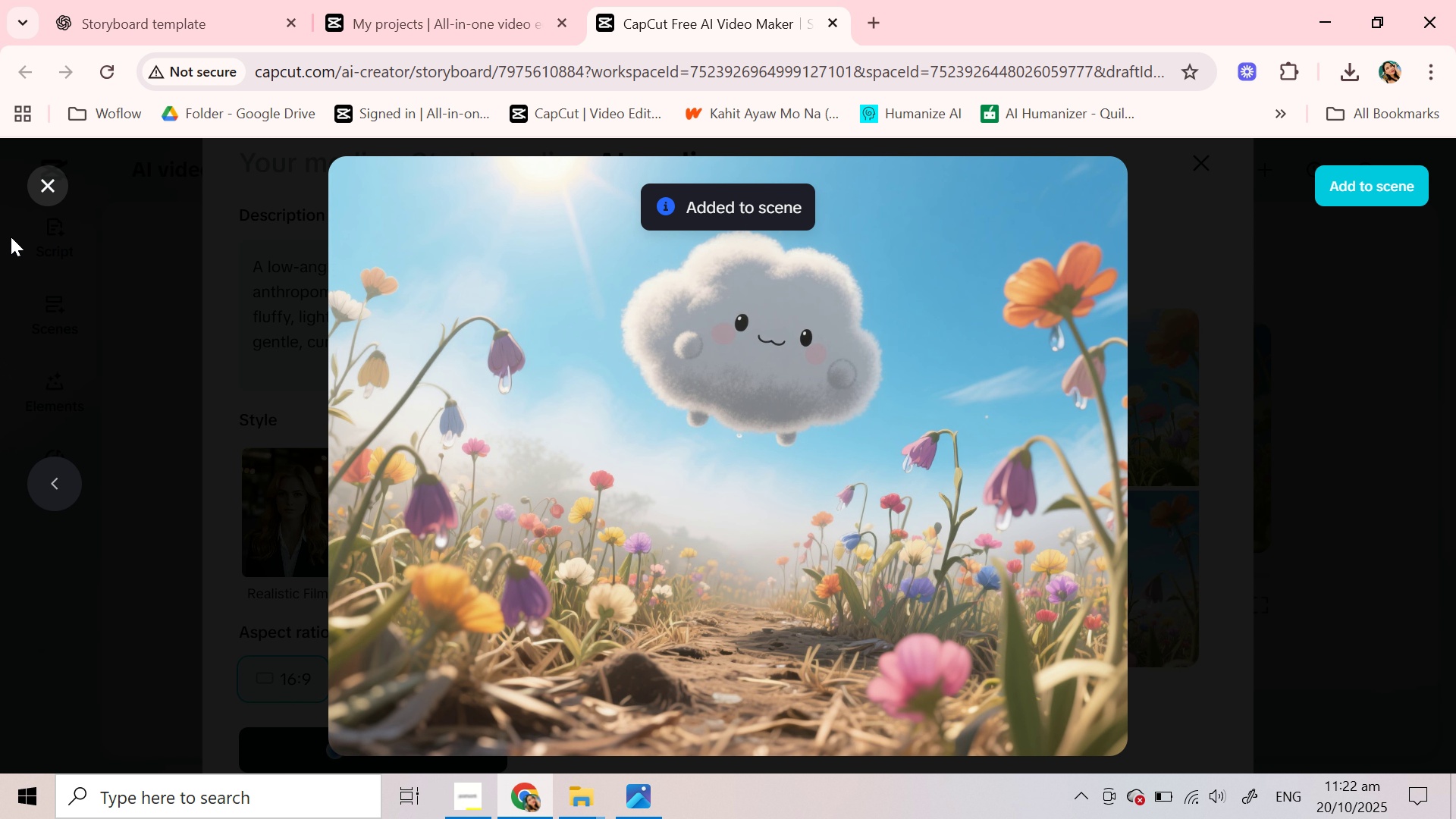 
left_click([60, 192])
 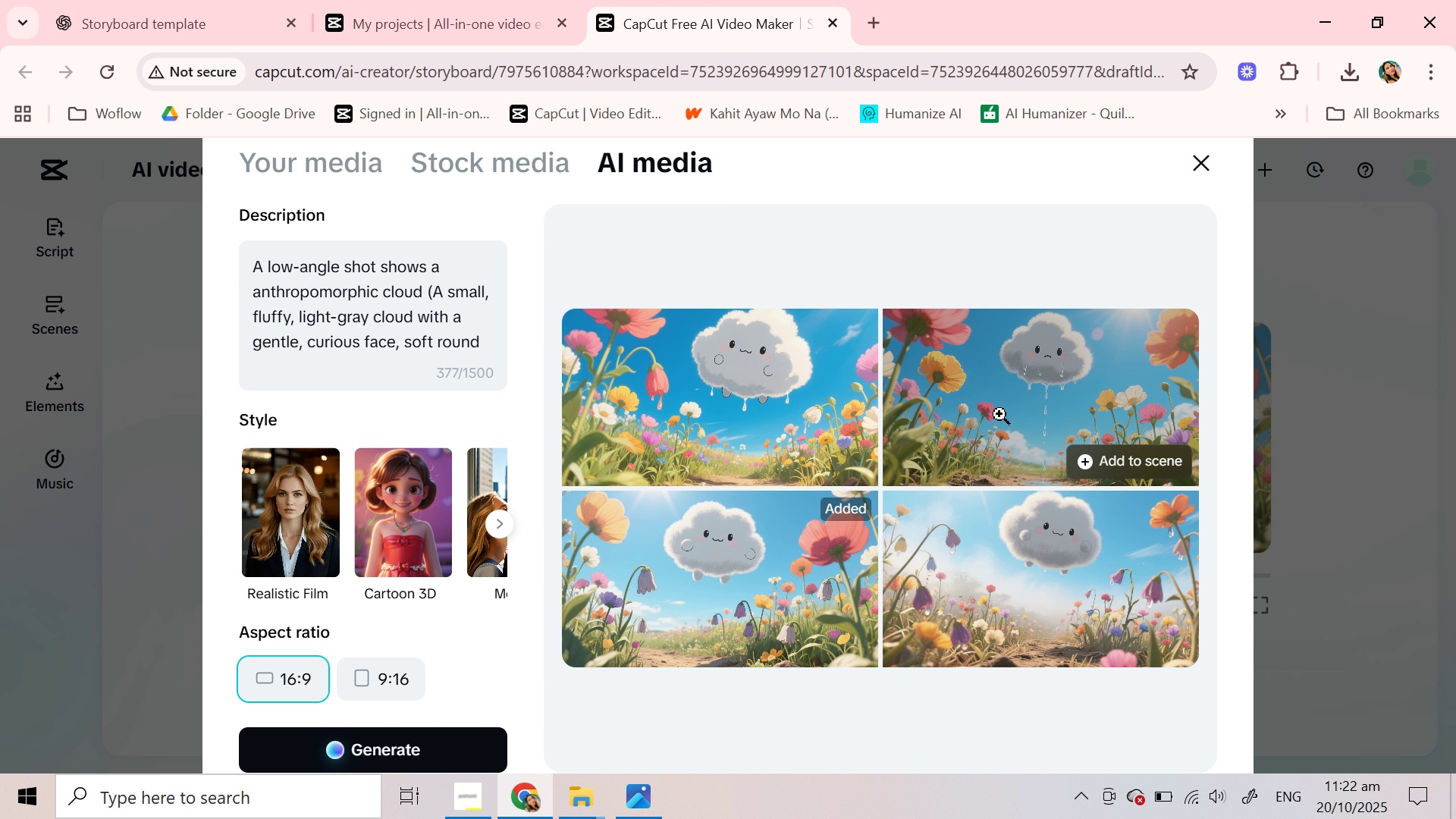 
scroll: coordinate [1007, 403], scroll_direction: up, amount: 2.0
 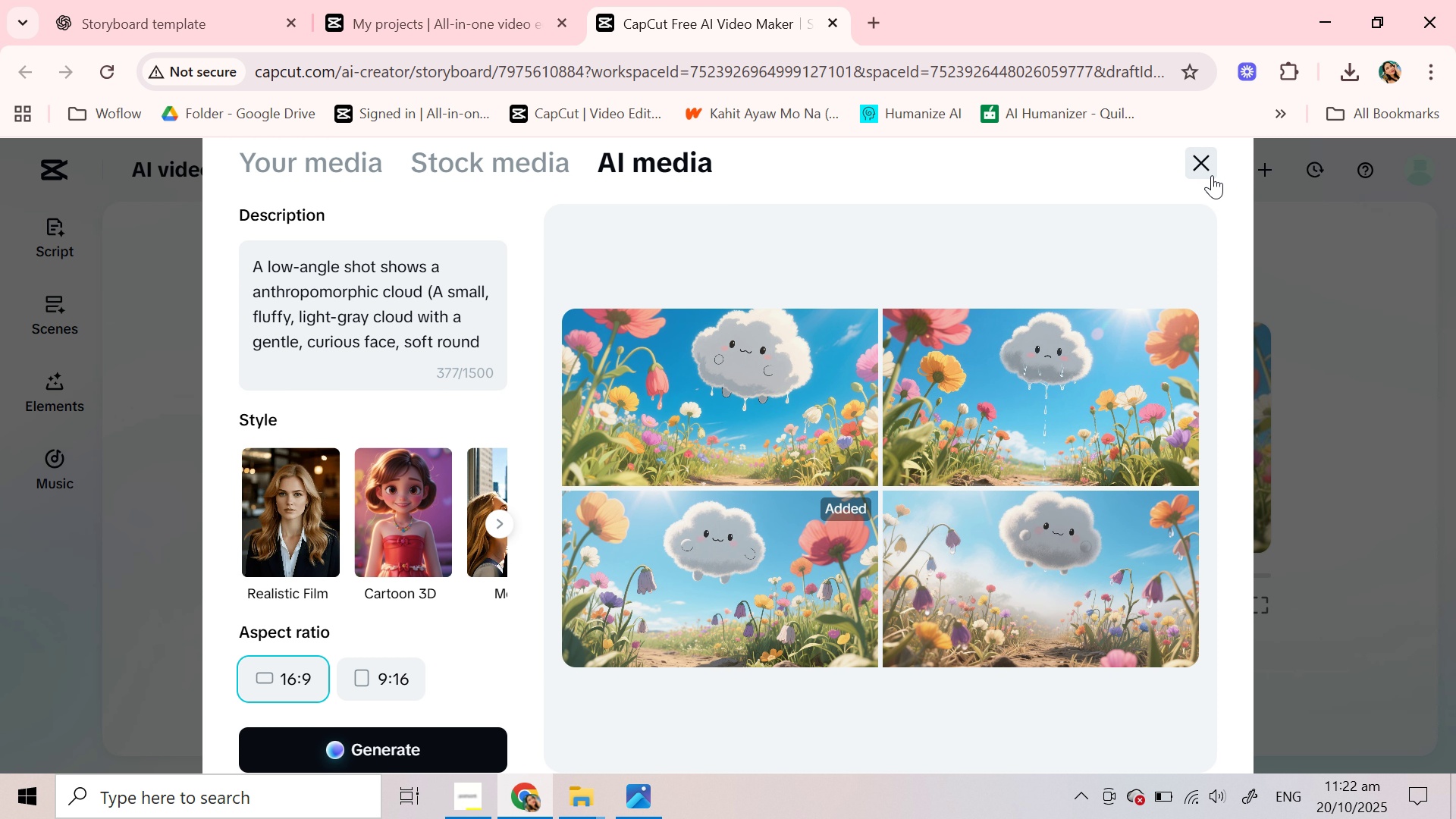 
left_click([1212, 175])
 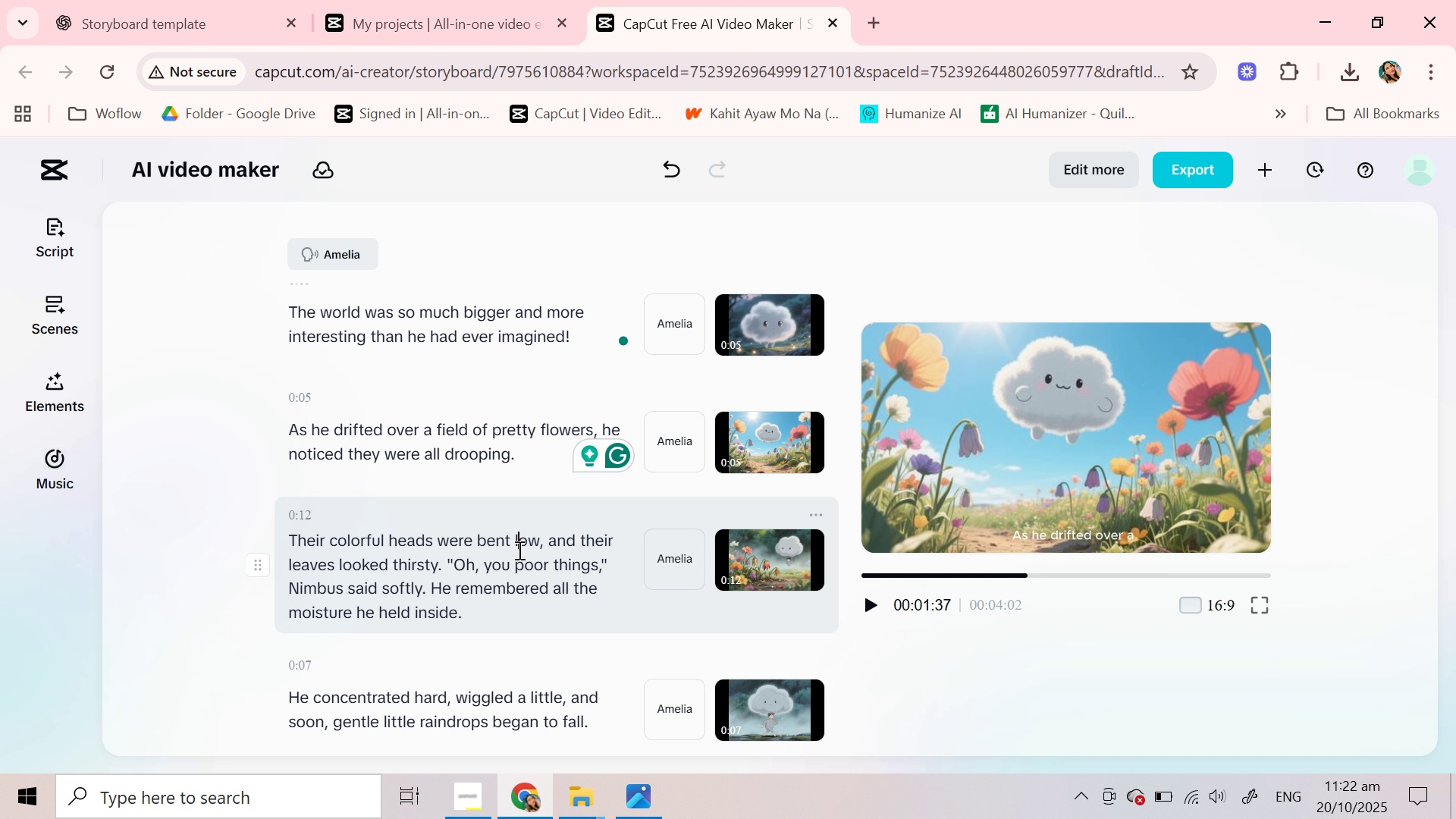 
wait(5.46)
 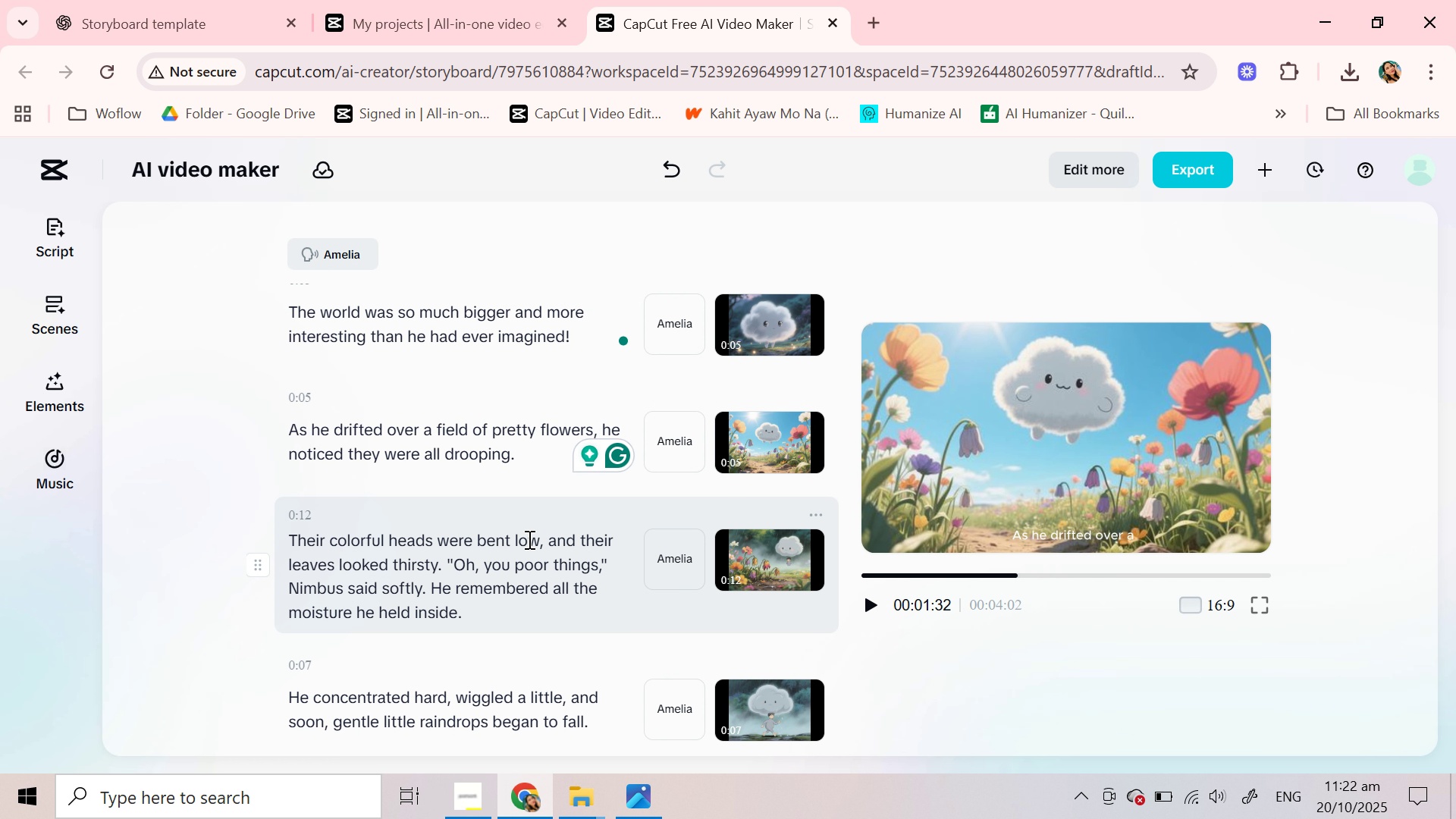 
left_click([518, 550])
 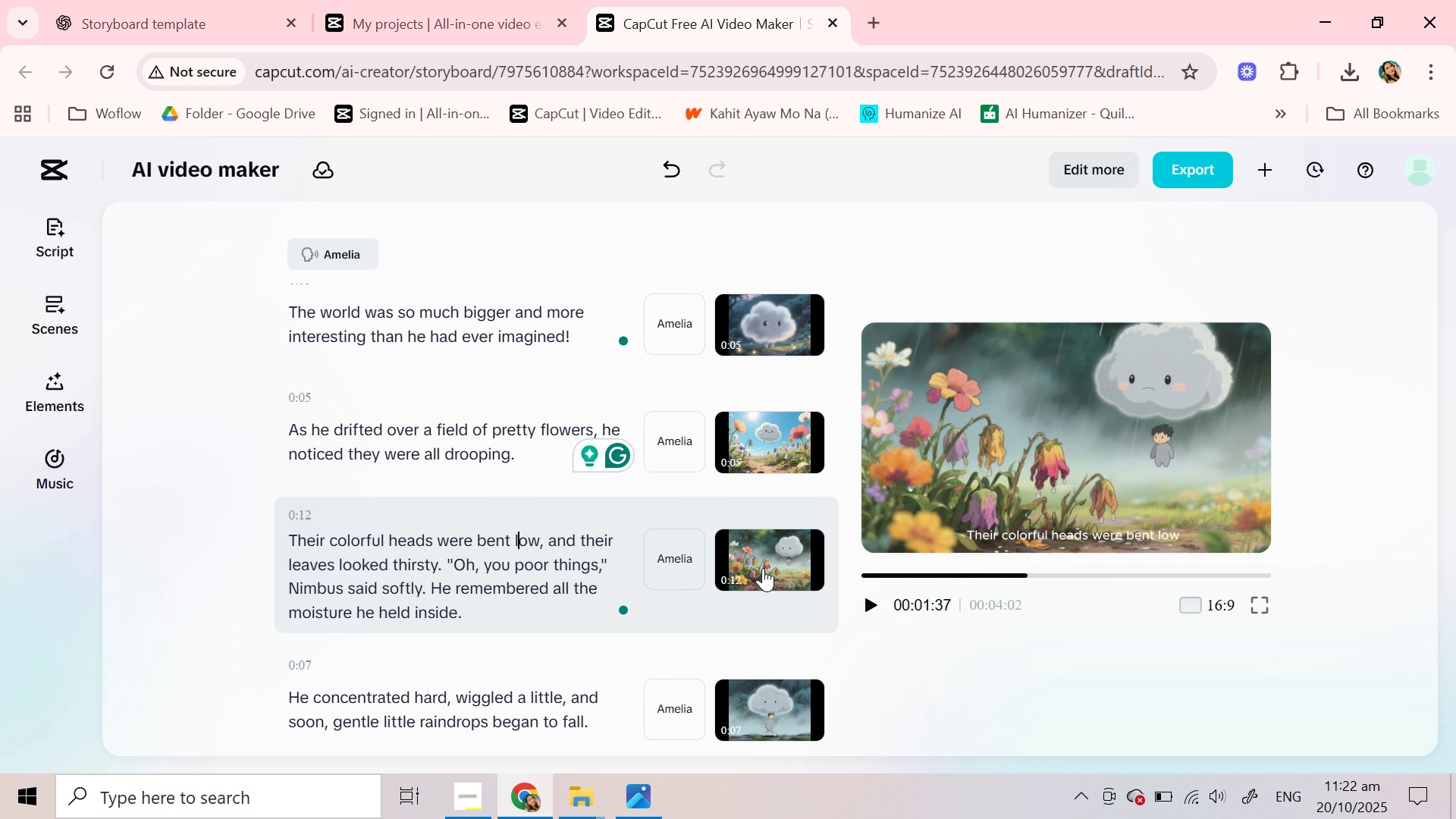 
left_click([745, 561])
 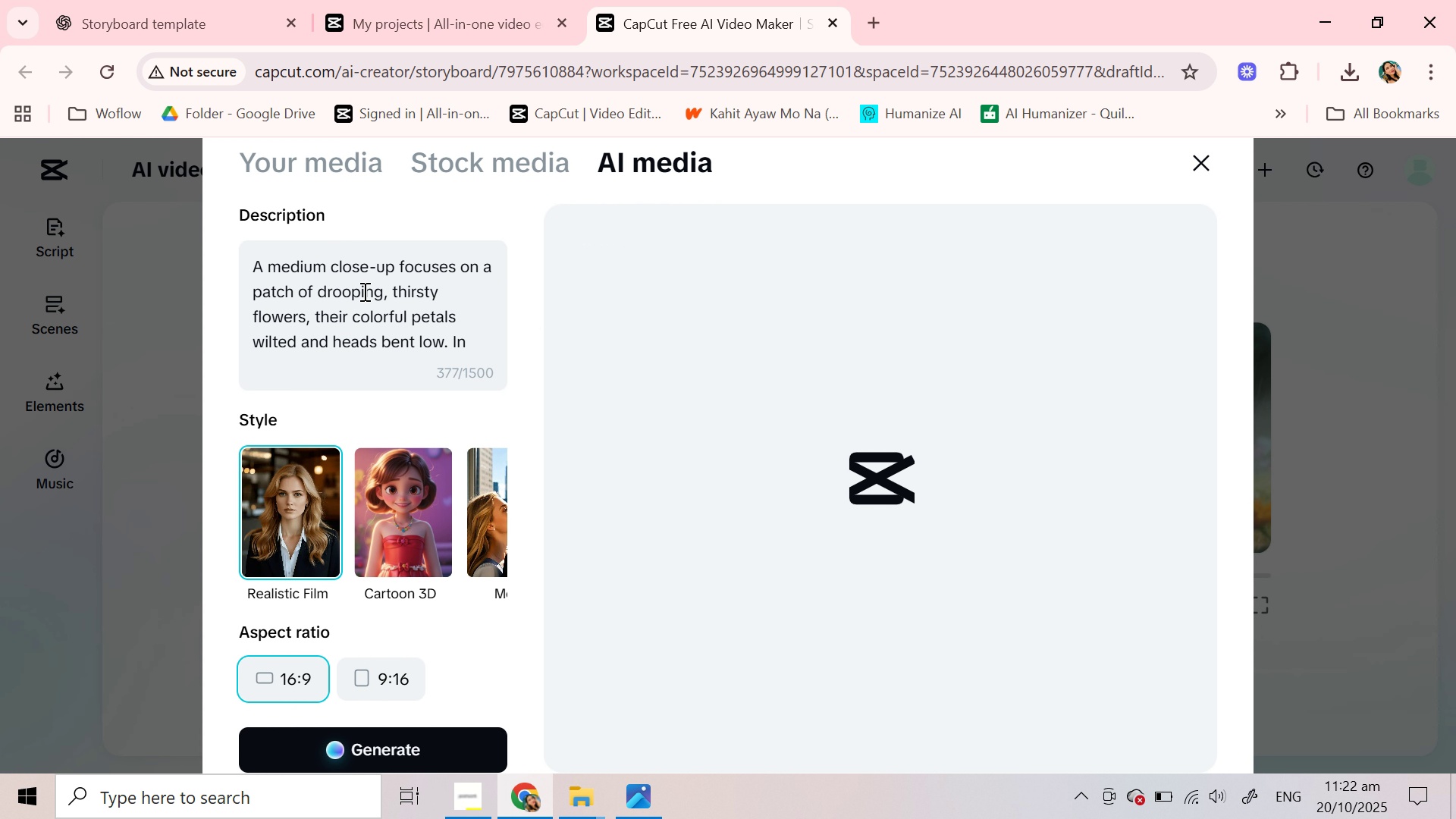 
scroll: coordinate [349, 291], scroll_direction: up, amount: 3.0
 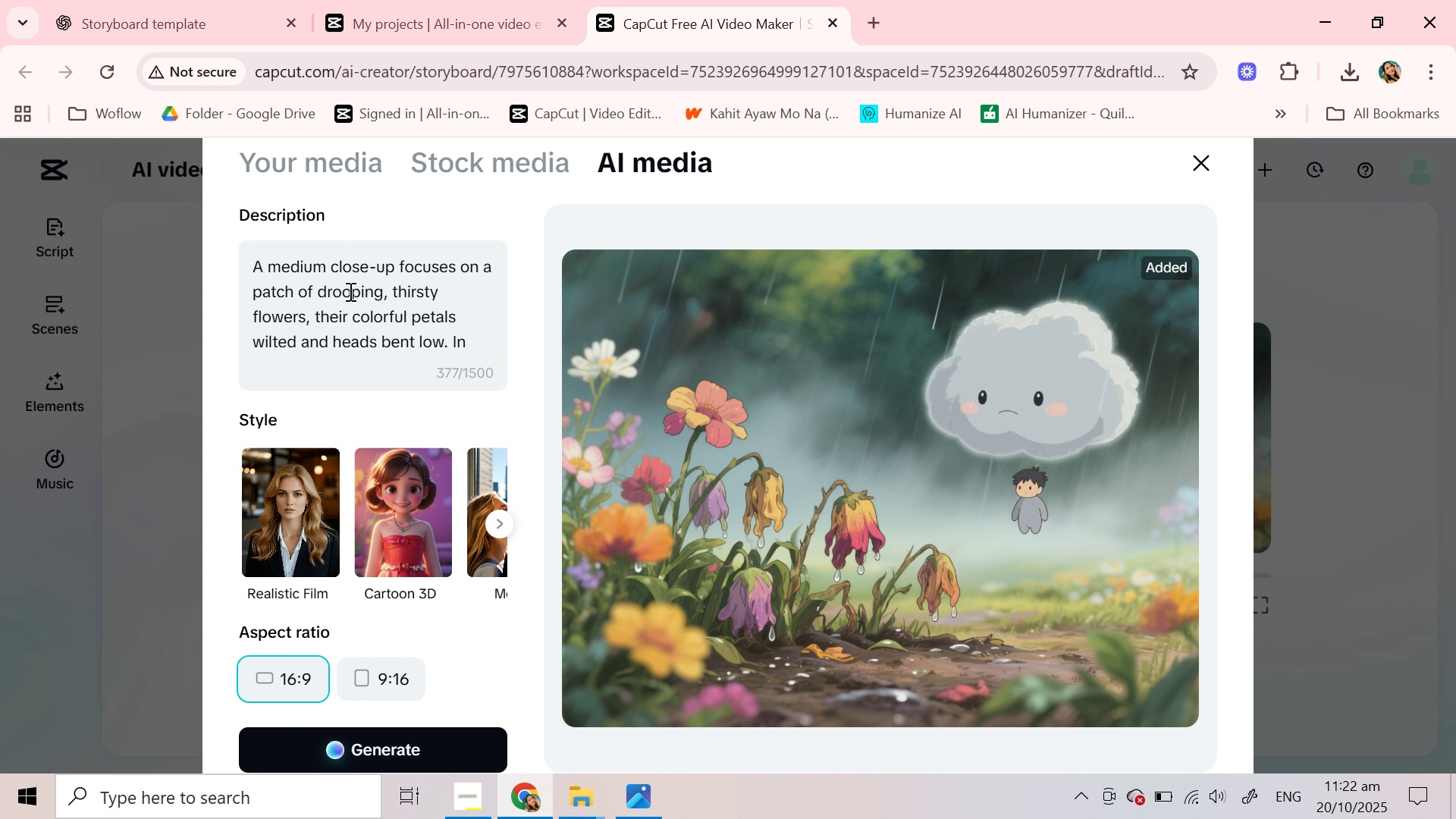 
scroll: coordinate [349, 291], scroll_direction: down, amount: 1.0
 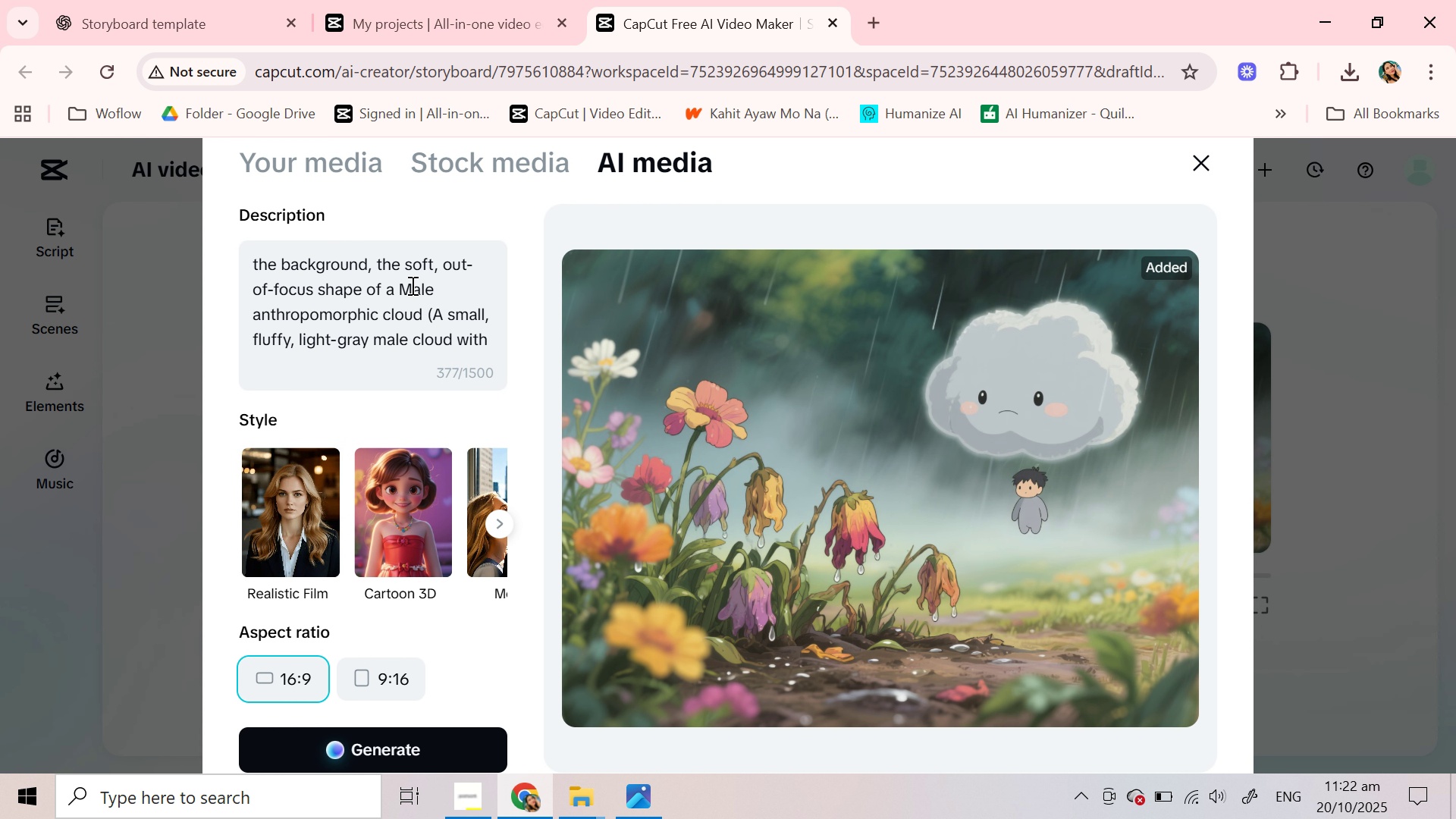 
double_click([411, 285])
 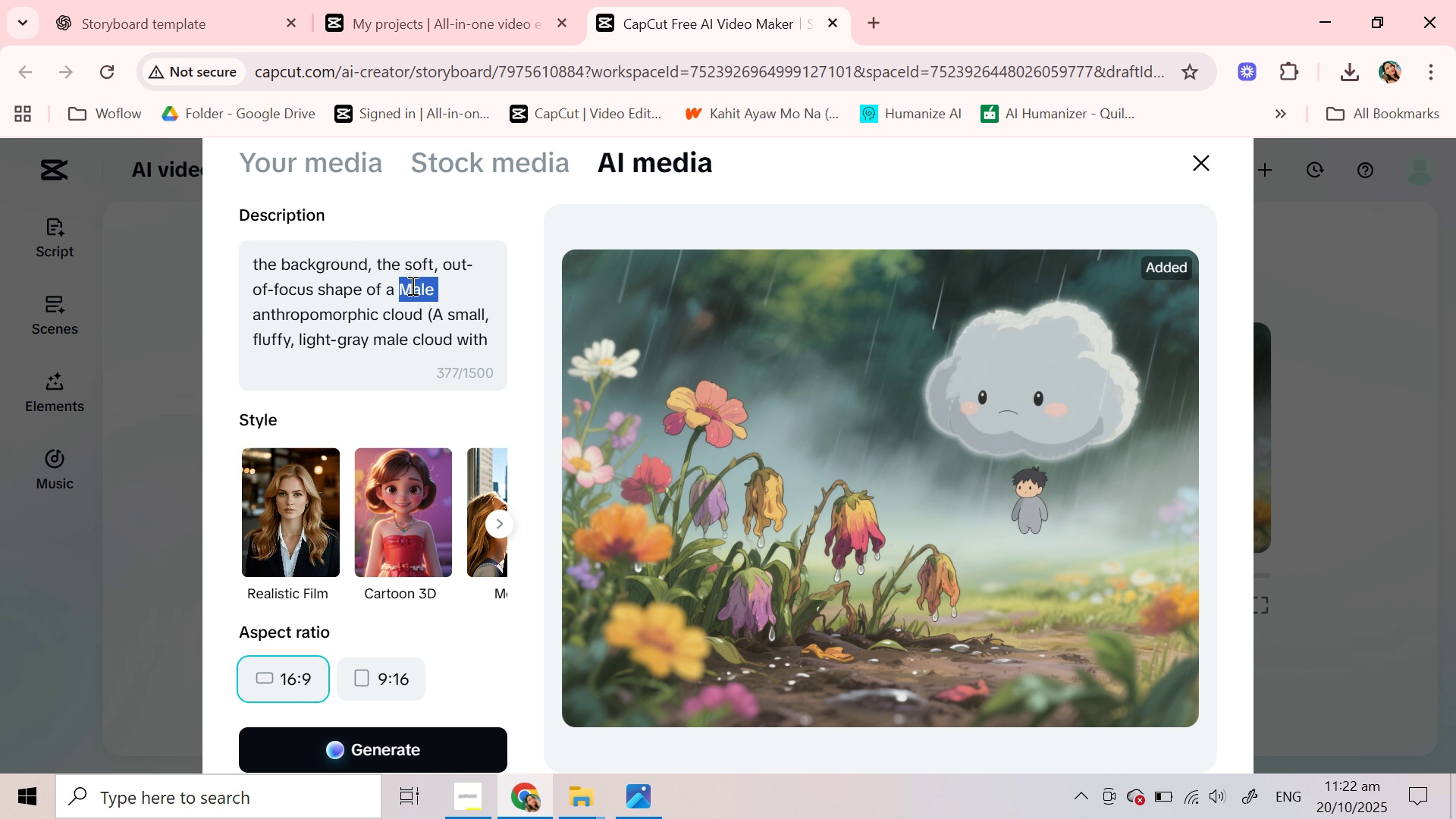 
key(Backspace)
 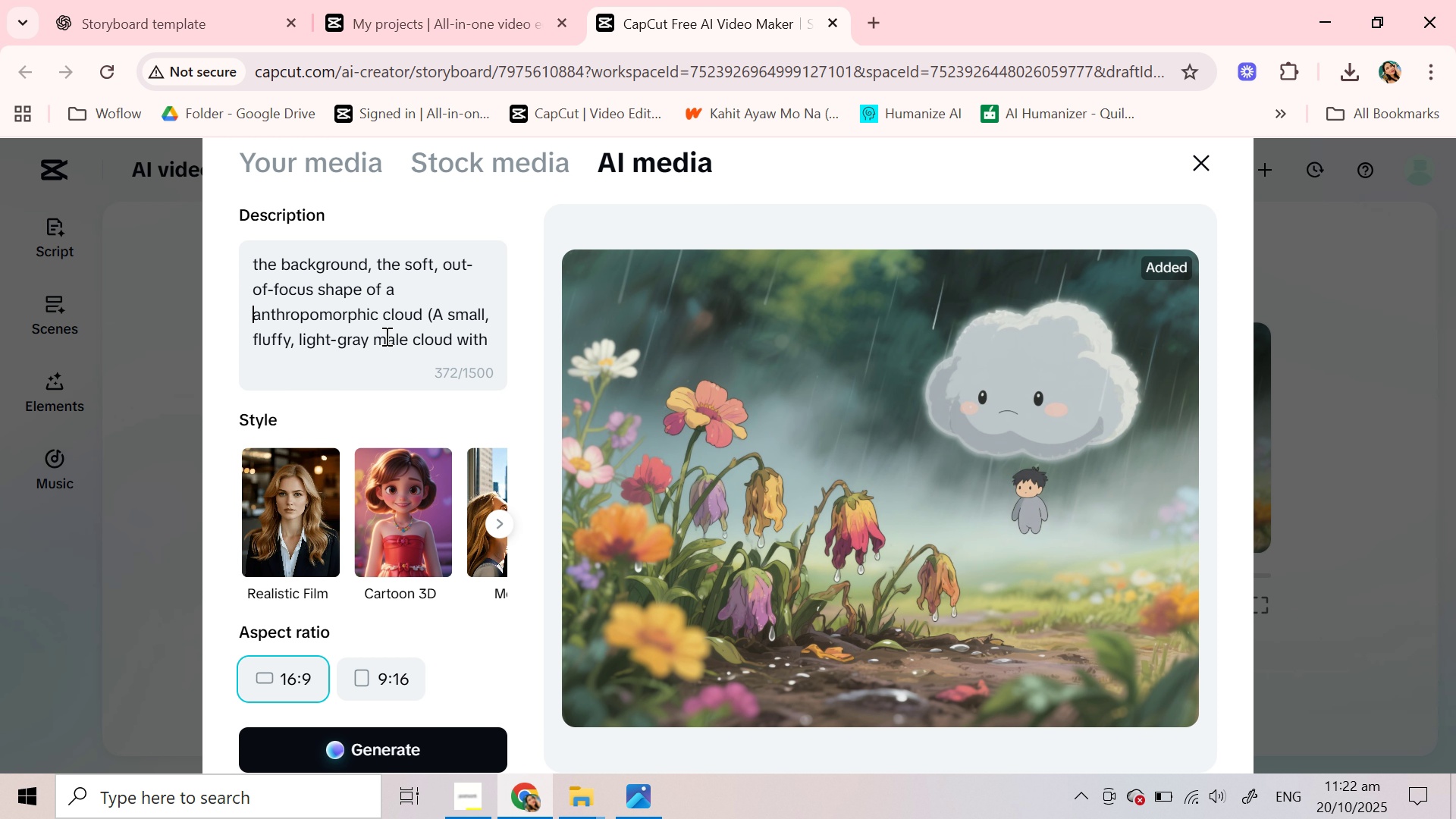 
double_click([385, 336])
 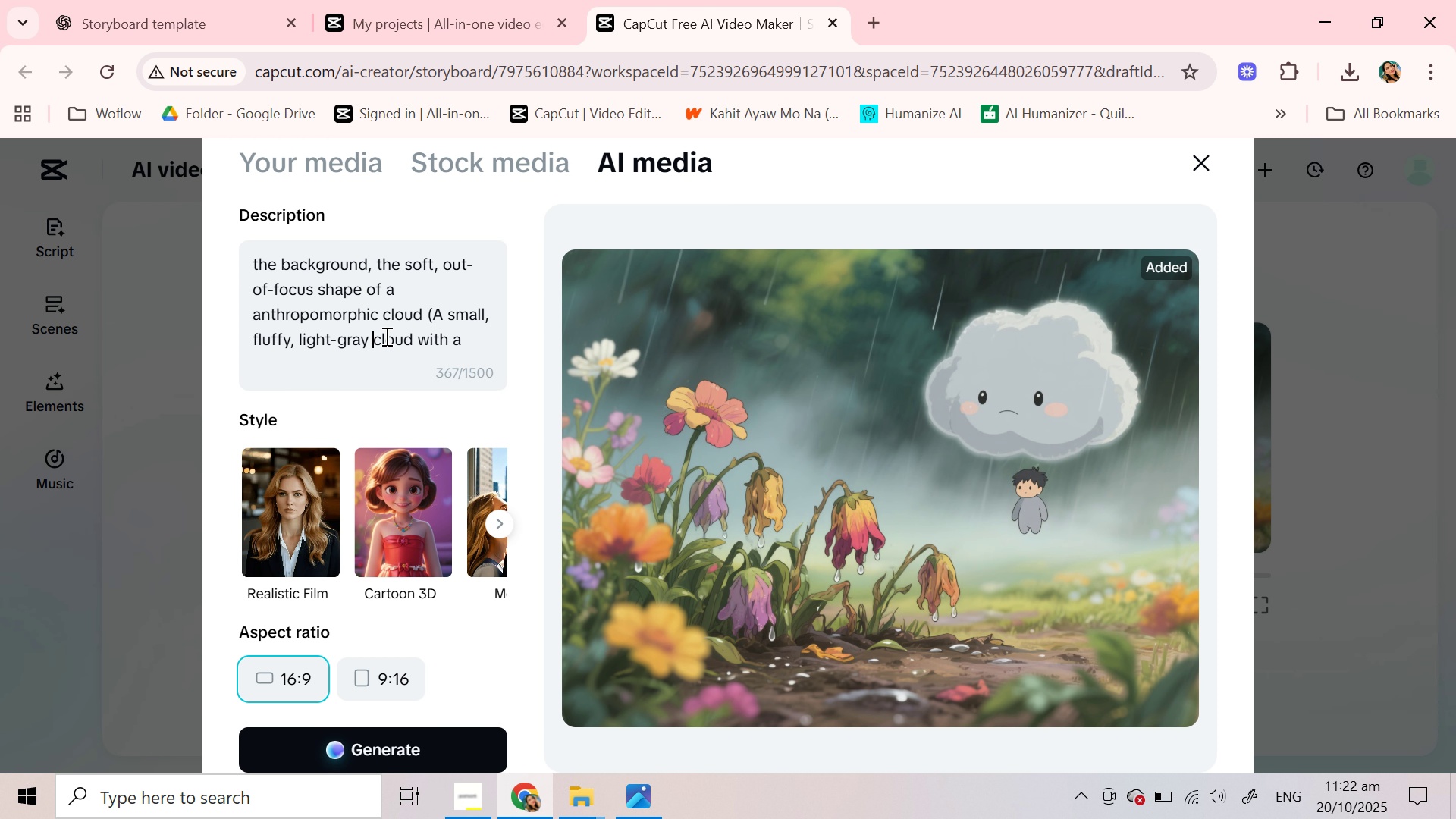 
key(Backspace)
 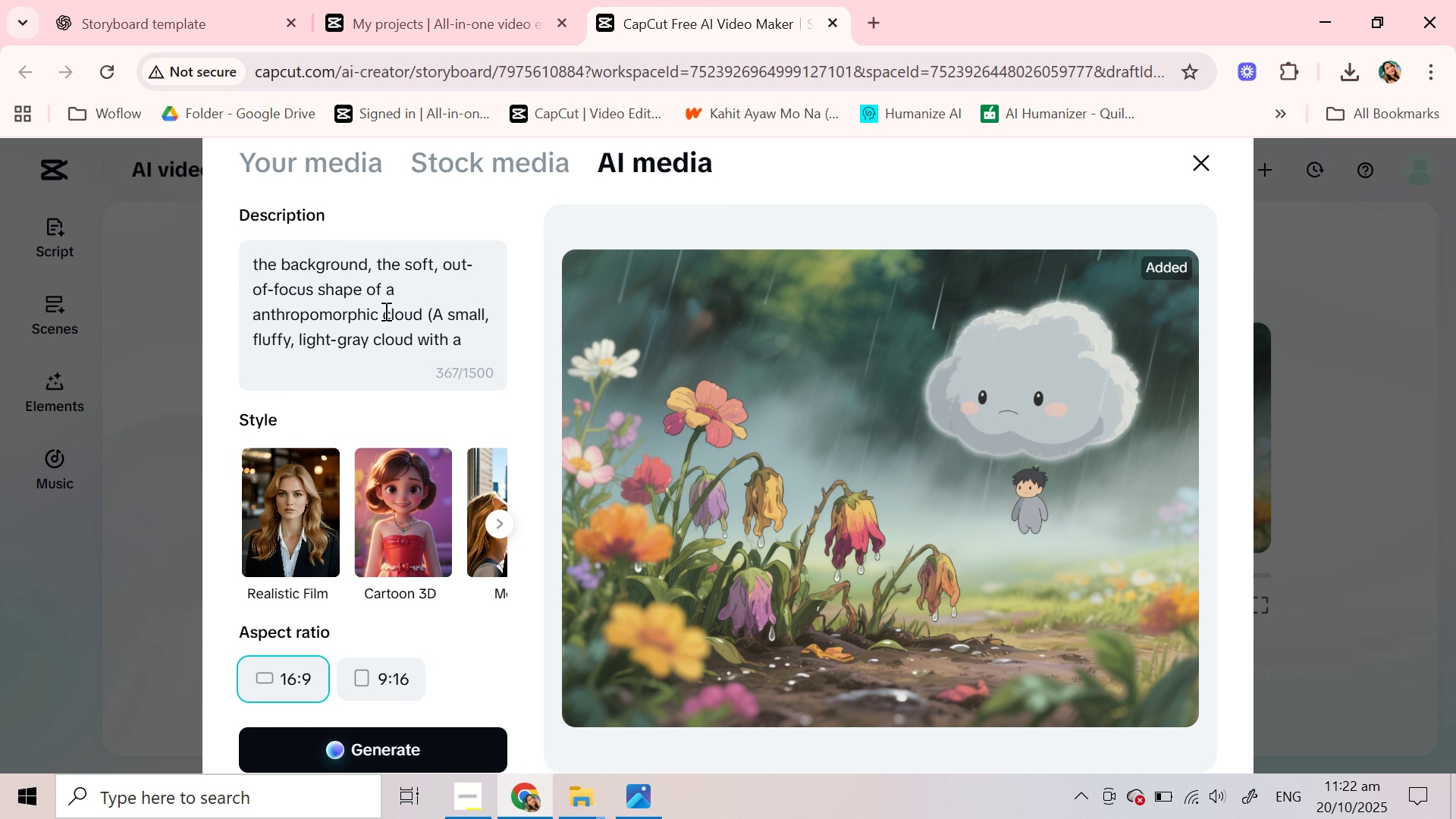 
scroll: coordinate [384, 315], scroll_direction: down, amount: 2.0
 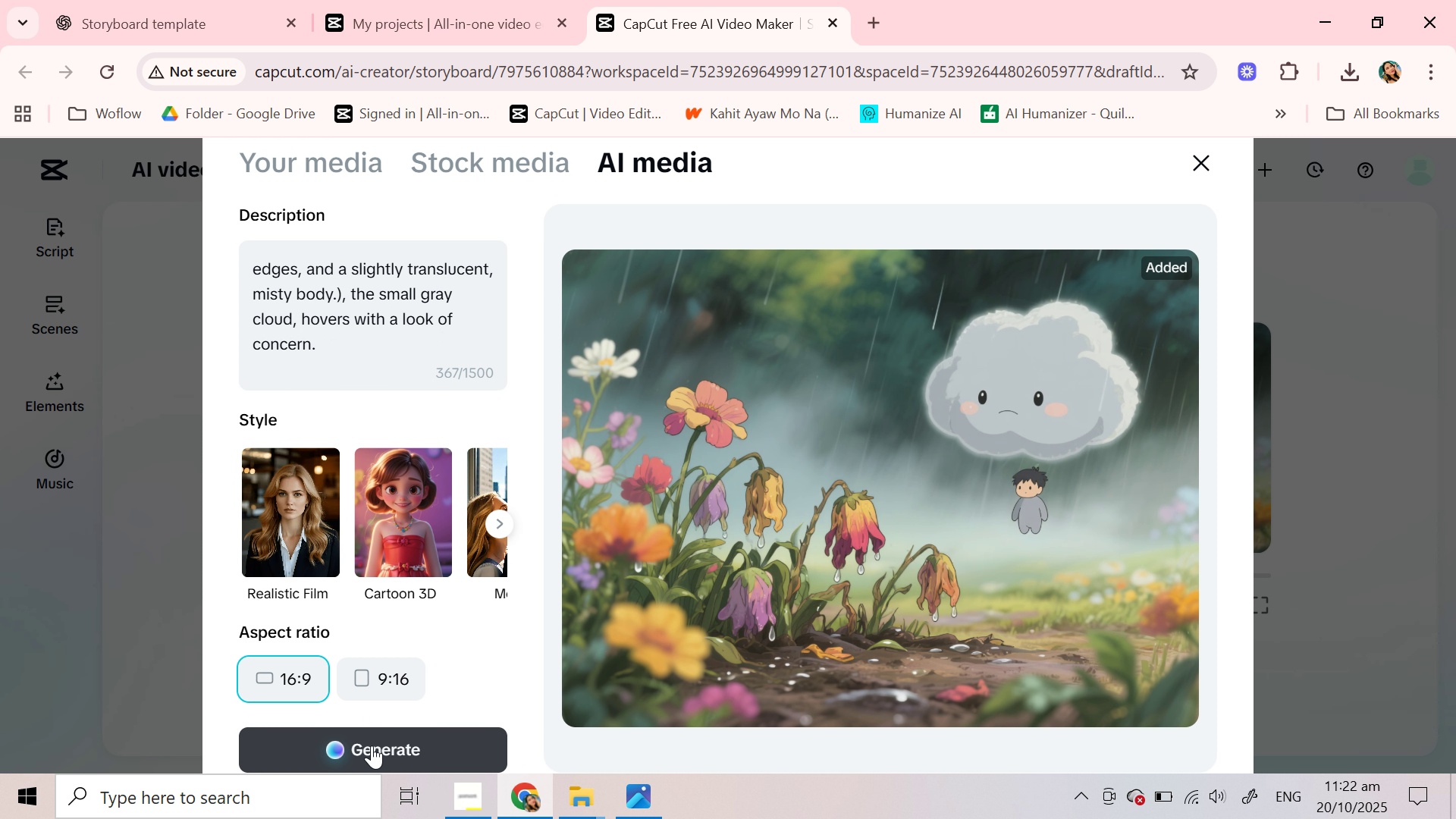 
left_click([372, 745])
 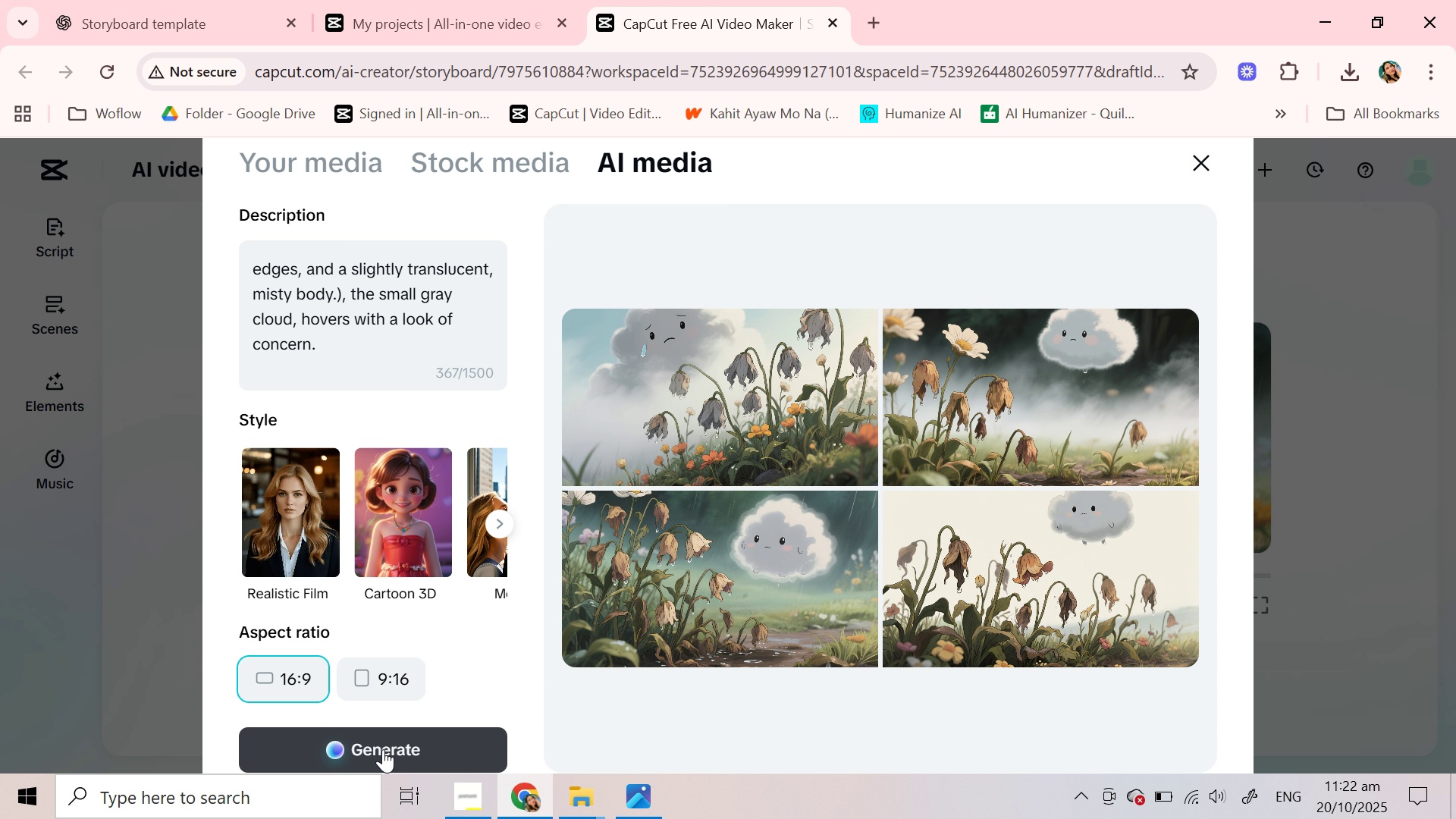 
wait(21.75)
 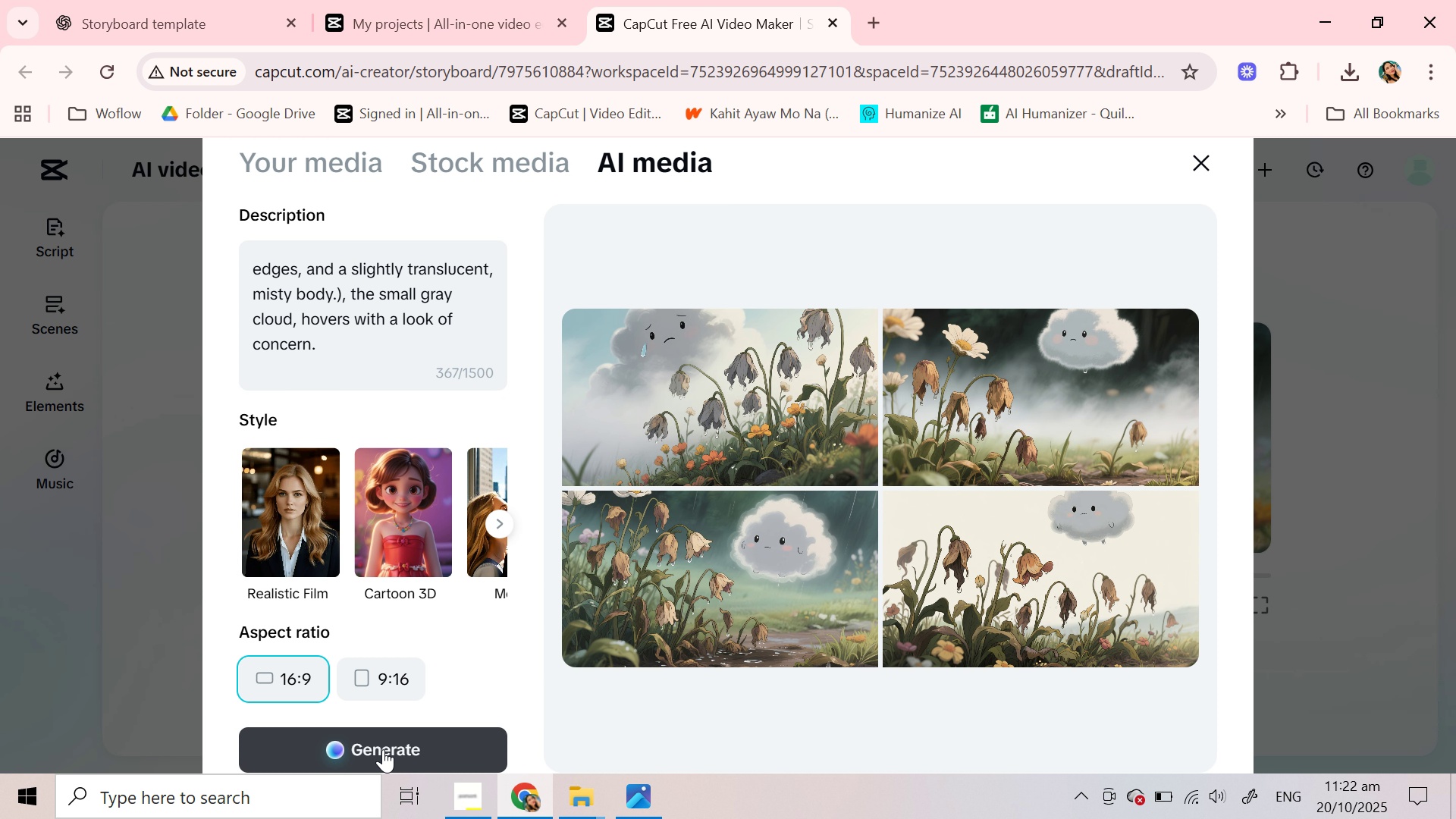 
left_click([909, 458])
 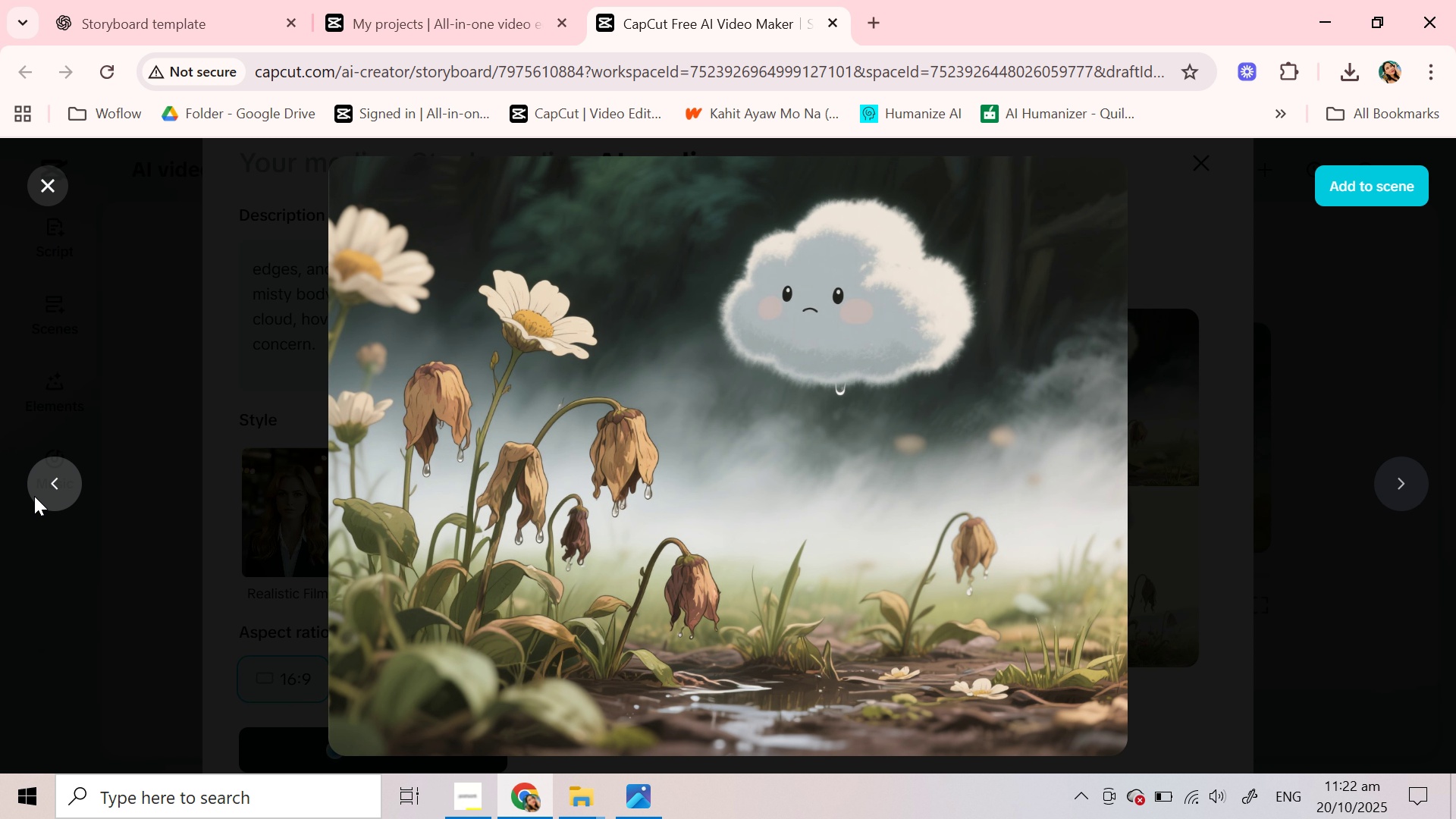 
left_click([50, 491])
 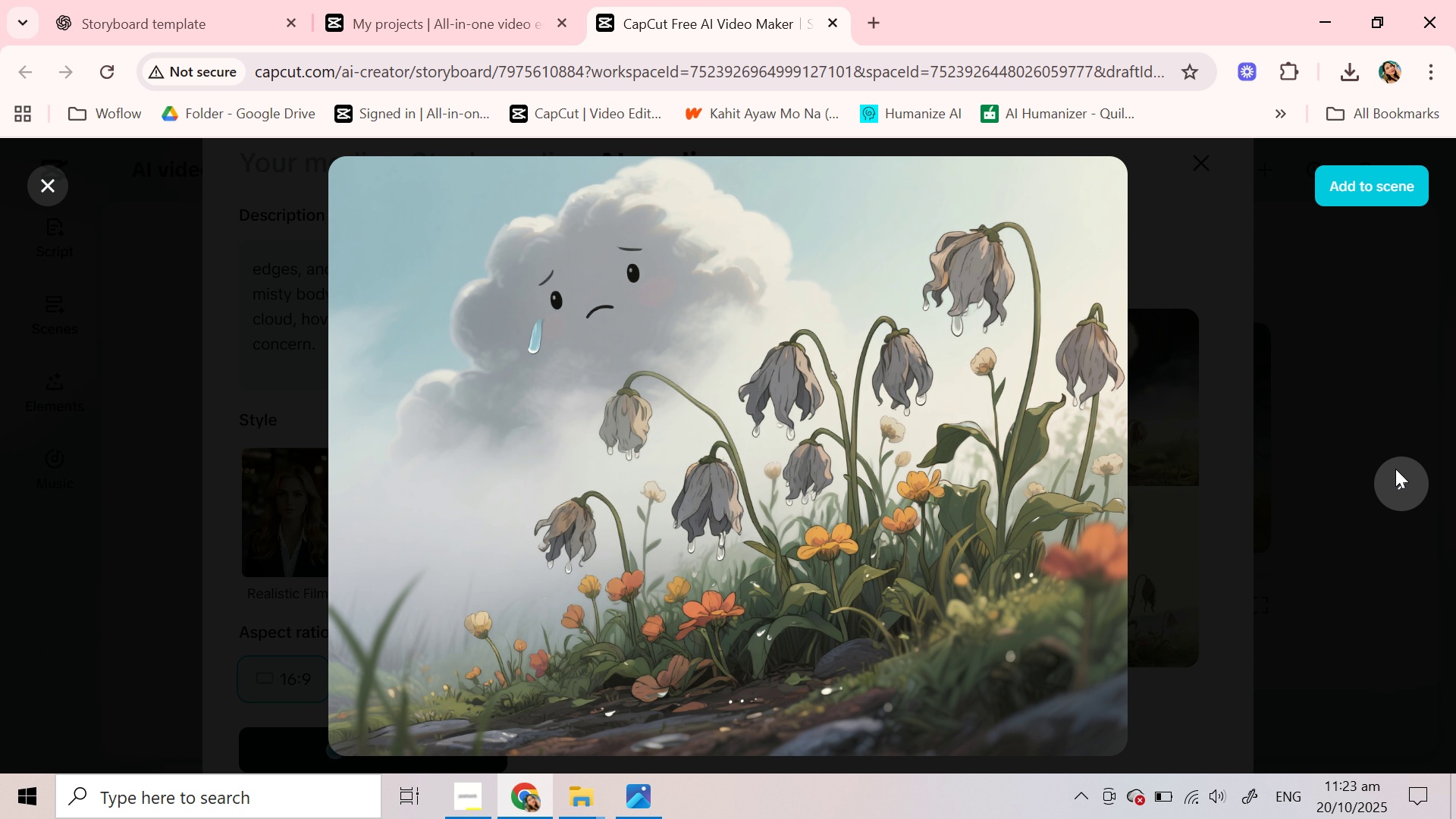 
double_click([1395, 469])
 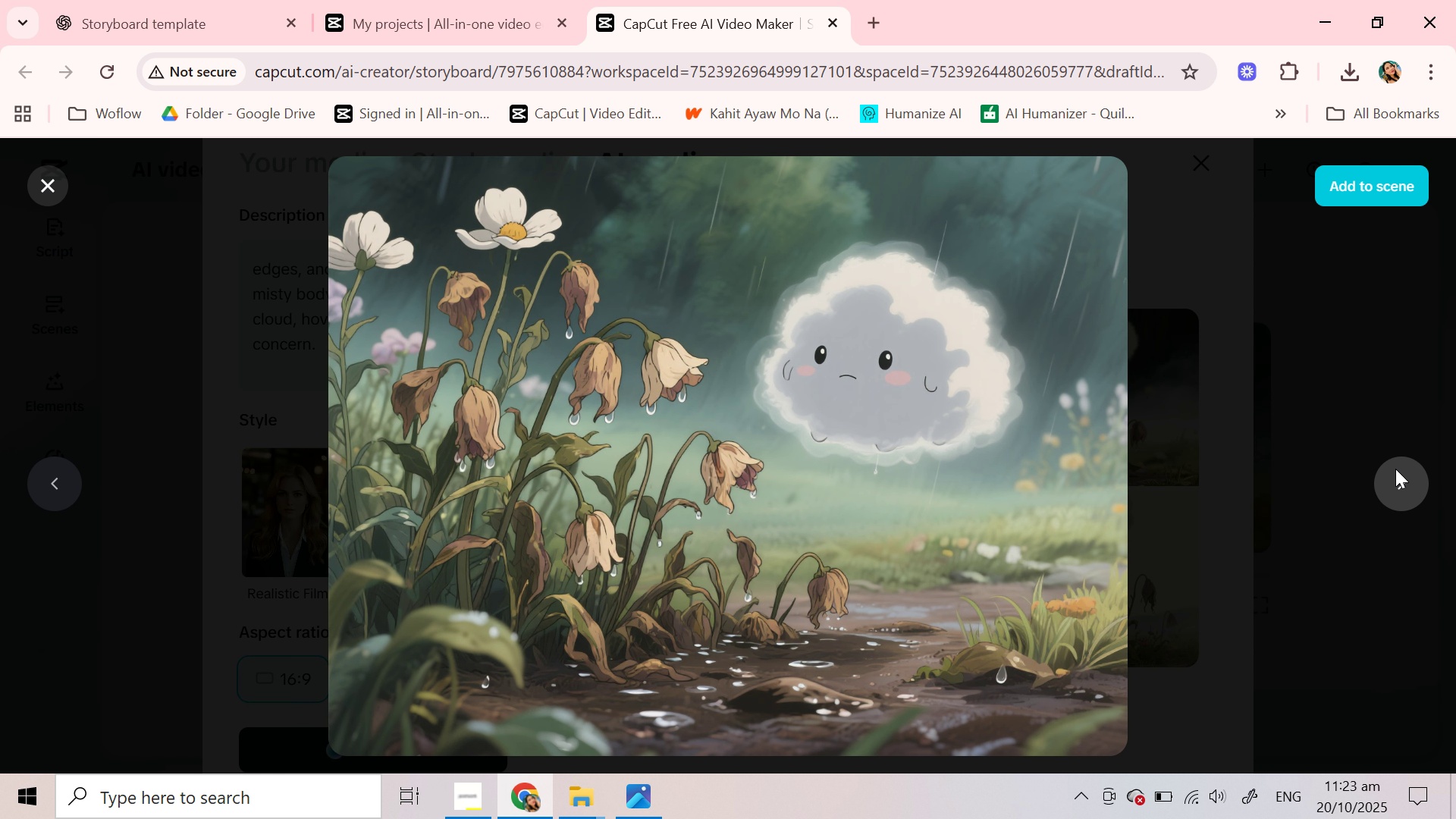 
left_click([1395, 469])
 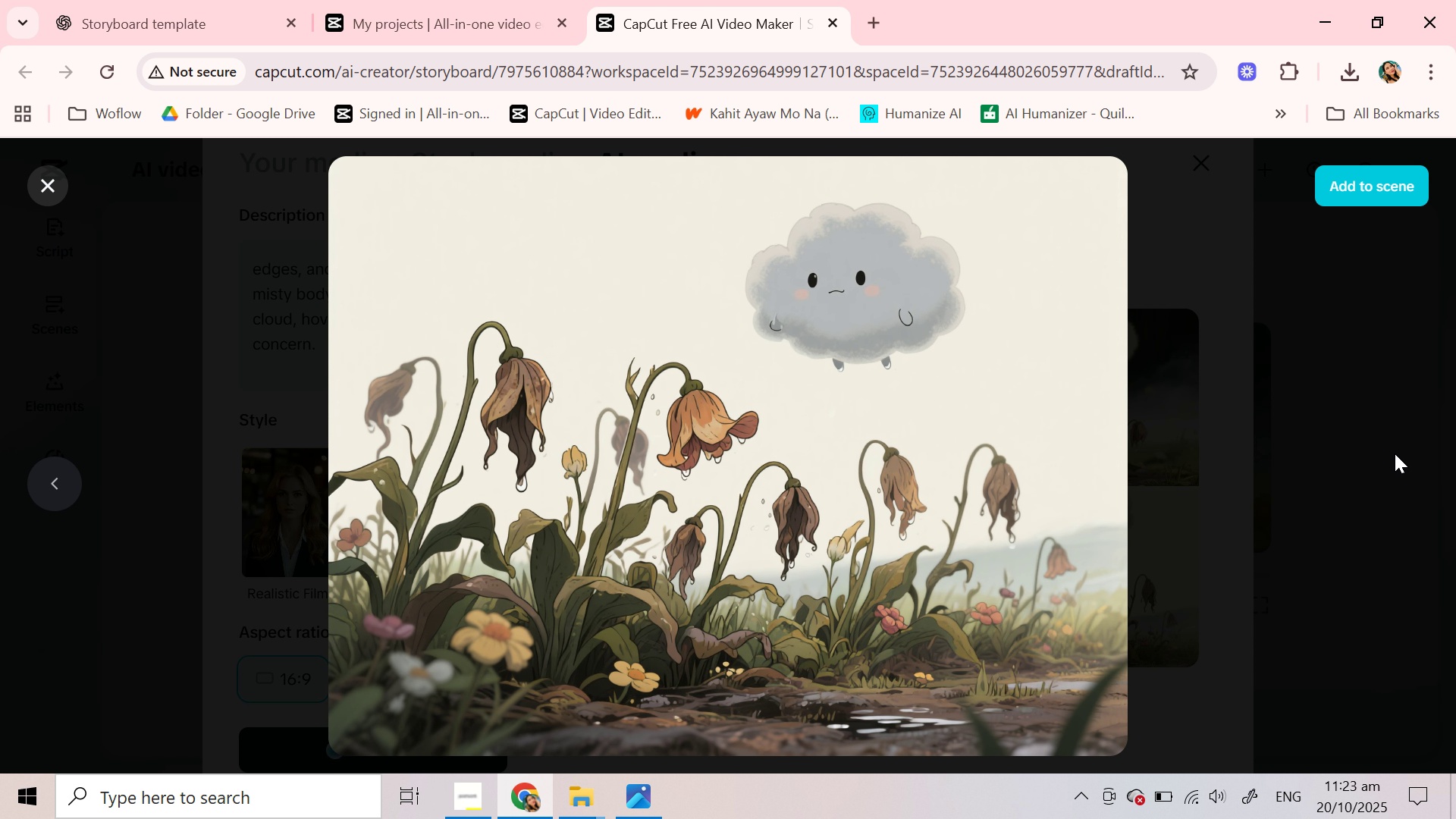 
wait(14.29)
 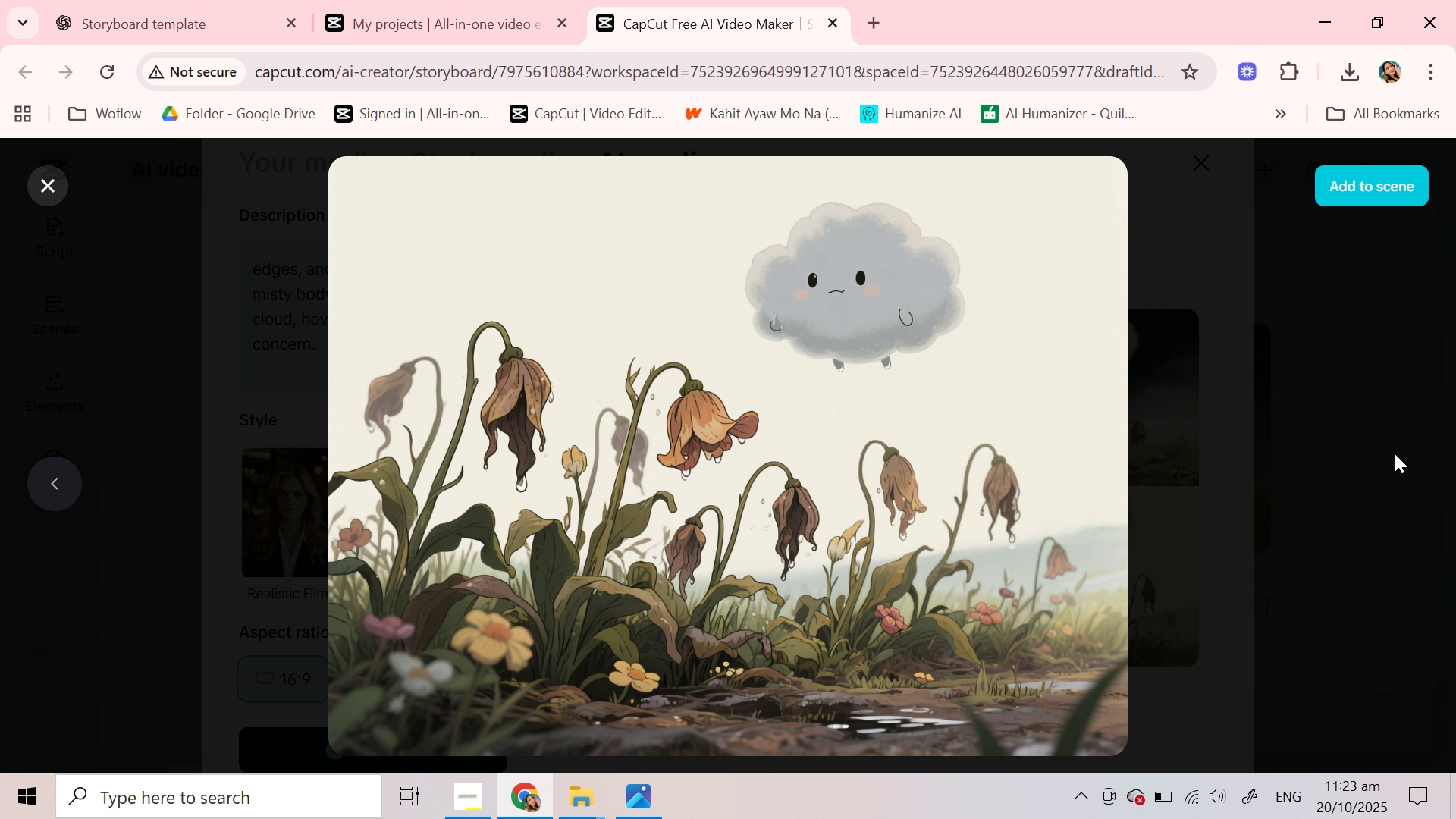 
left_click([66, 485])
 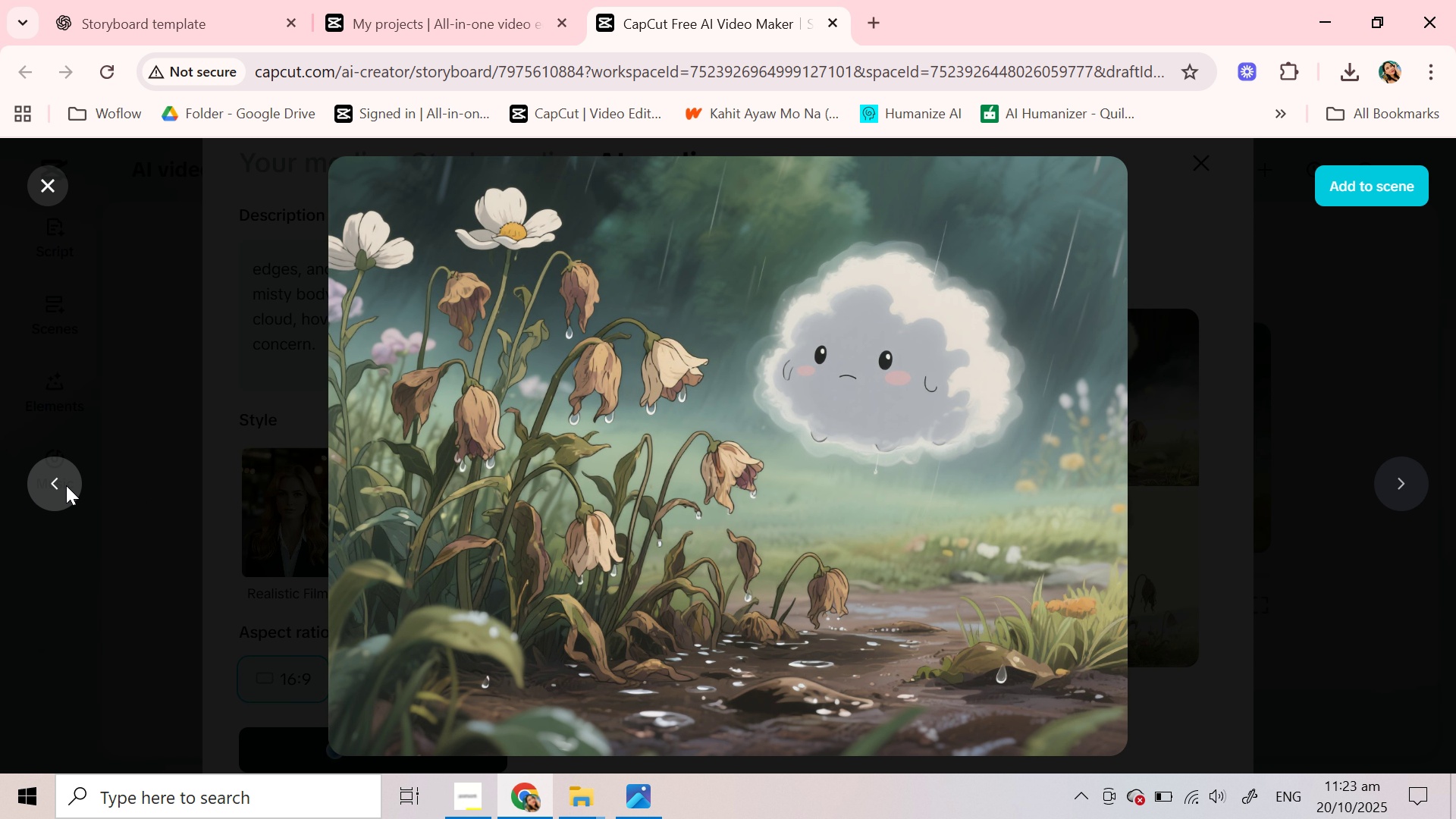 
left_click([66, 485])
 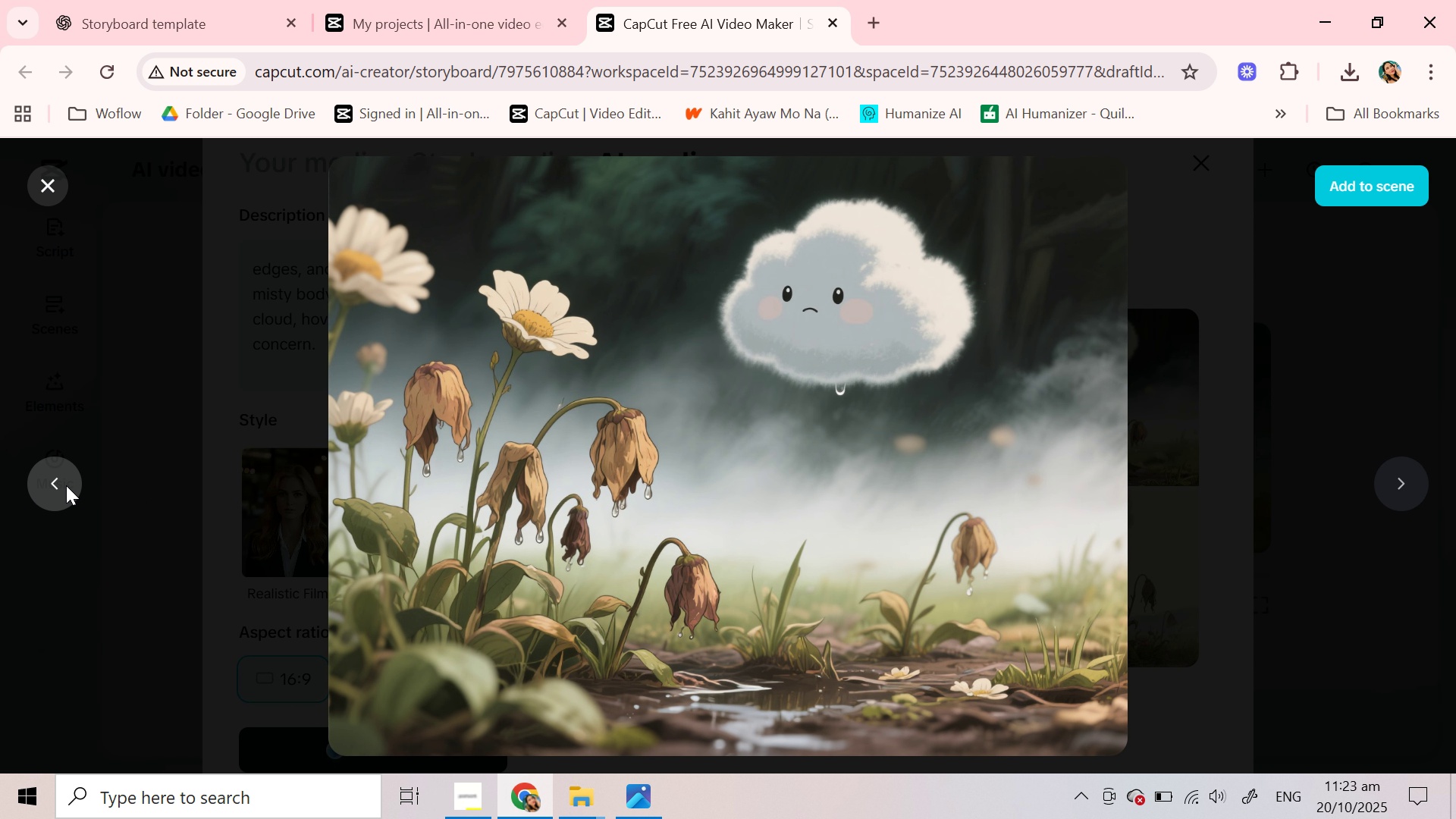 
left_click([66, 485])
 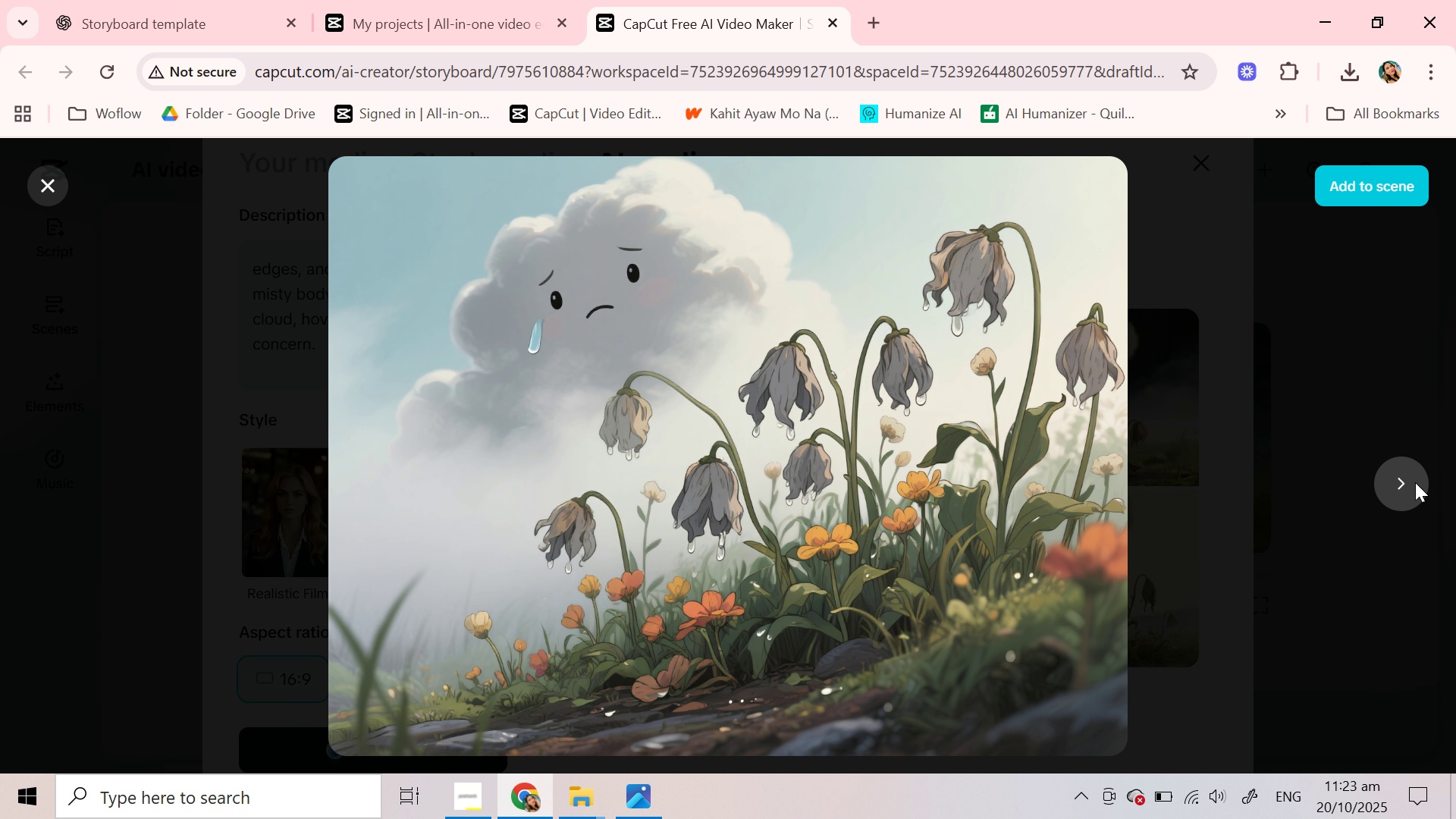 
left_click([1415, 482])
 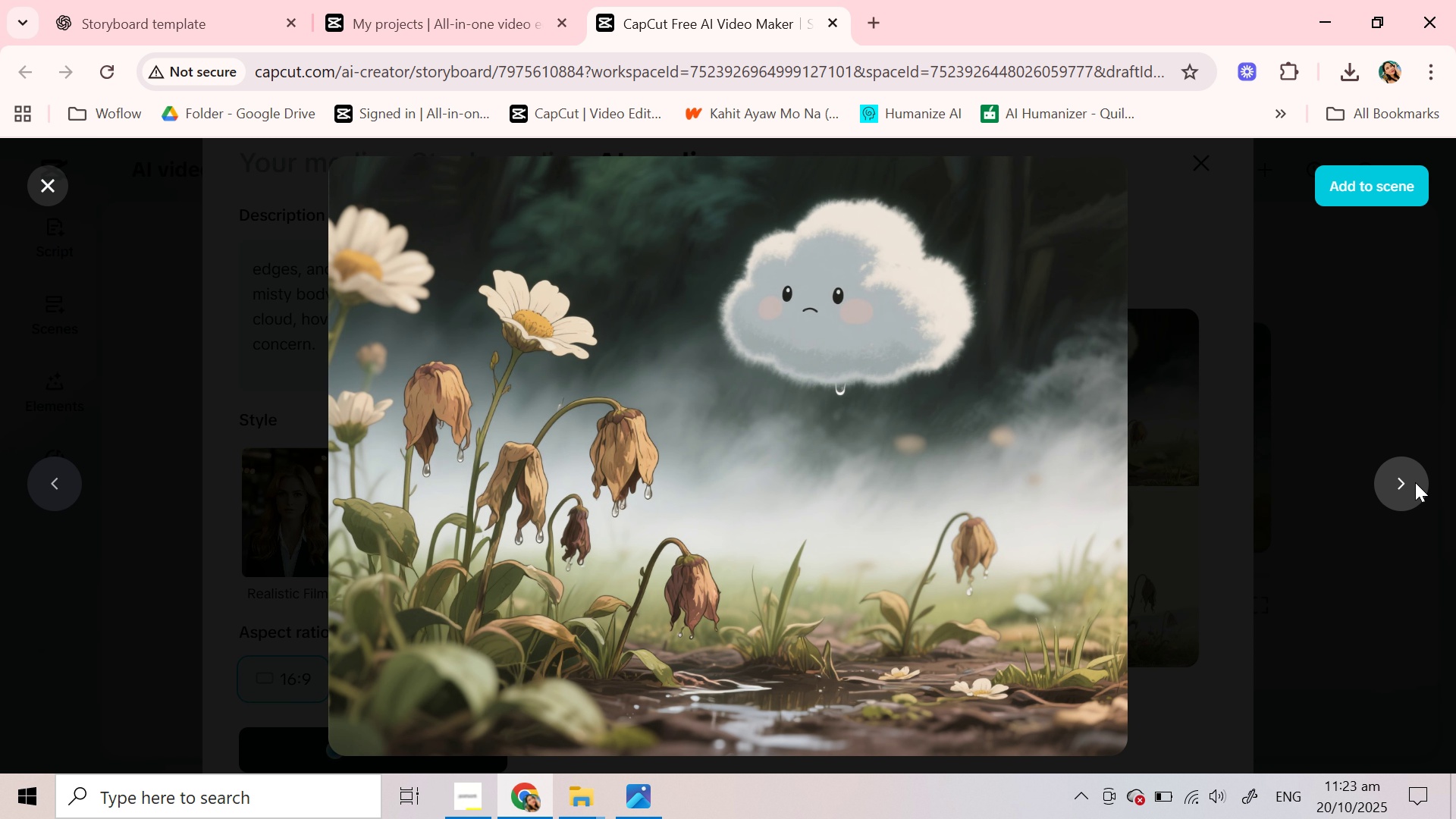 
left_click([1415, 482])
 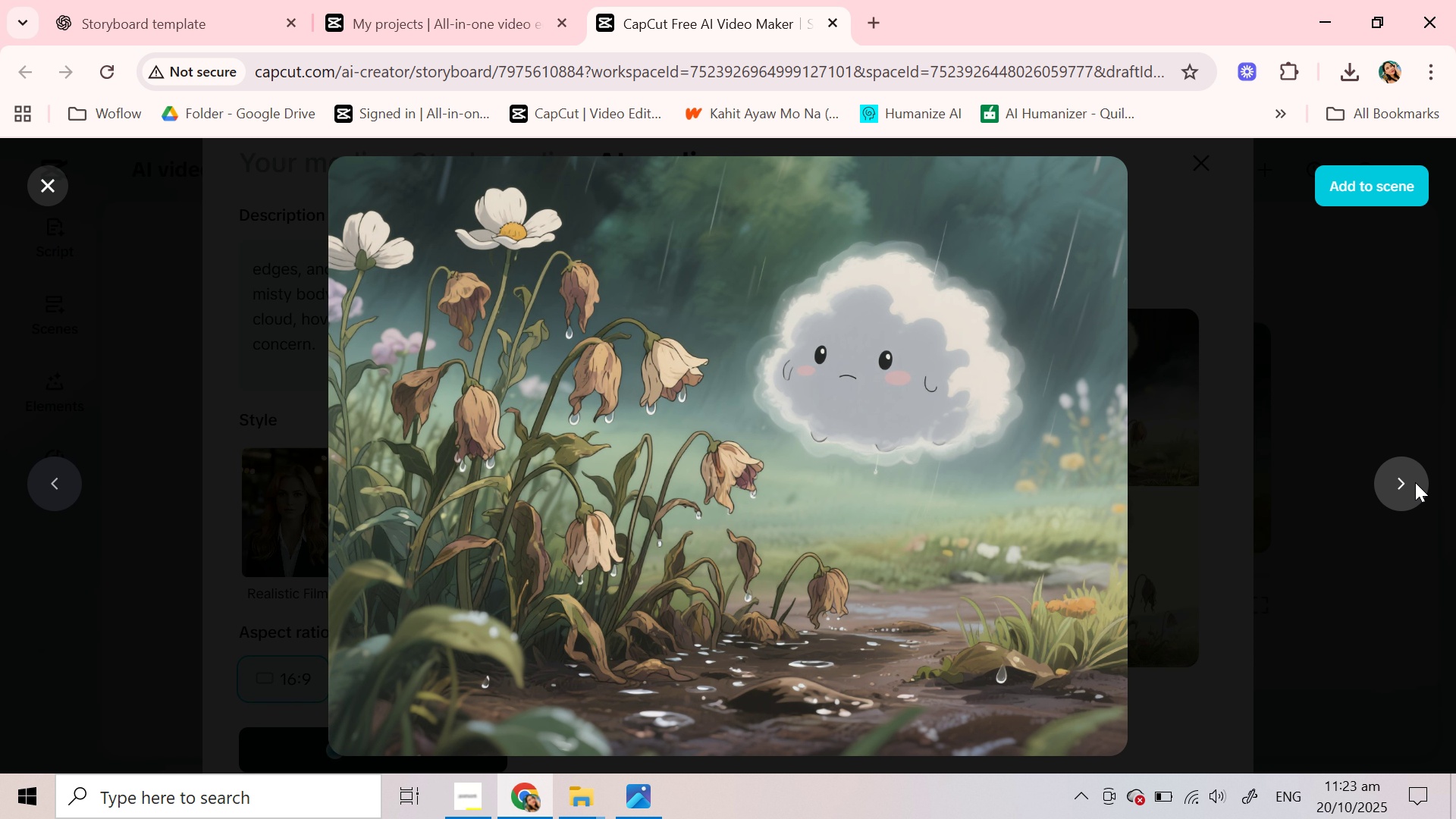 
left_click([1415, 482])
 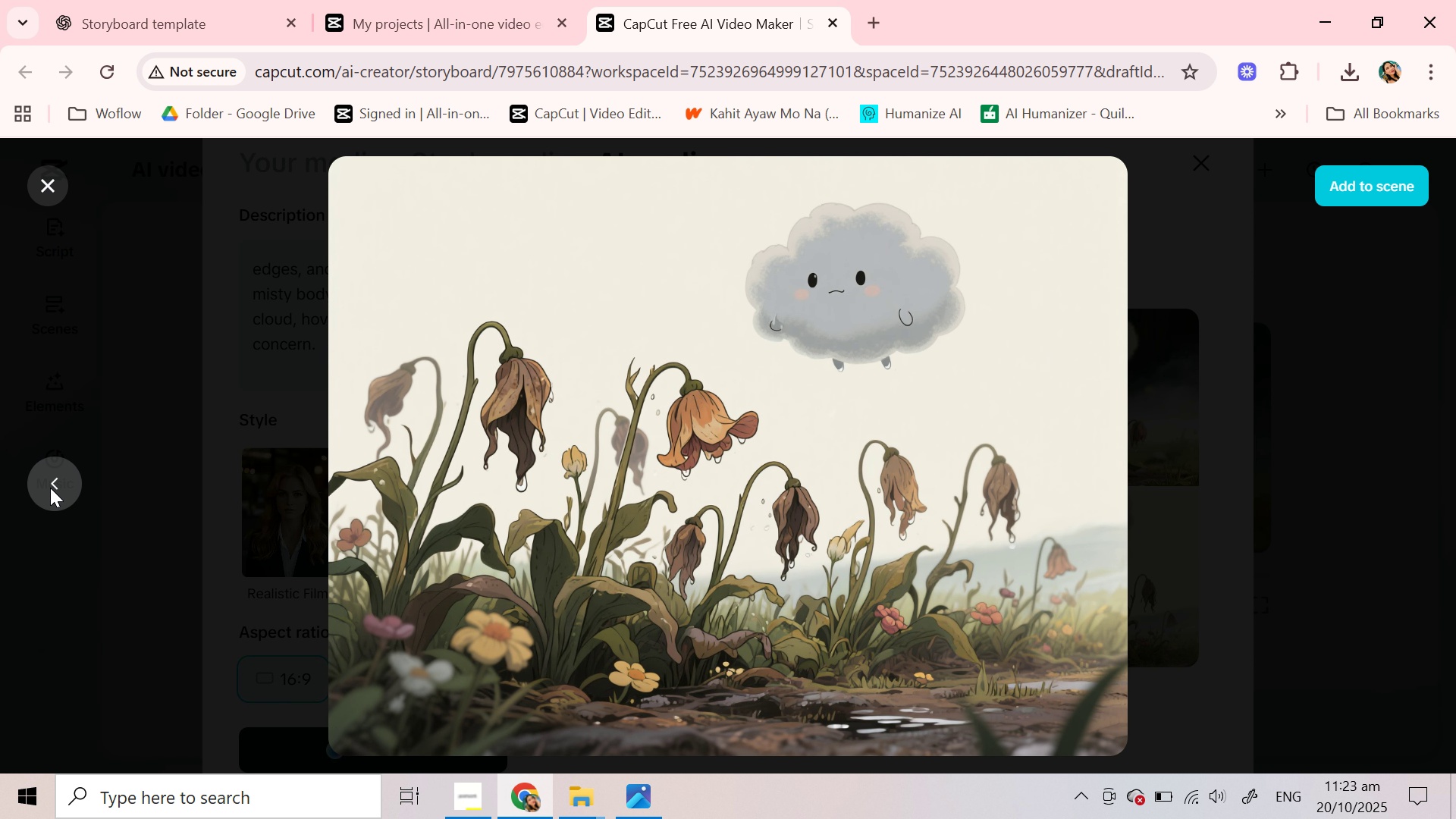 
left_click([50, 488])
 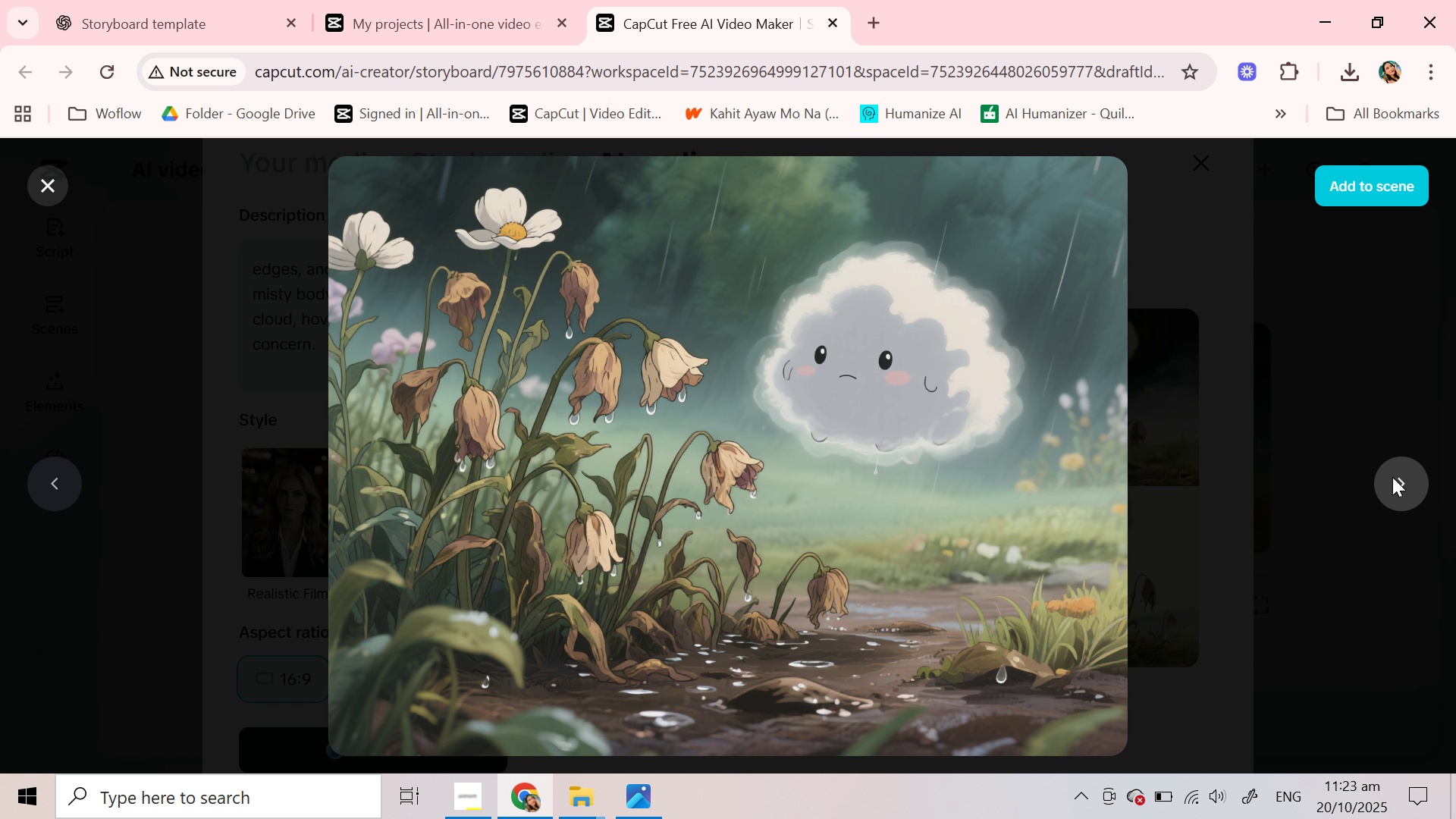 
left_click([1392, 477])
 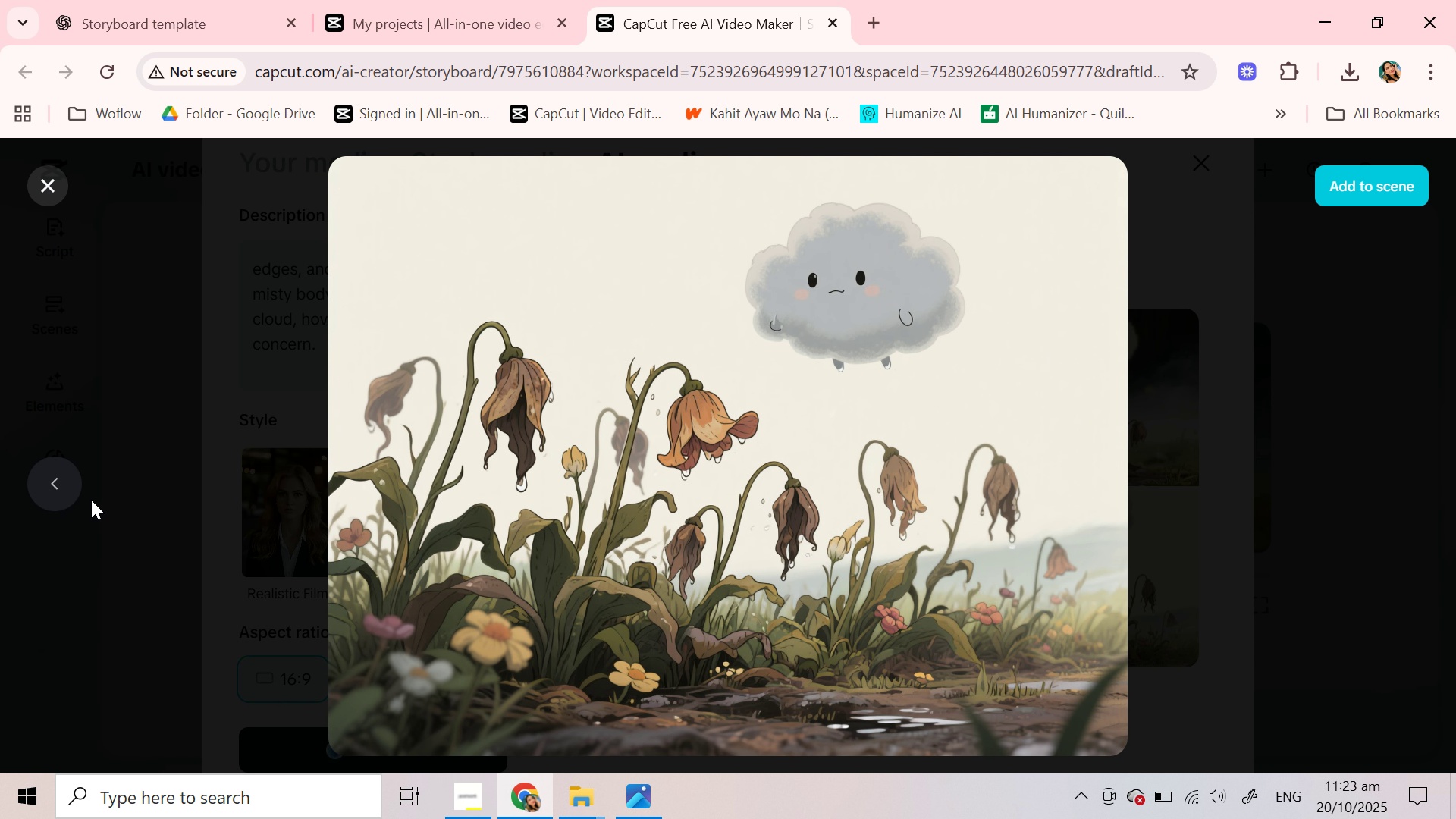 
left_click([66, 491])
 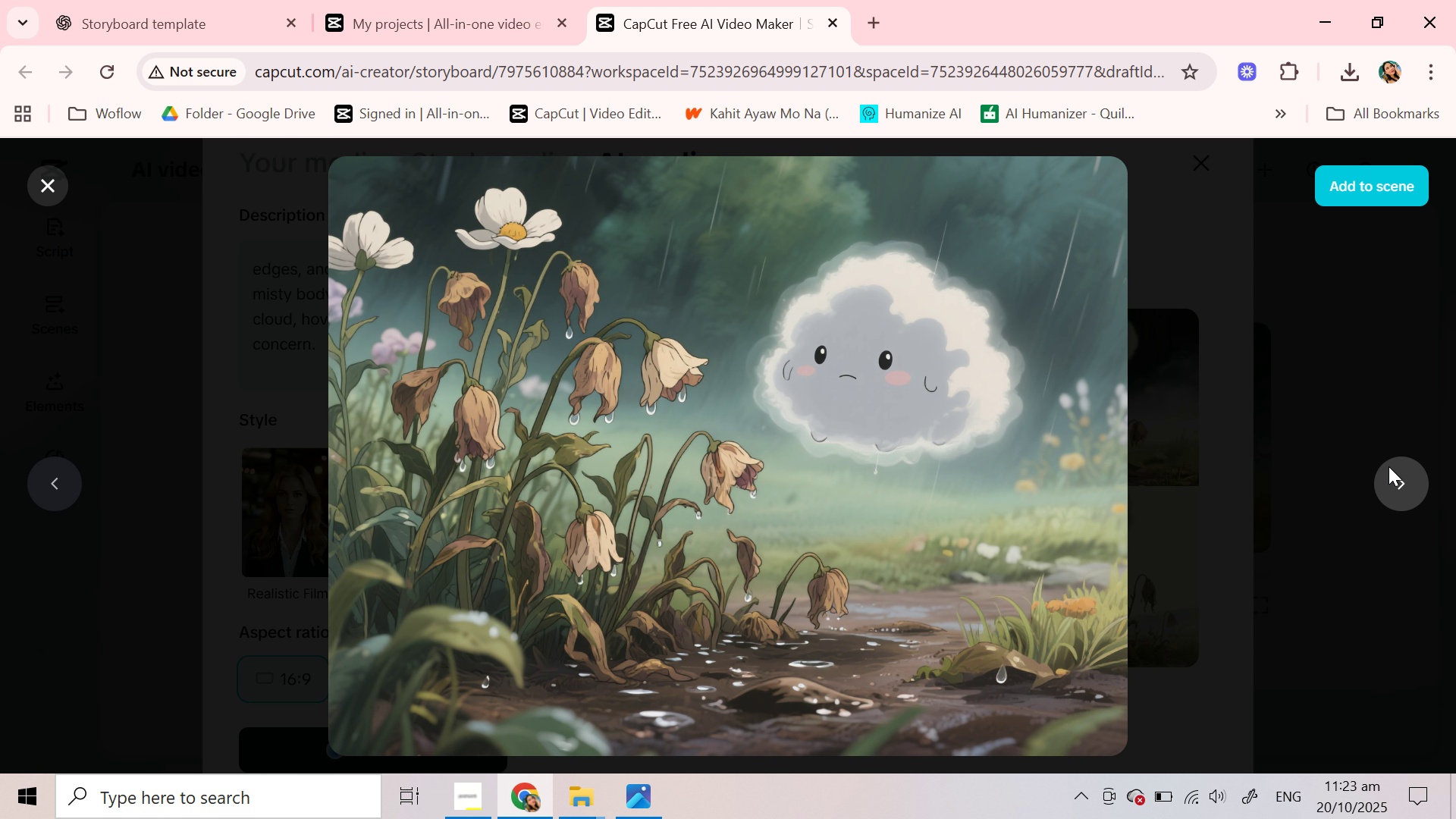 
left_click([1389, 467])
 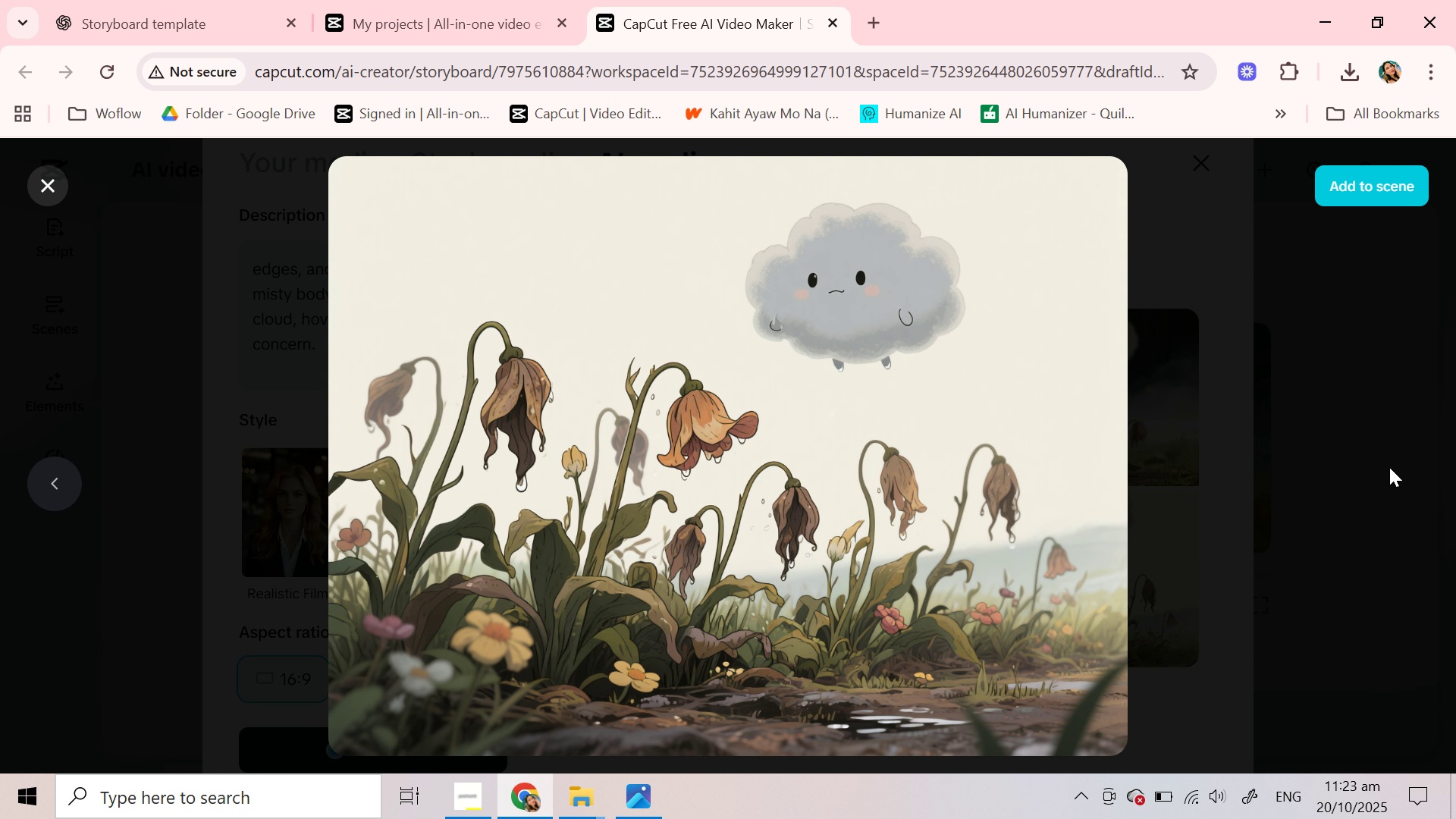 
type(tifdfr)
 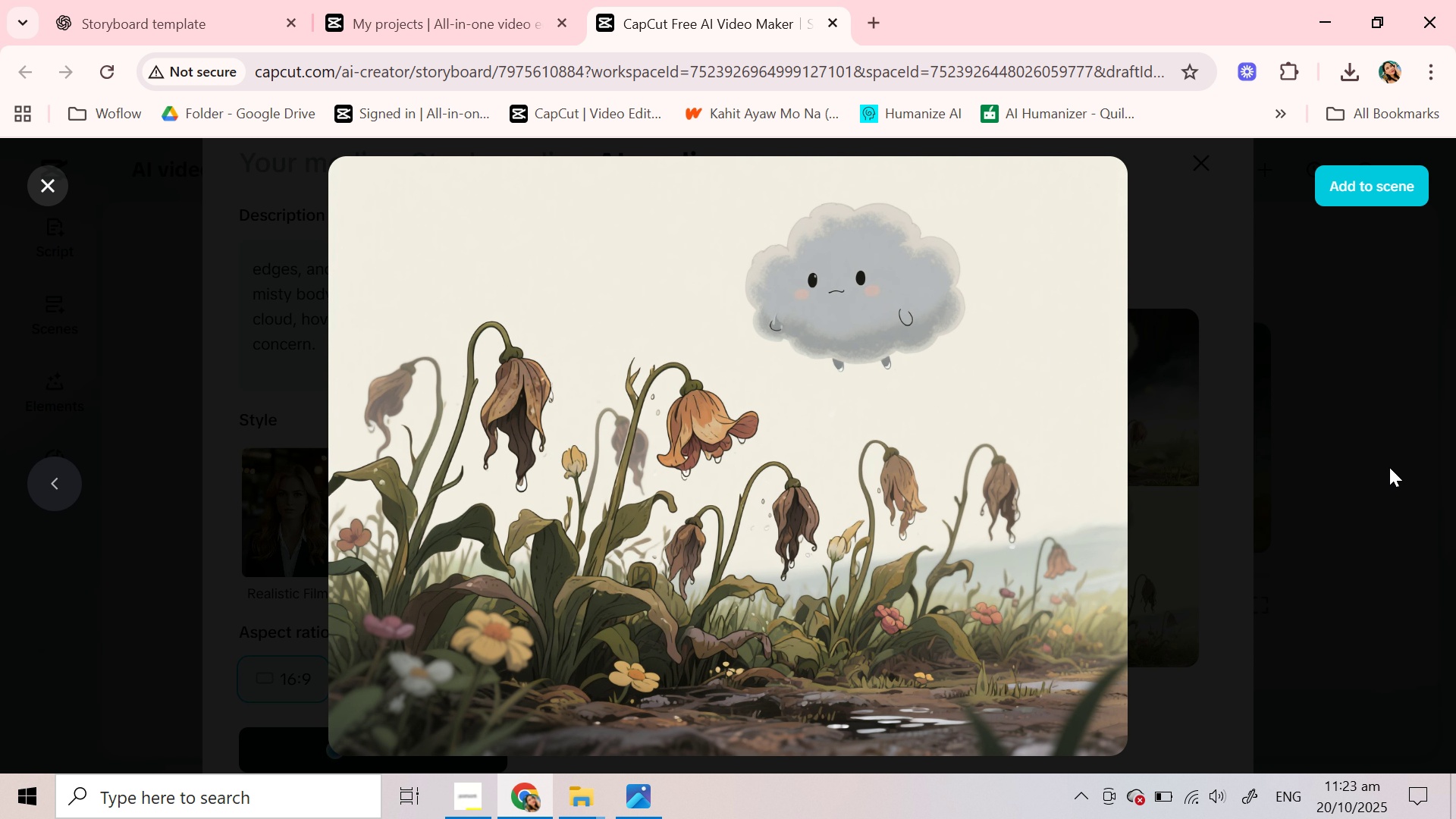 
left_click([63, 479])
 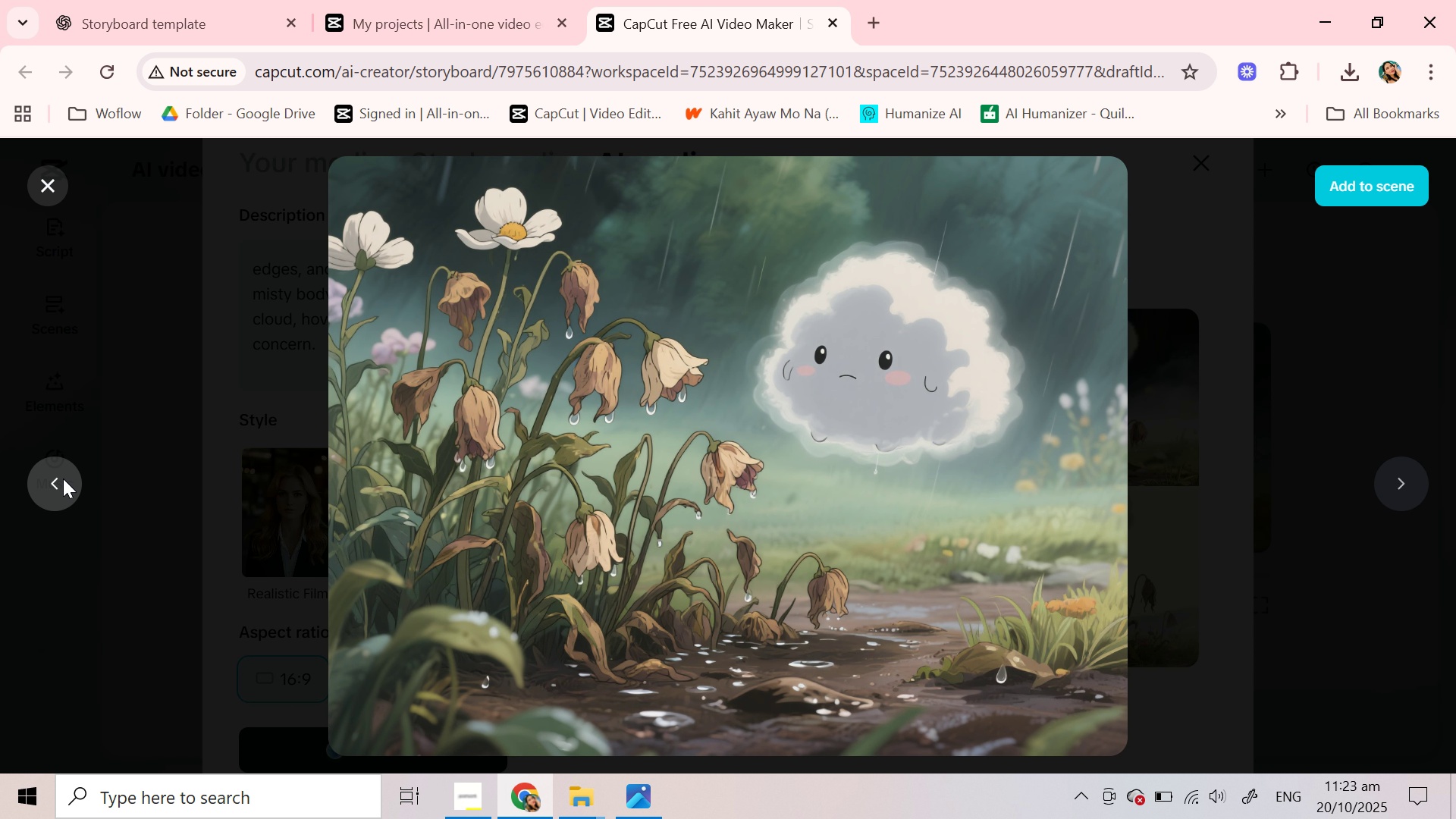 
left_click([63, 479])
 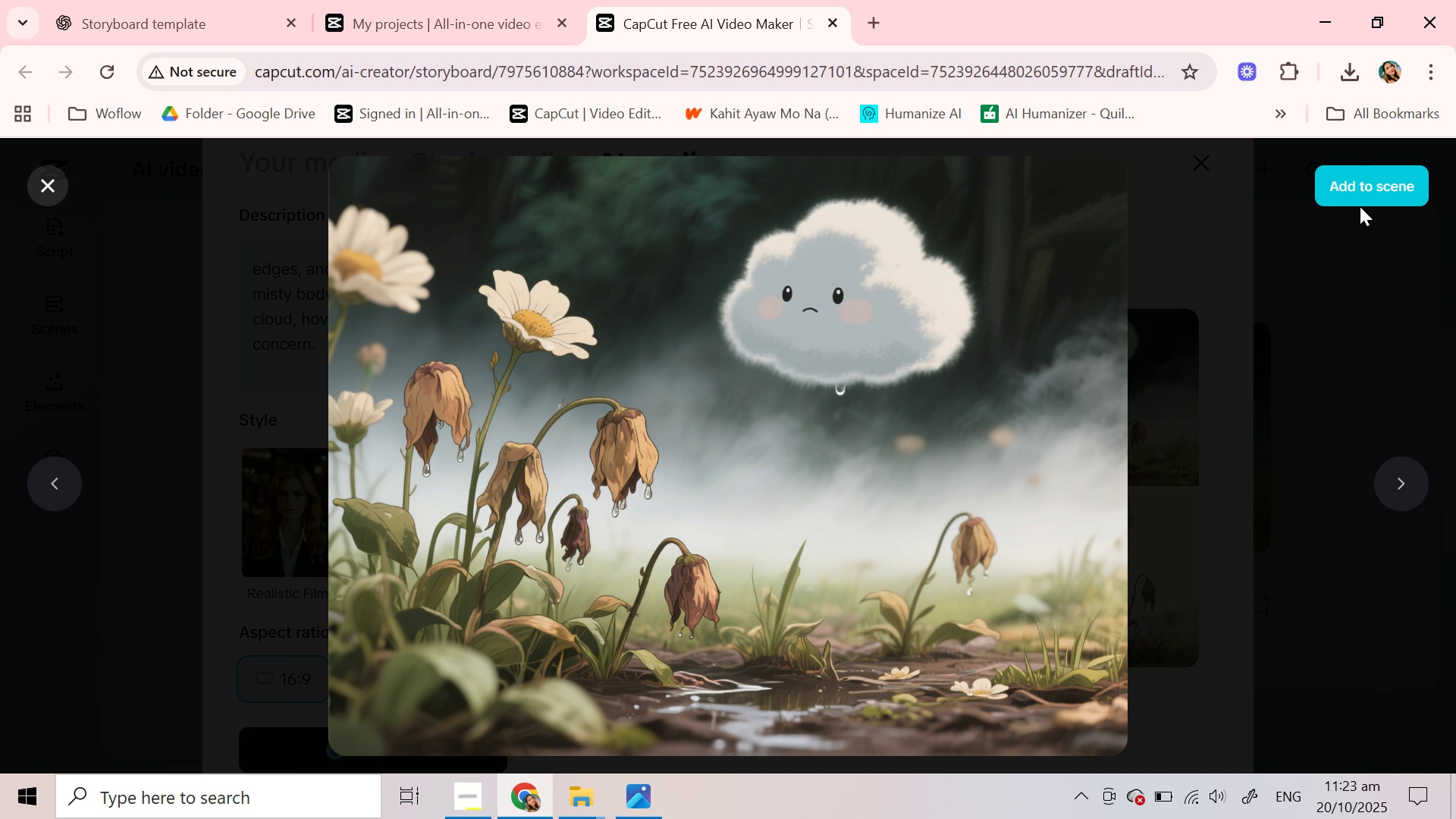 
left_click([1363, 196])
 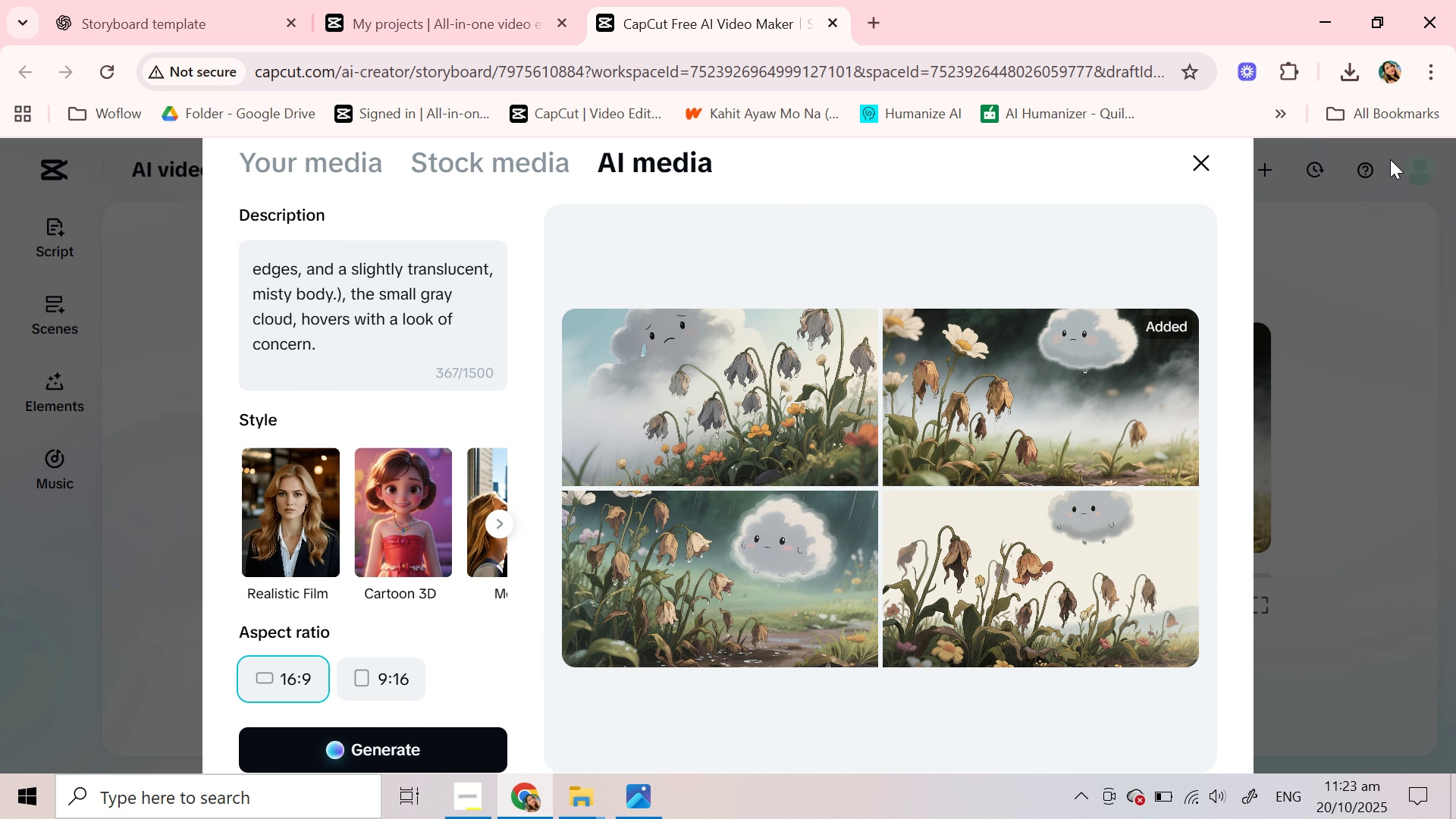 
left_click([1206, 162])
 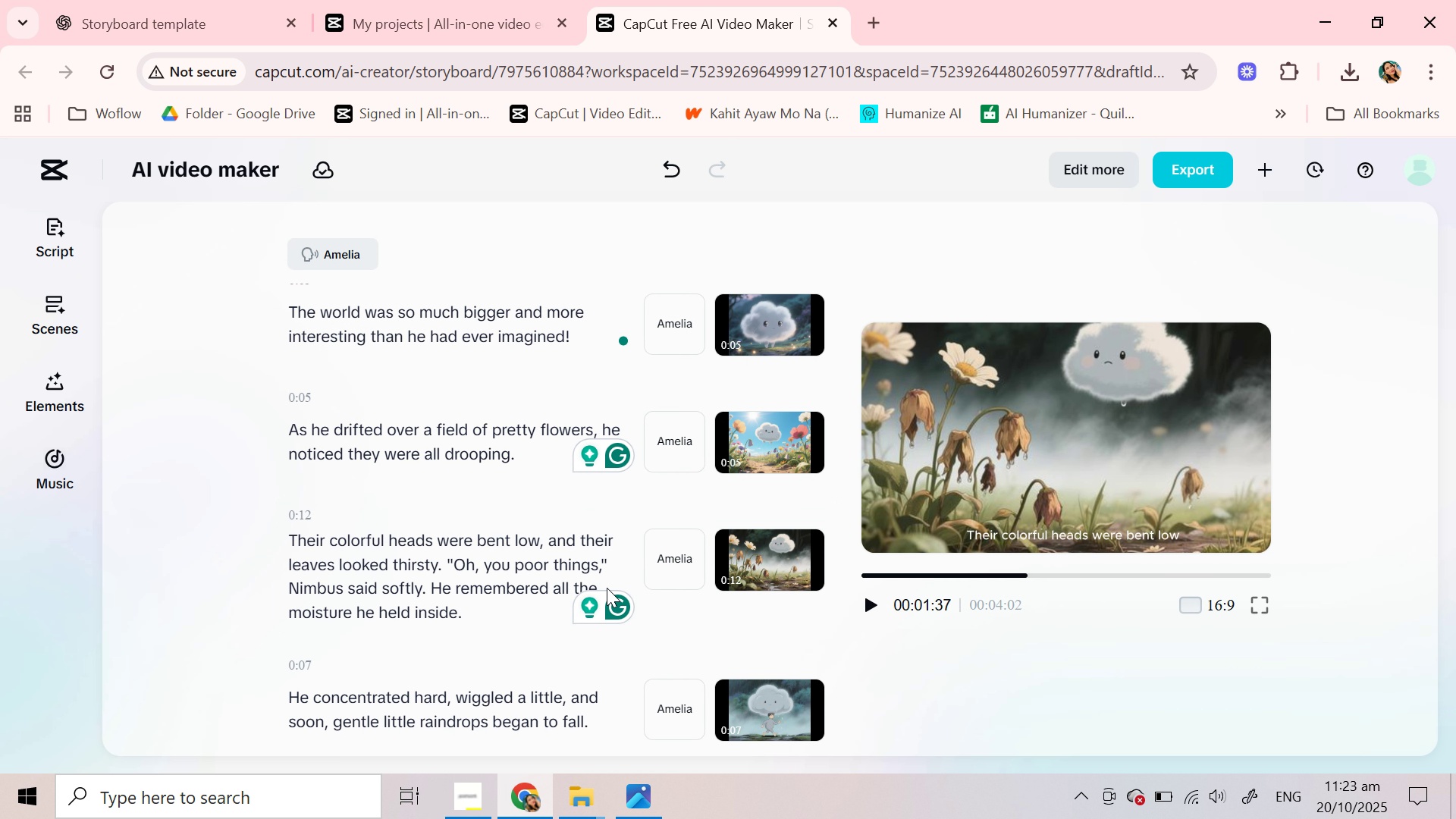 
scroll: coordinate [432, 558], scroll_direction: down, amount: 1.0
 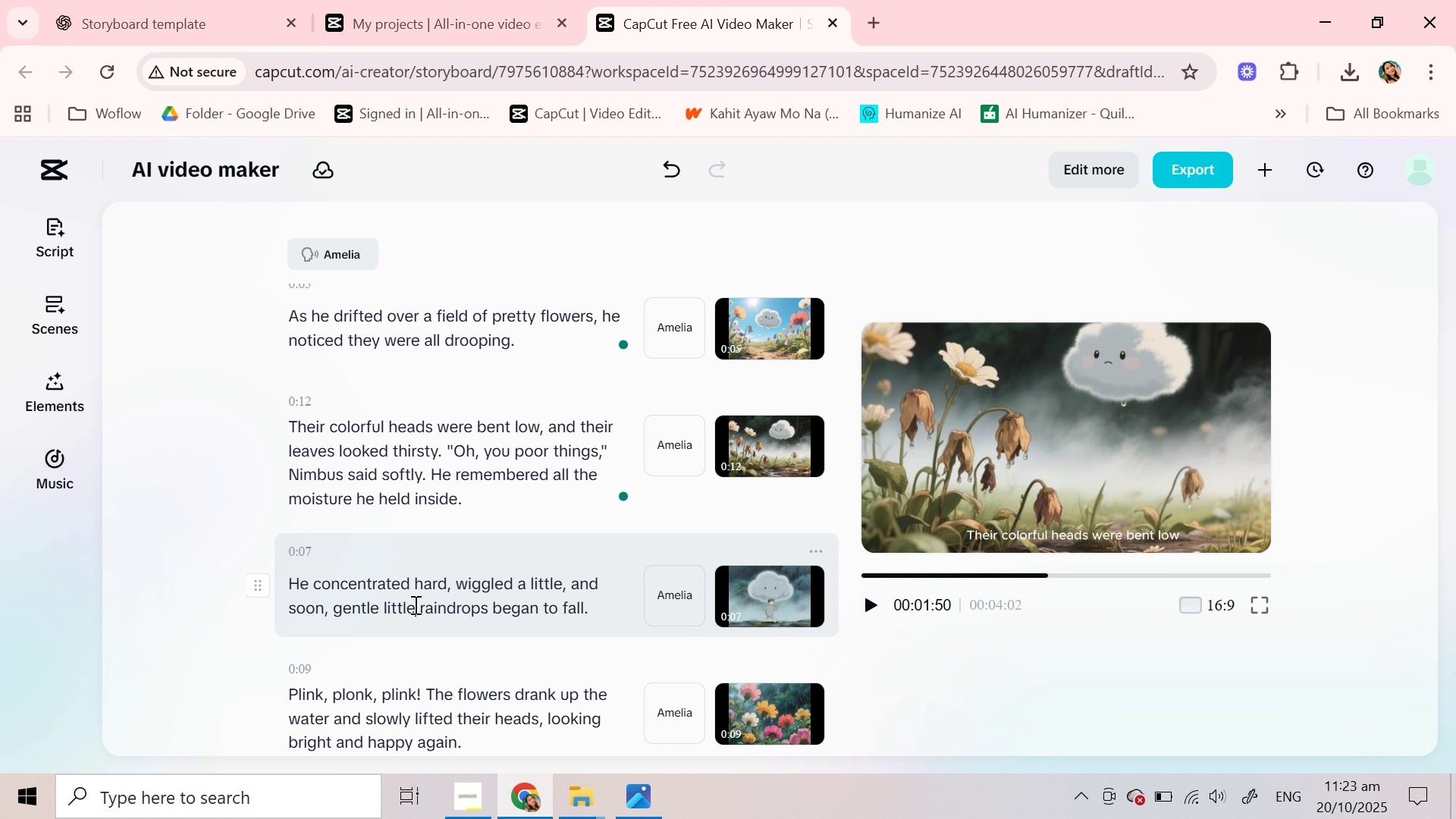 
left_click([414, 604])
 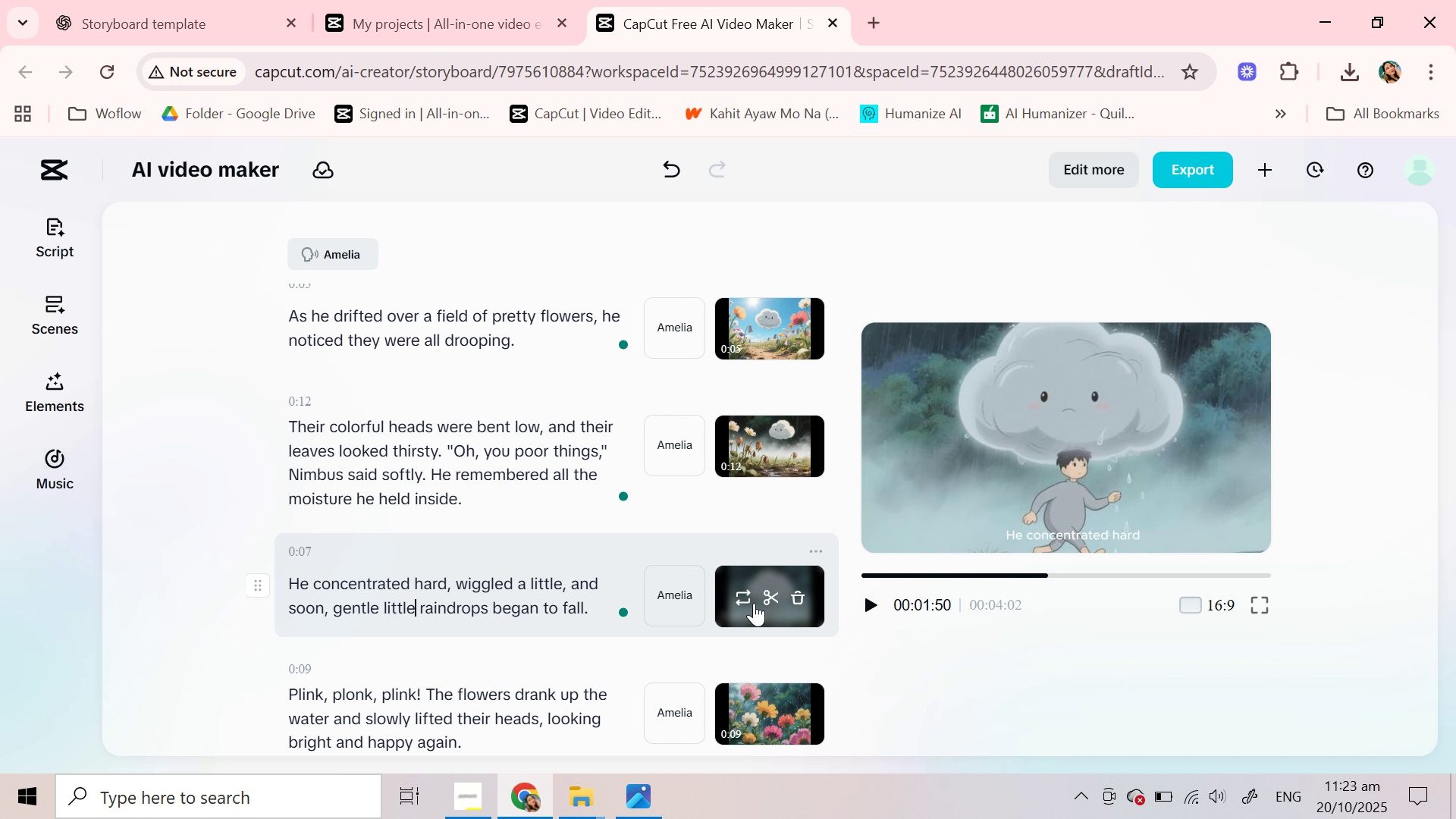 
left_click([747, 597])
 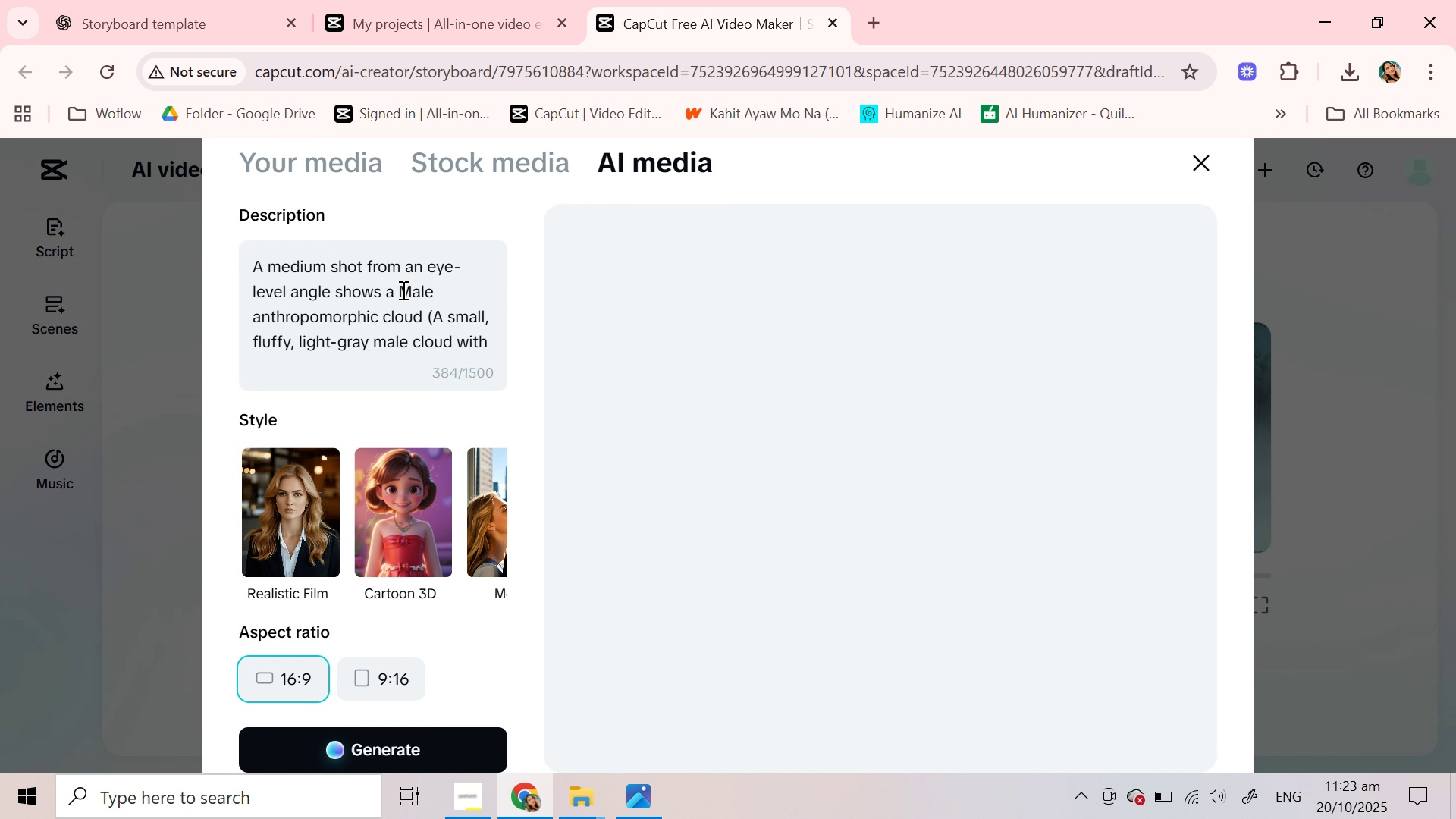 
double_click([402, 290])
 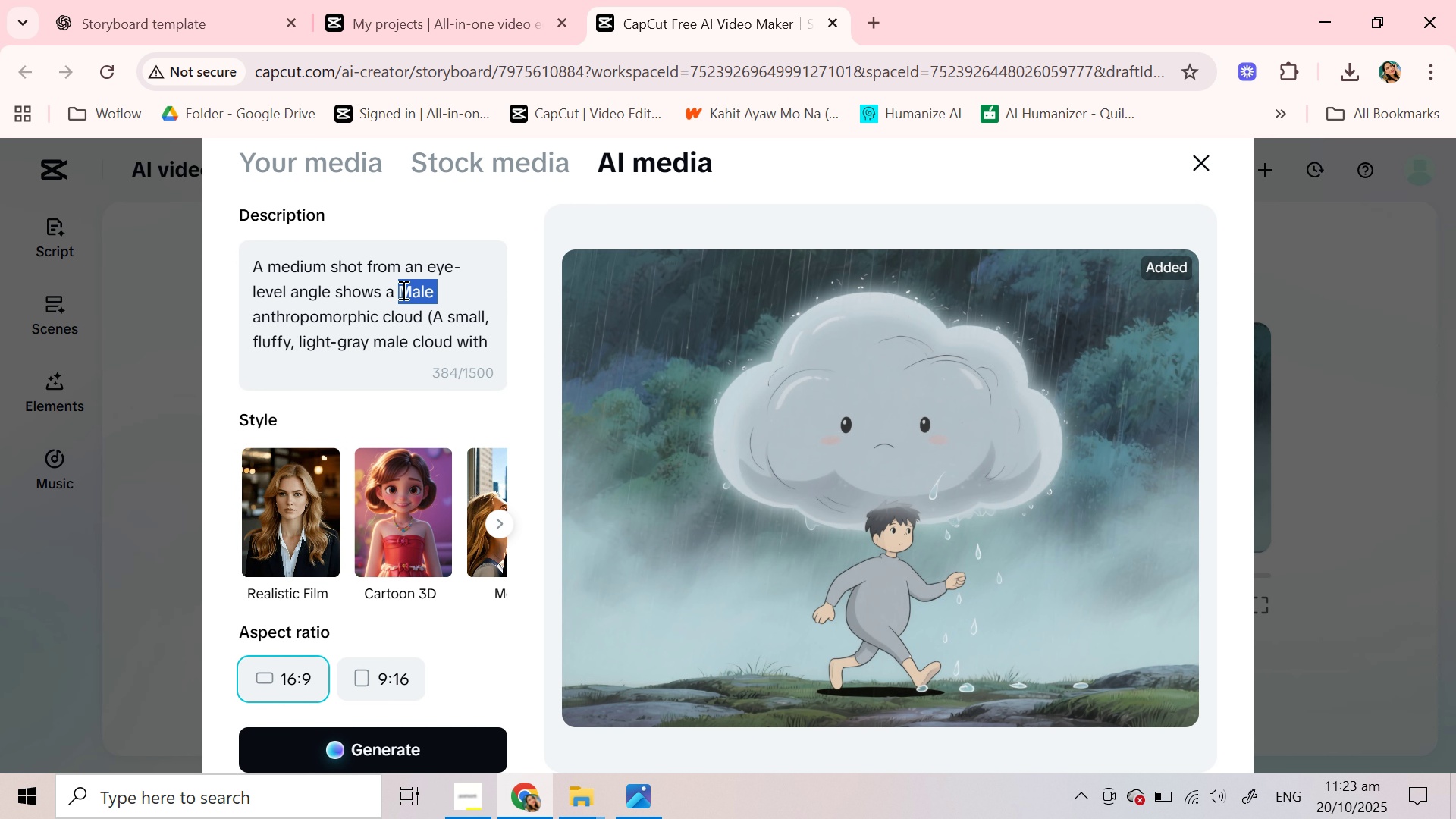 
key(Backspace)
 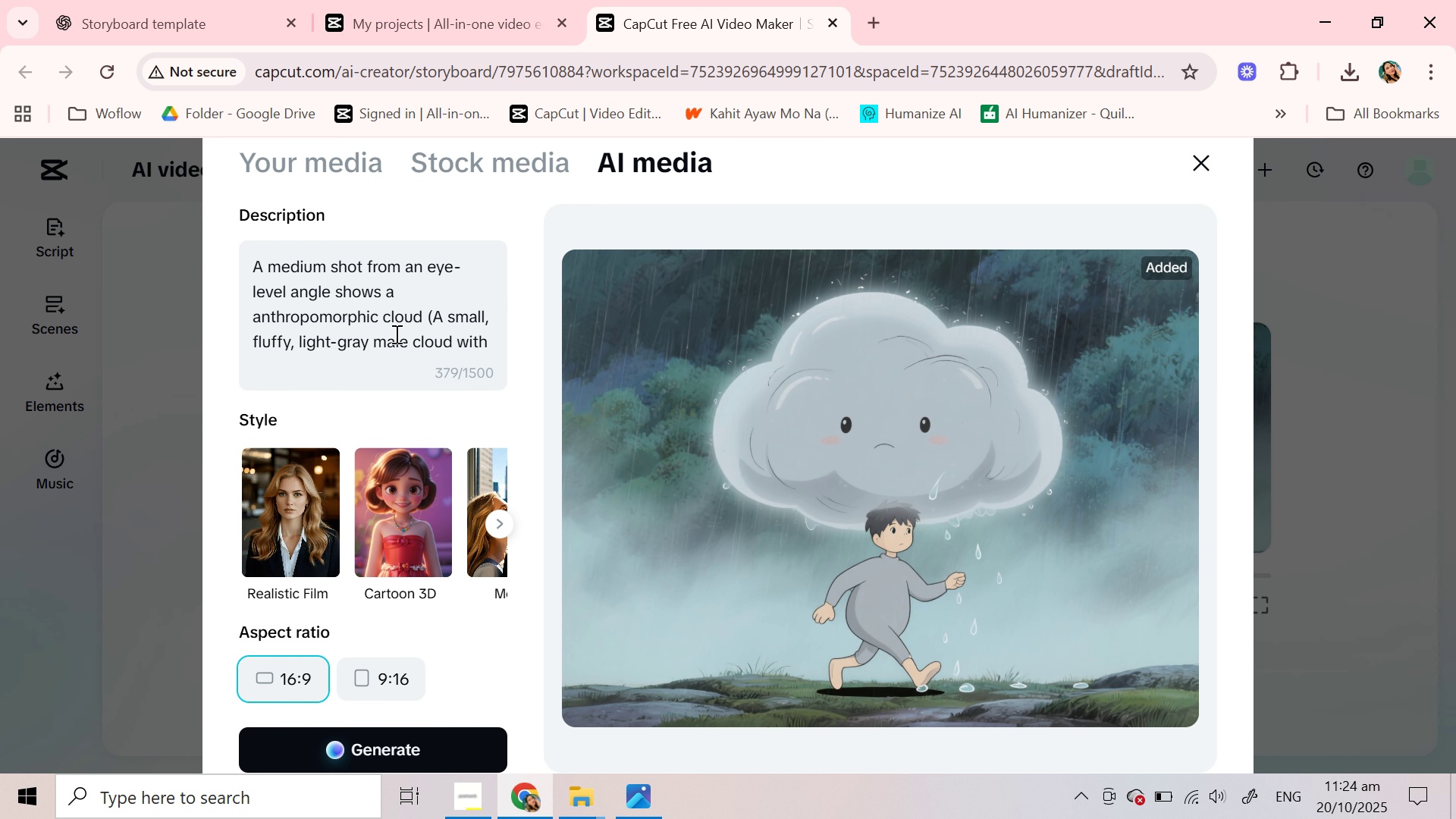 
double_click([395, 334])
 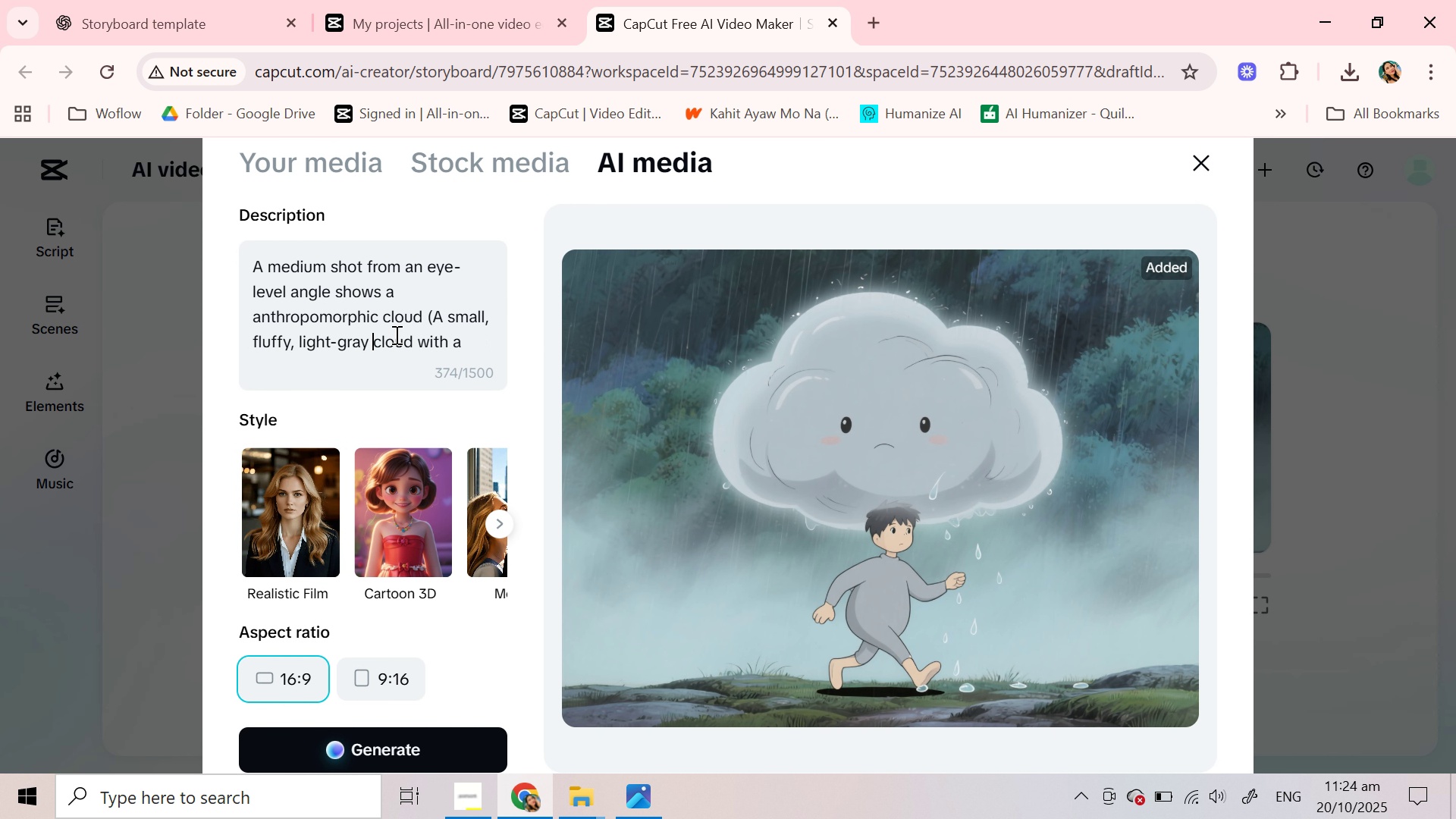 
key(Backspace)
 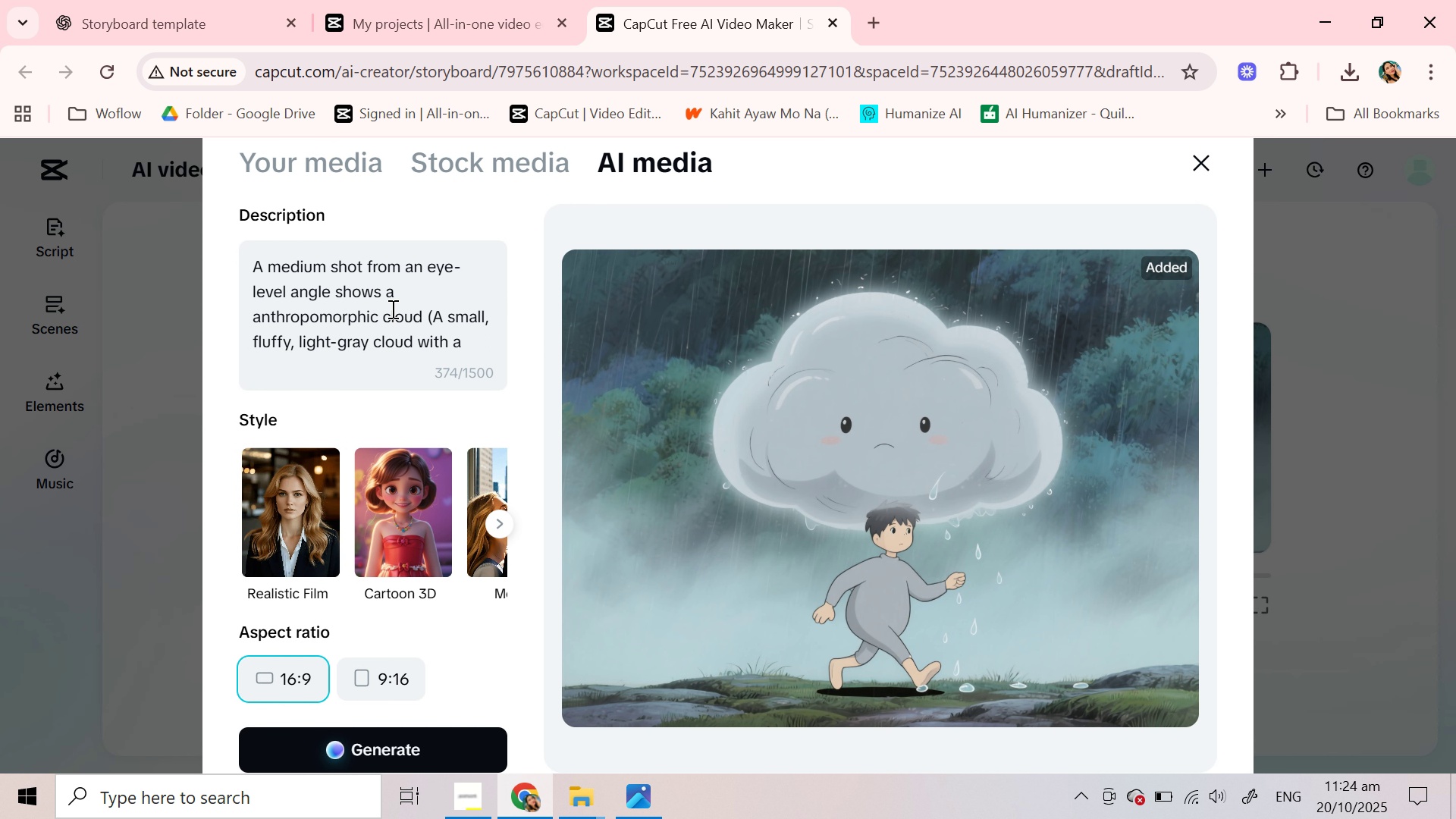 
scroll: coordinate [391, 309], scroll_direction: down, amount: 3.0
 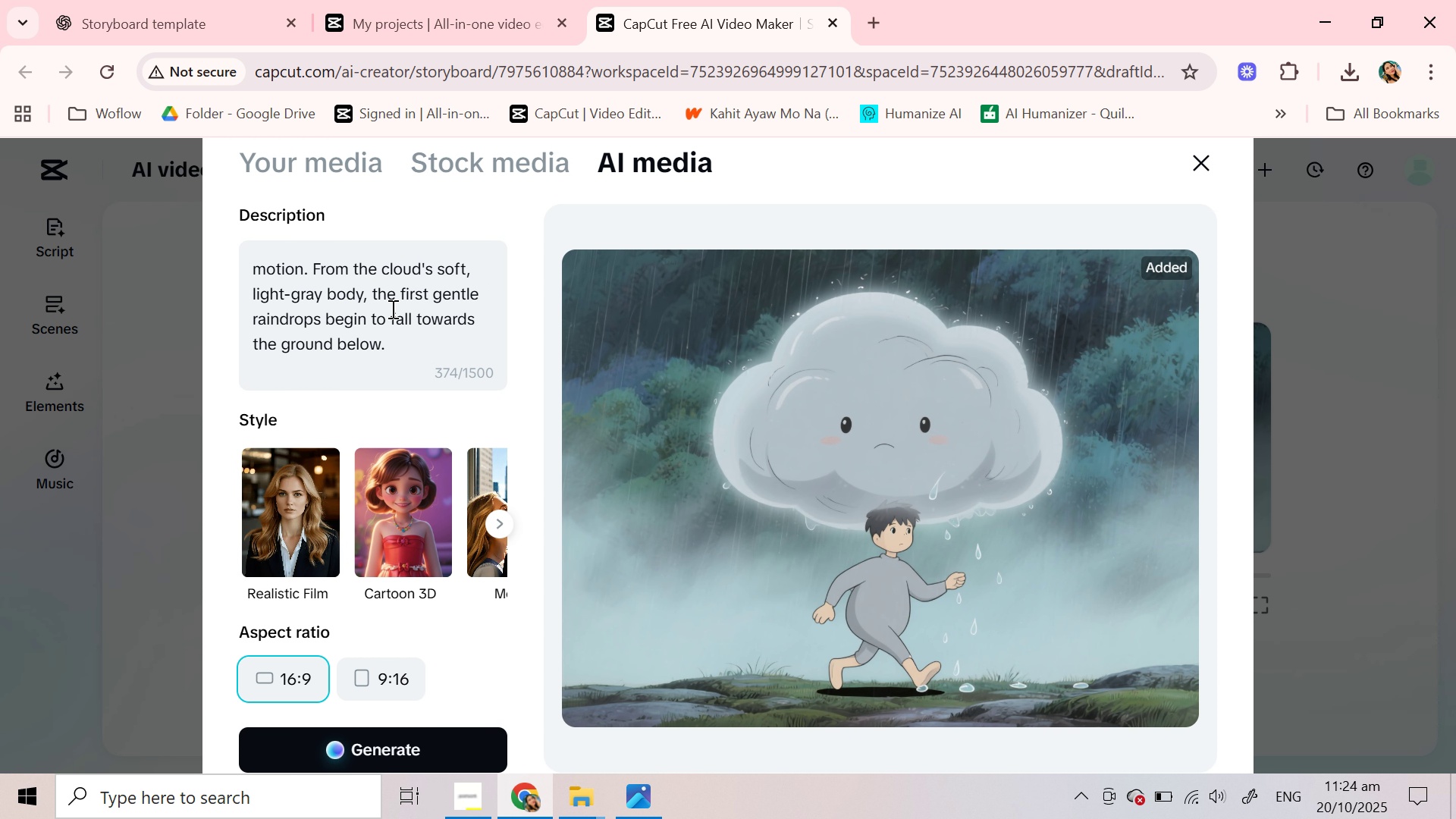 
scroll: coordinate [391, 309], scroll_direction: up, amount: 1.0
 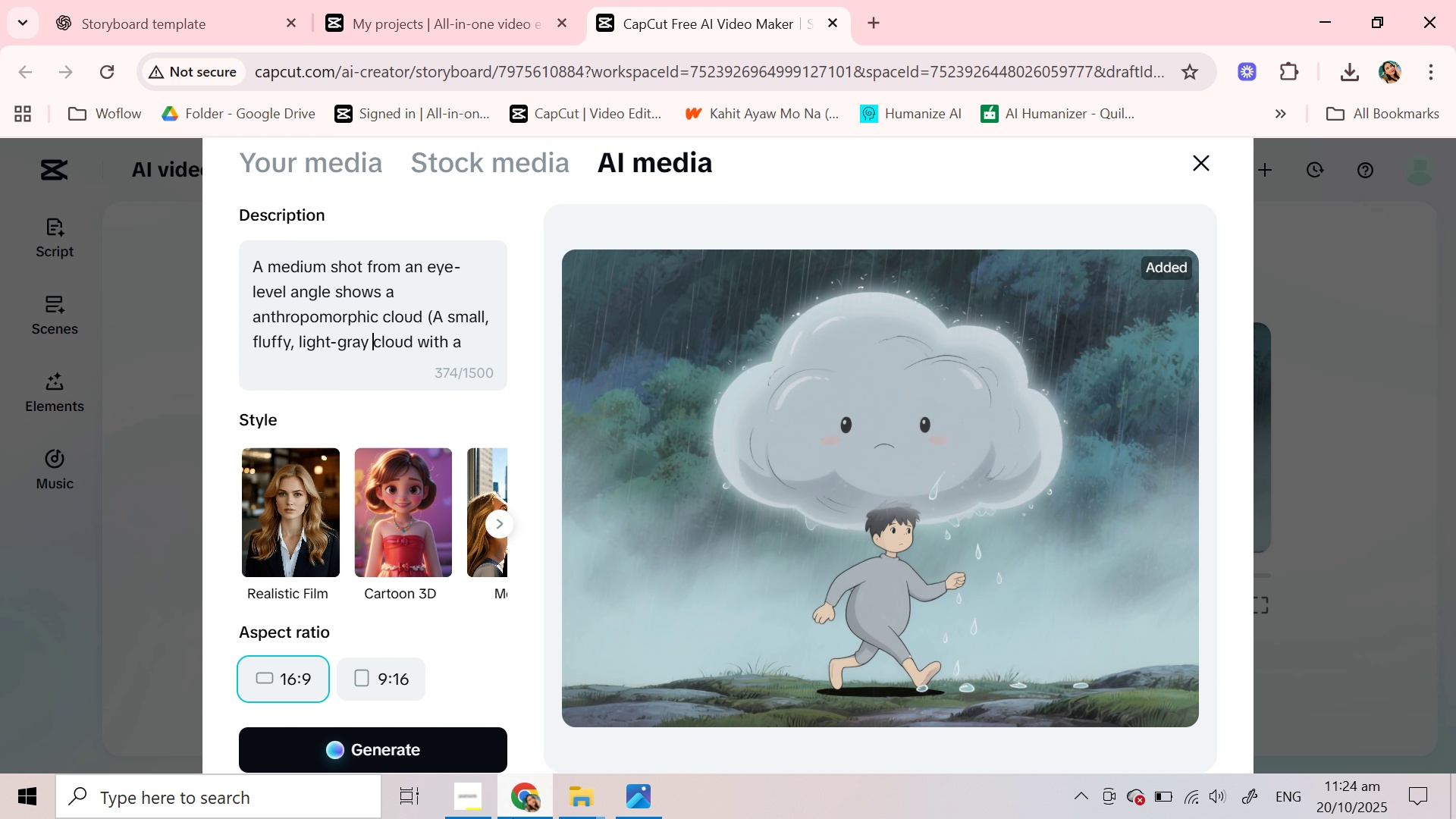 
left_click([456, 752])
 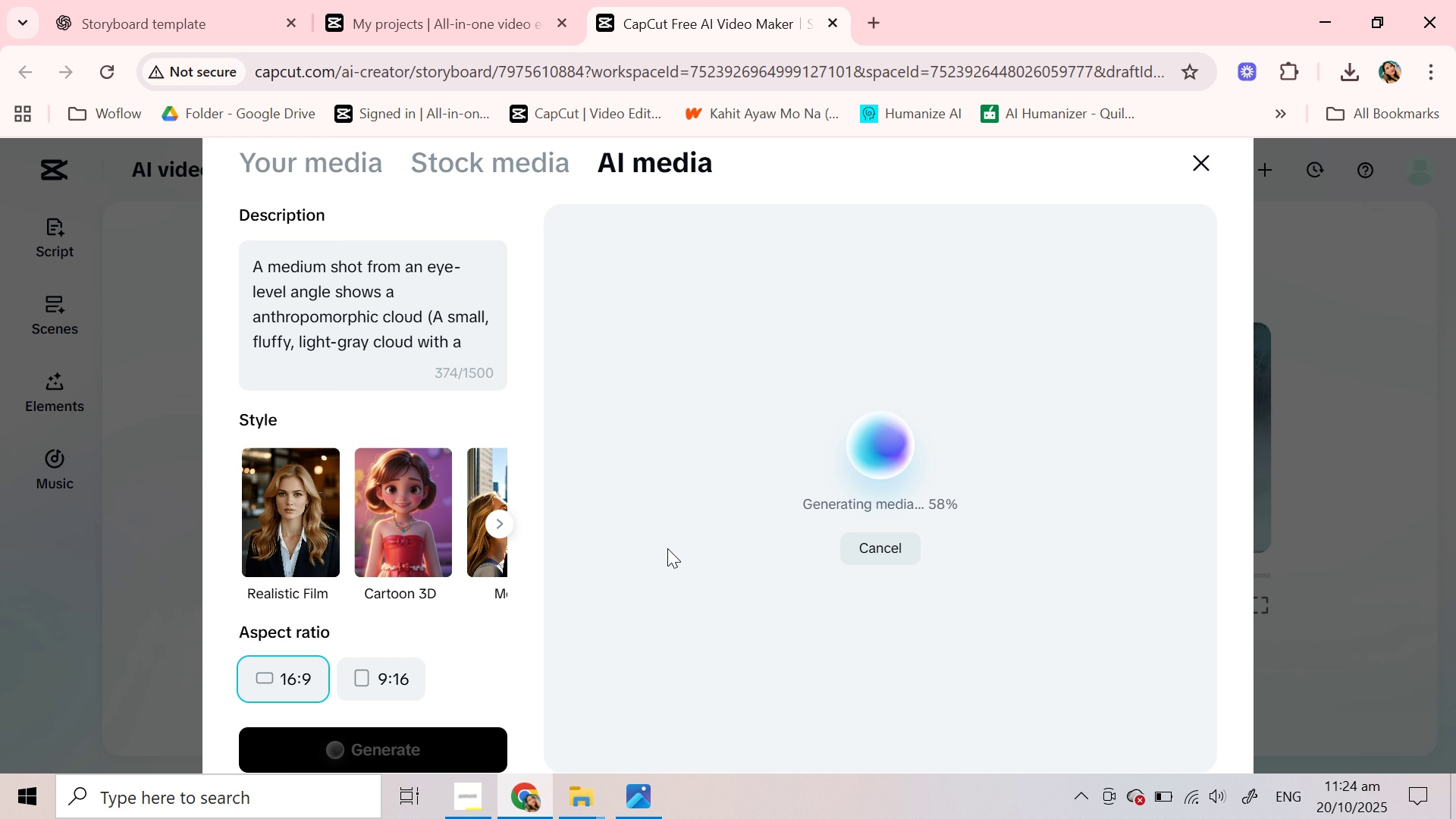 
wait(11.91)
 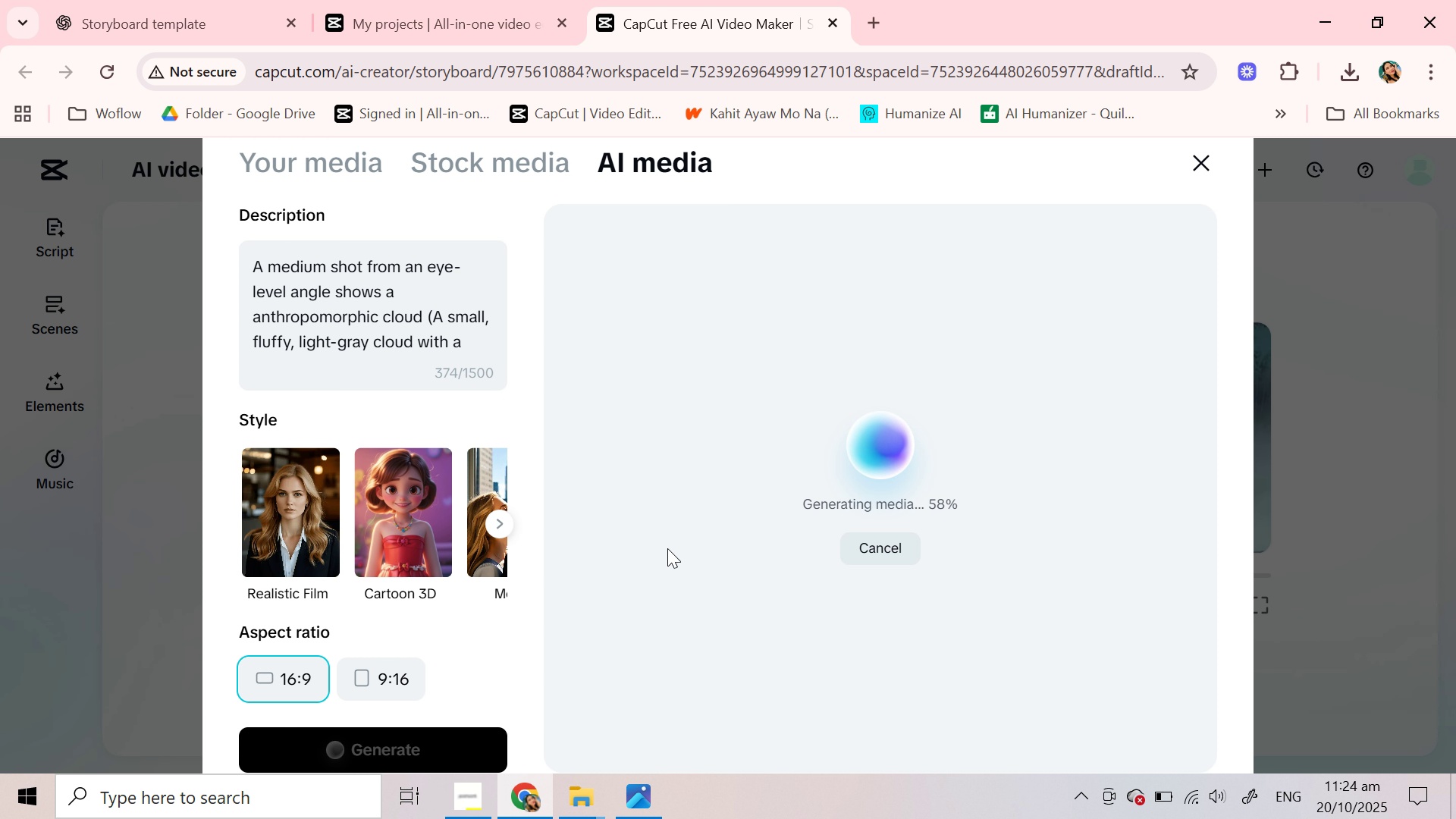 
left_click([474, 791])